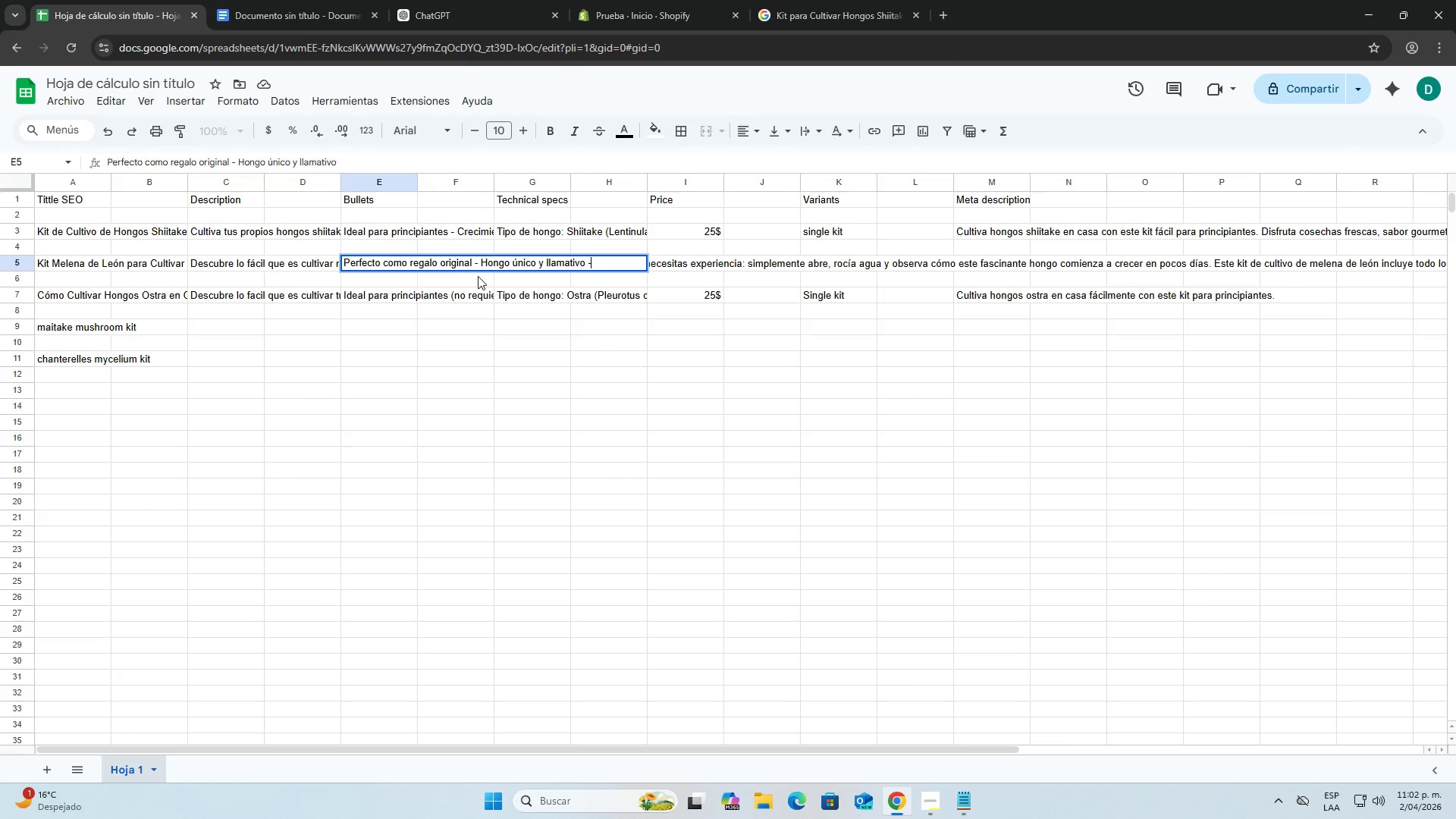 
key(Space)
 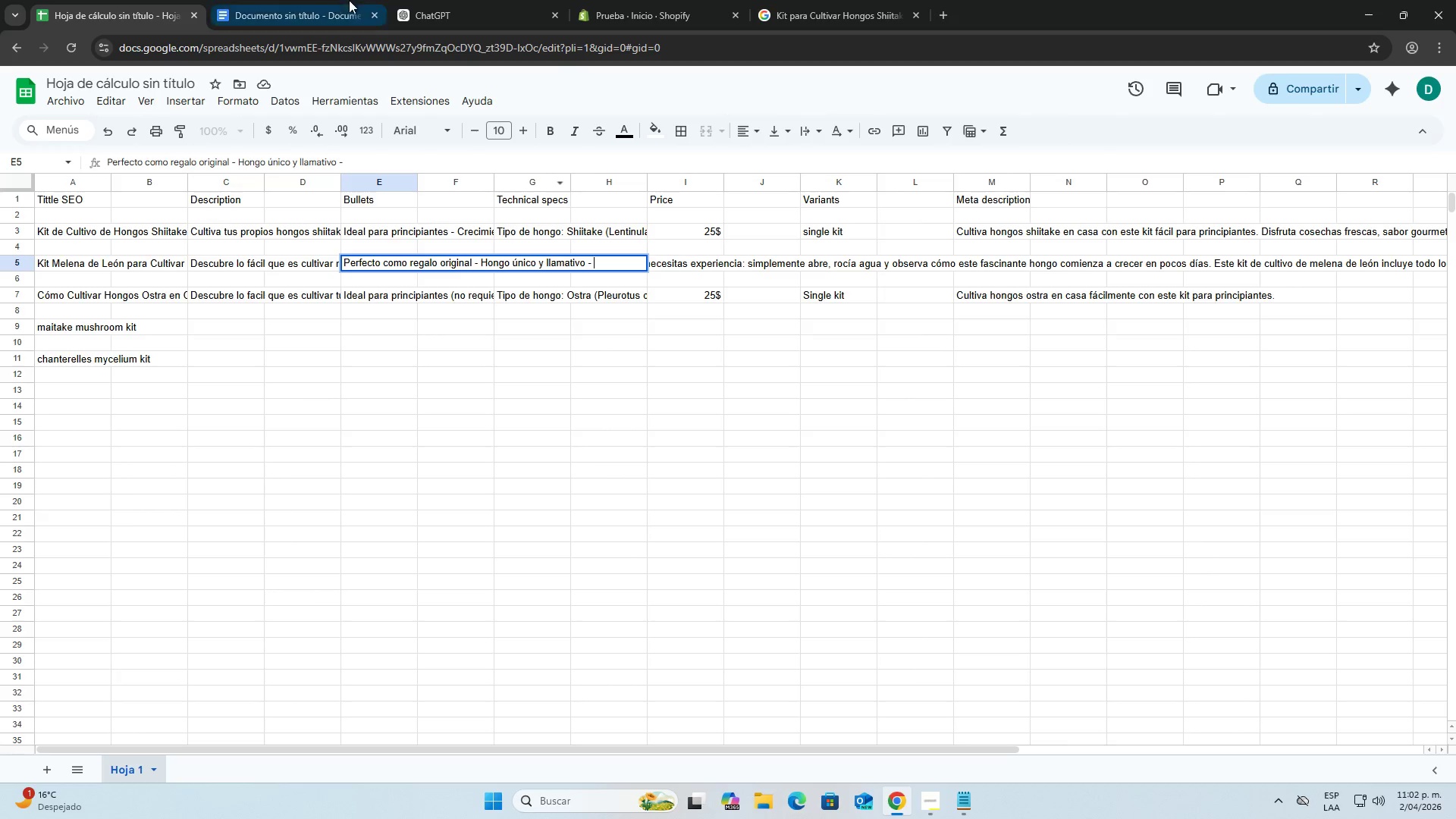 
left_click([420, 0])
 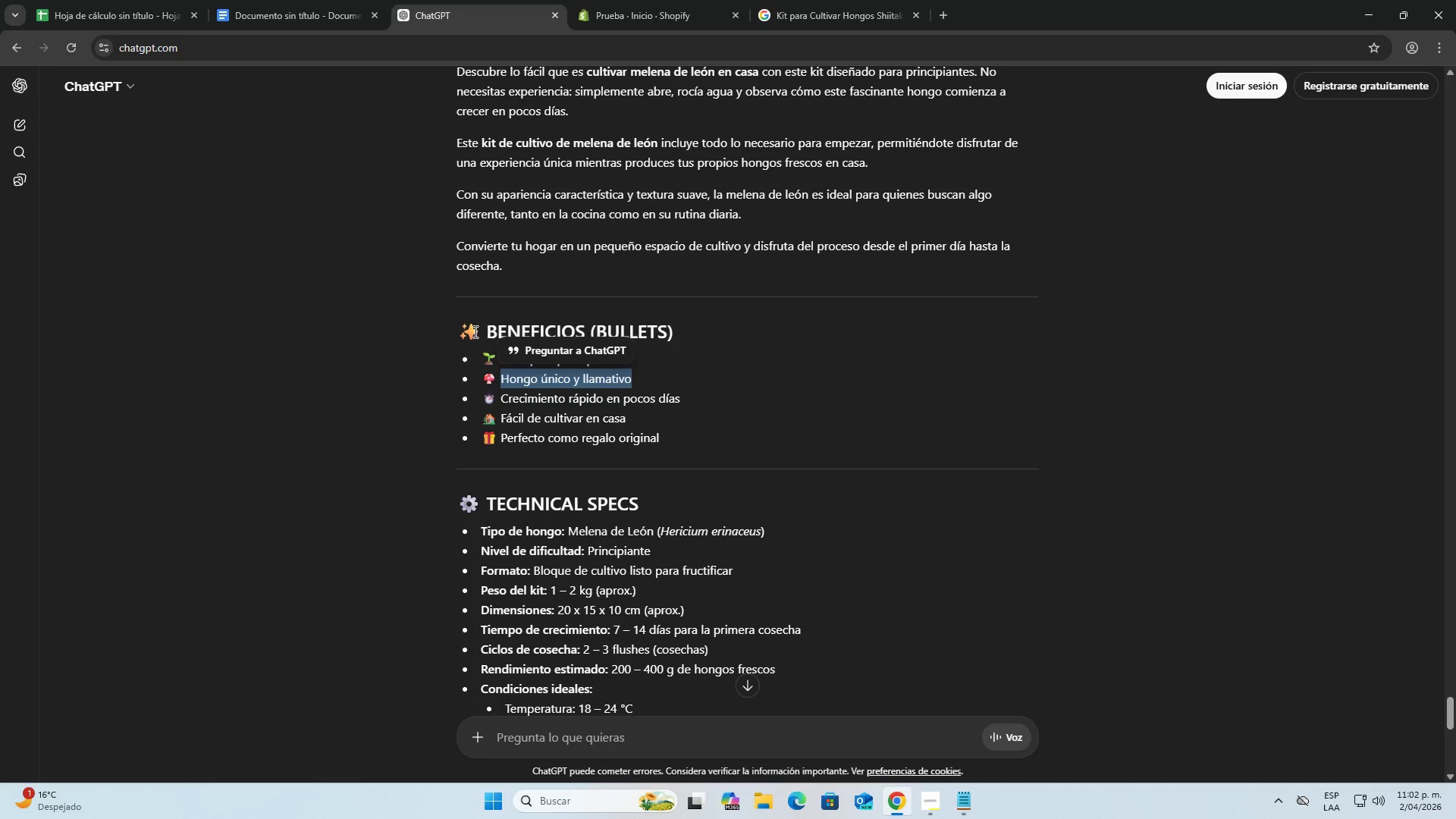 
left_click([451, 359])
 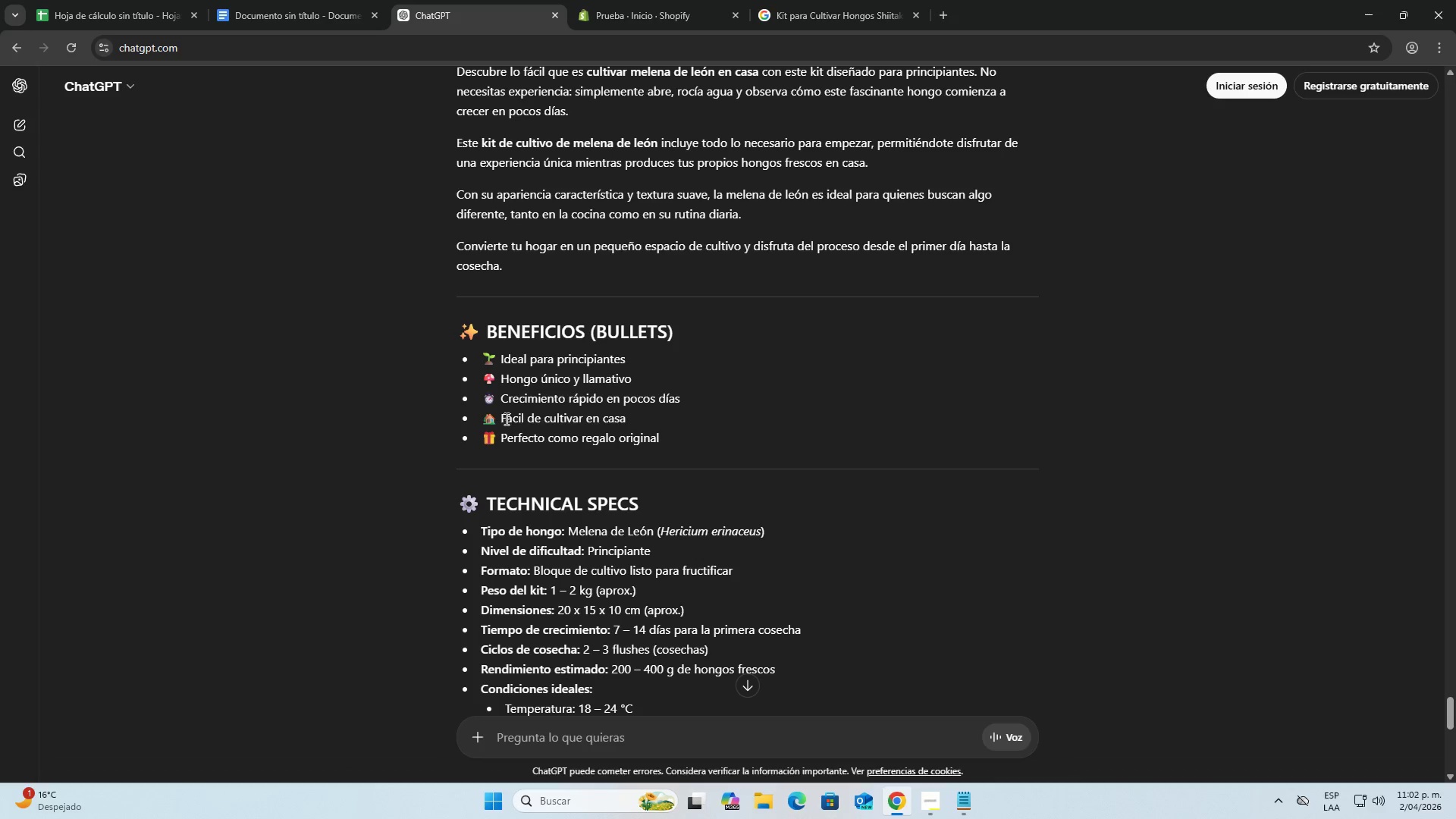 
left_click_drag(start_coordinate=[501, 419], to_coordinate=[639, 424])
 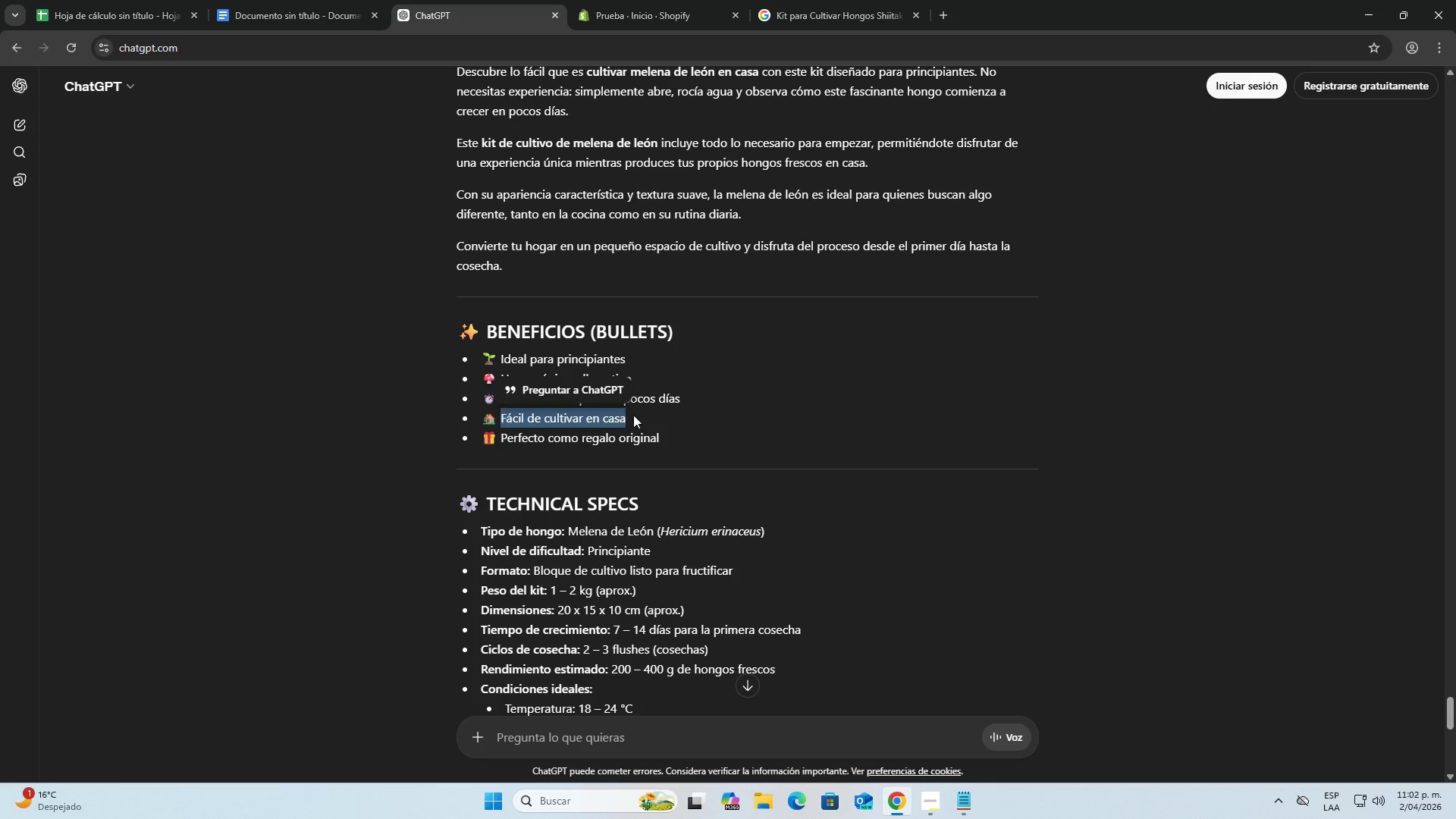 
key(Control+ControlLeft)
 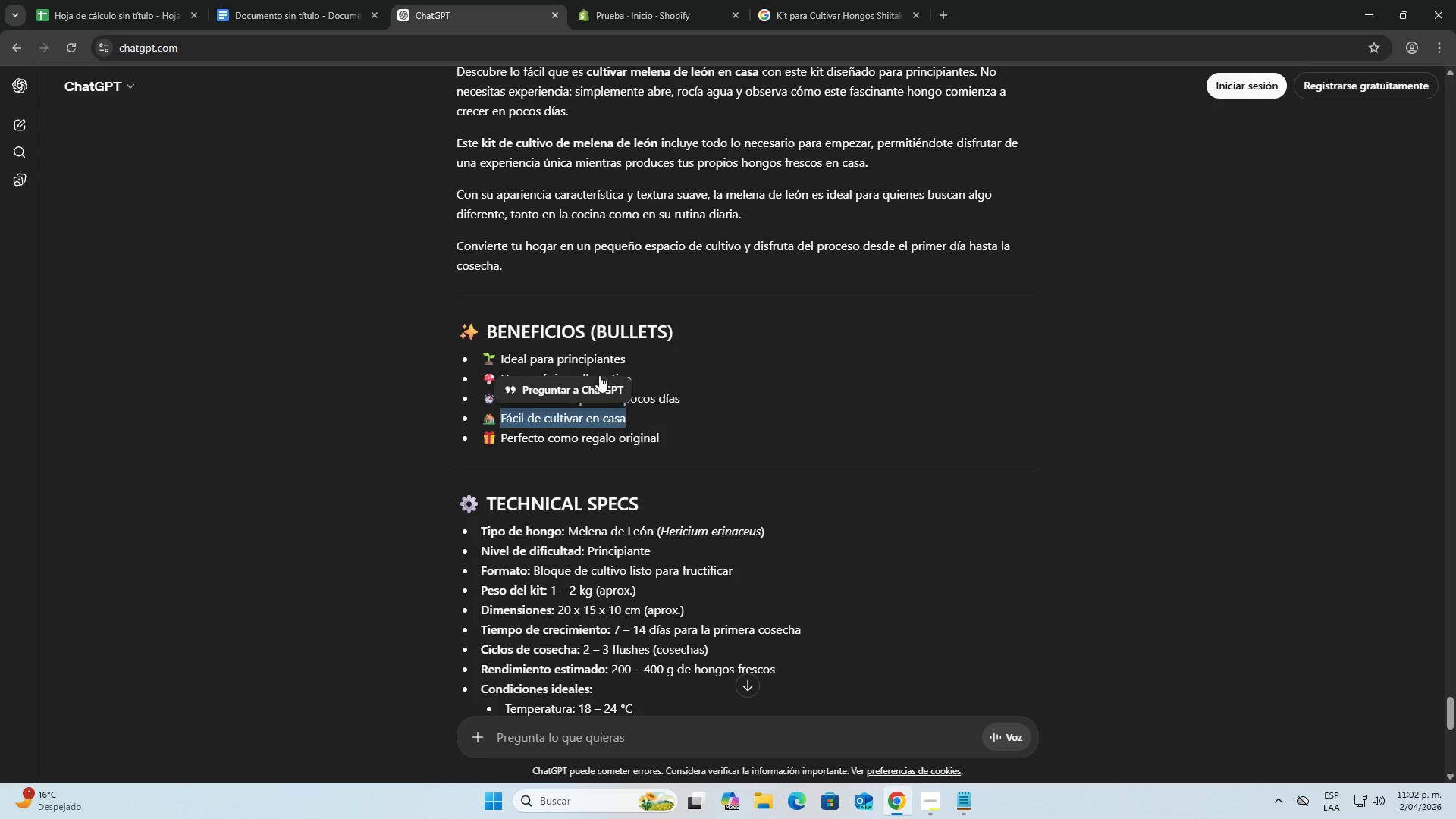 
key(Control+C)
 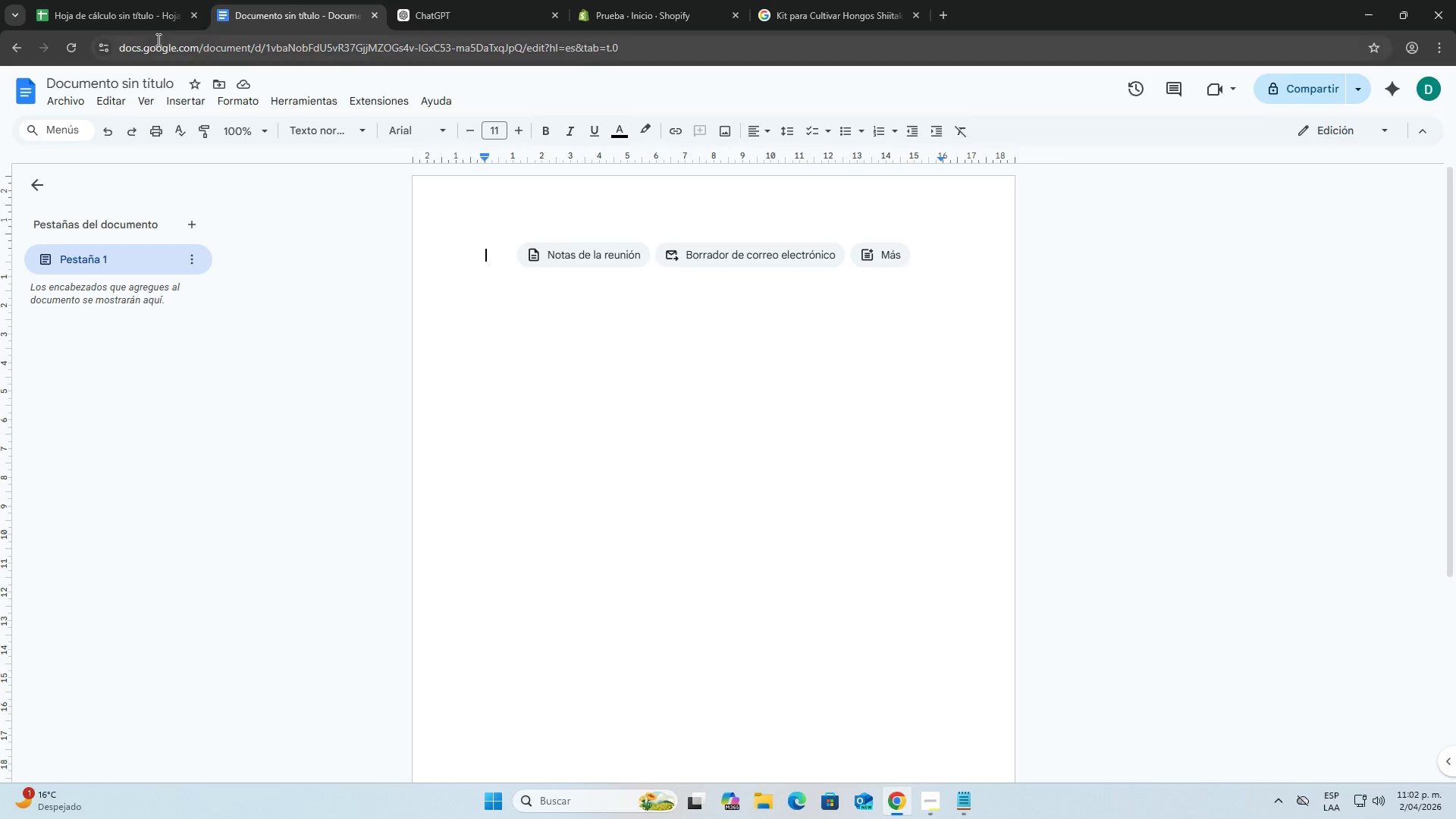 
left_click([106, 1])
 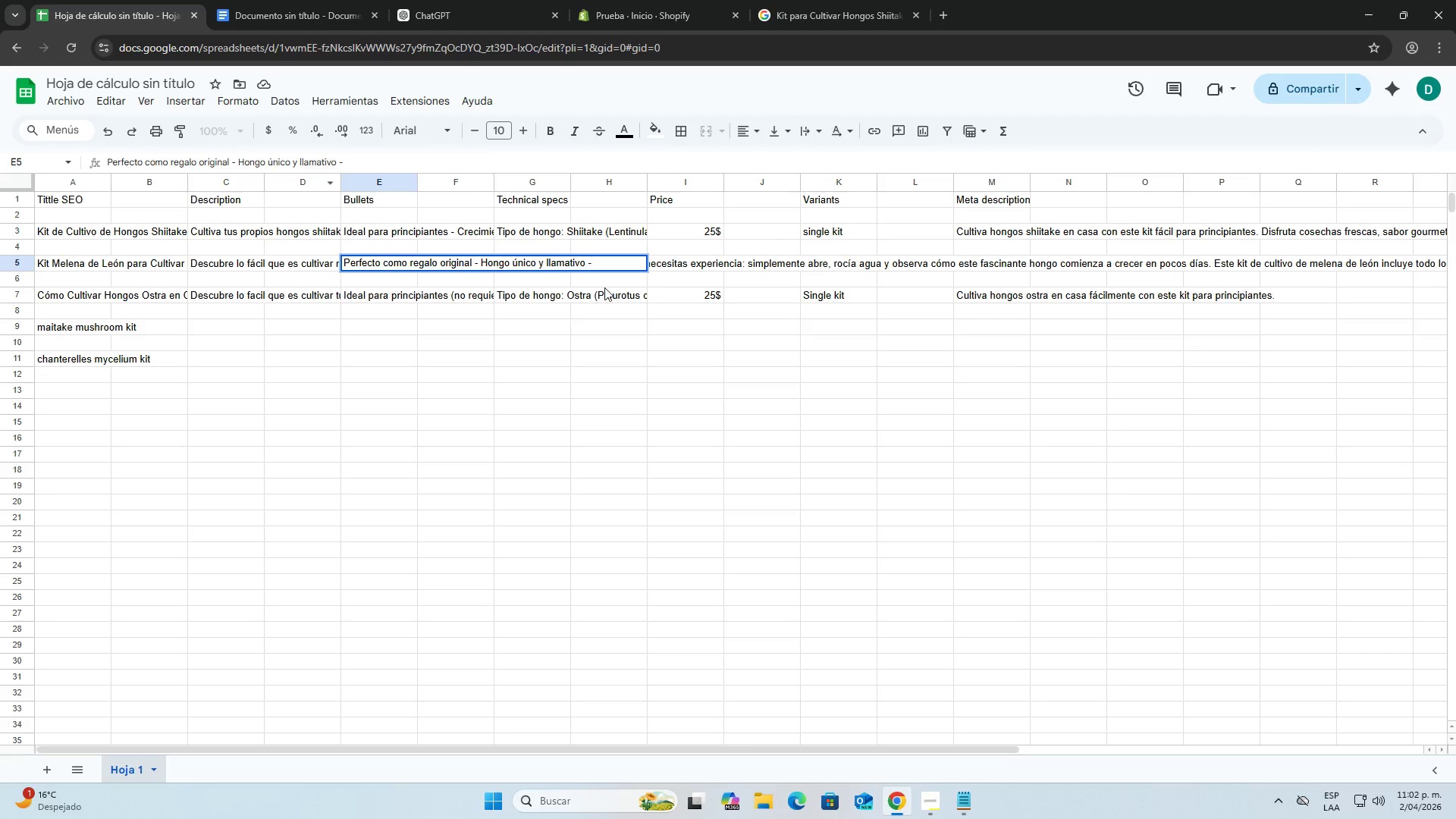 
key(Control+ControlLeft)
 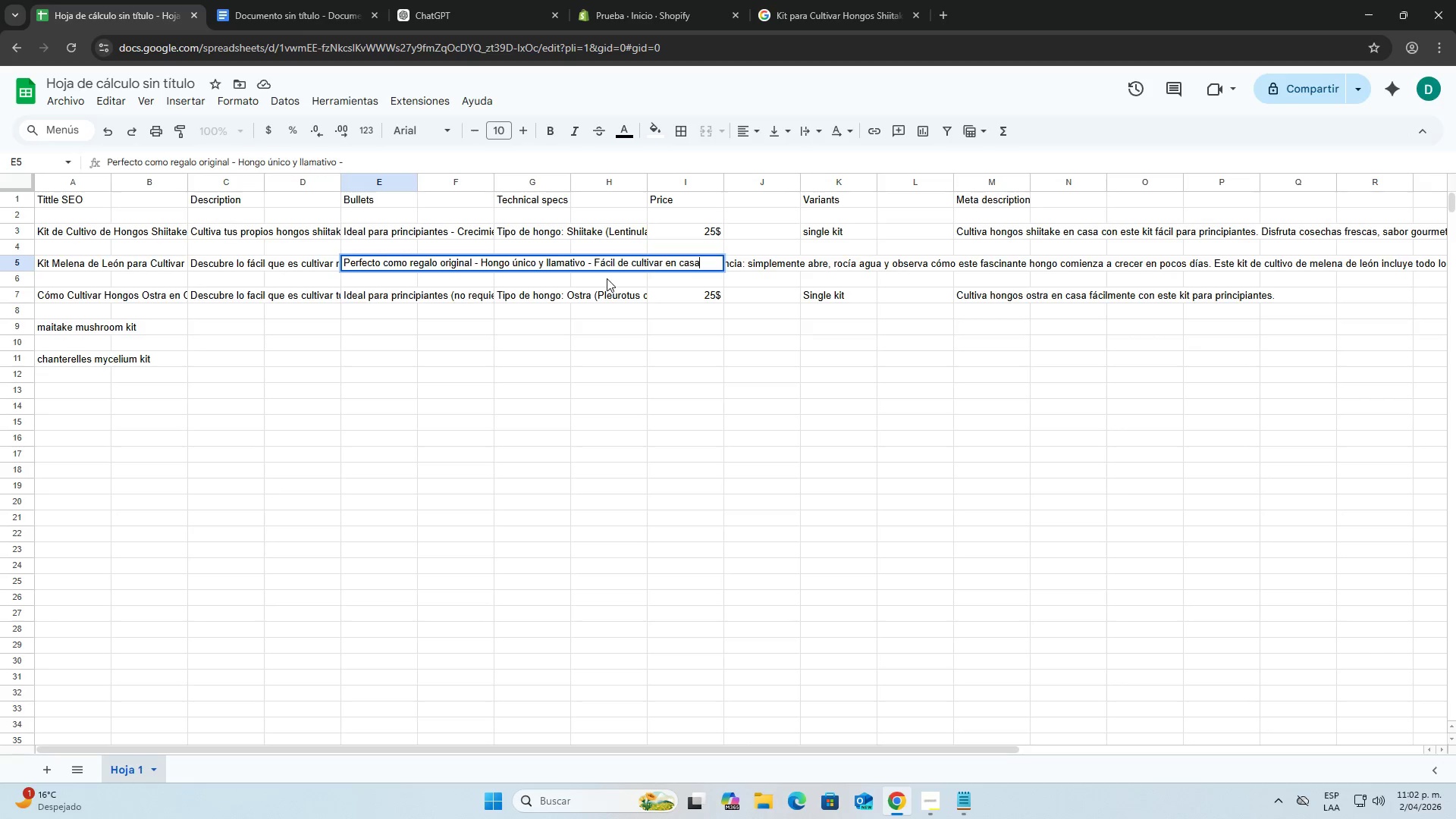 
key(Control+V)
 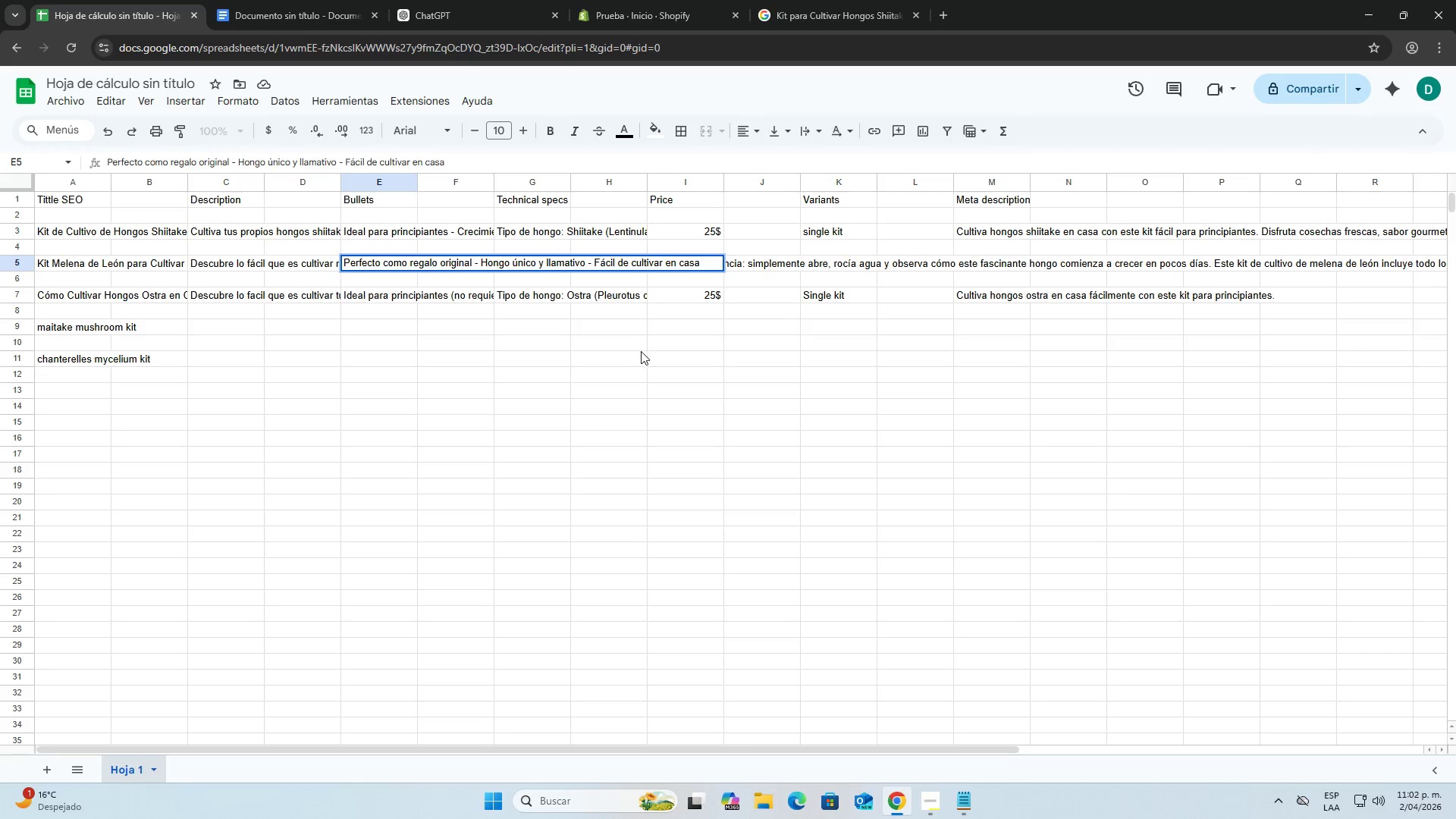 
left_click([664, 350])
 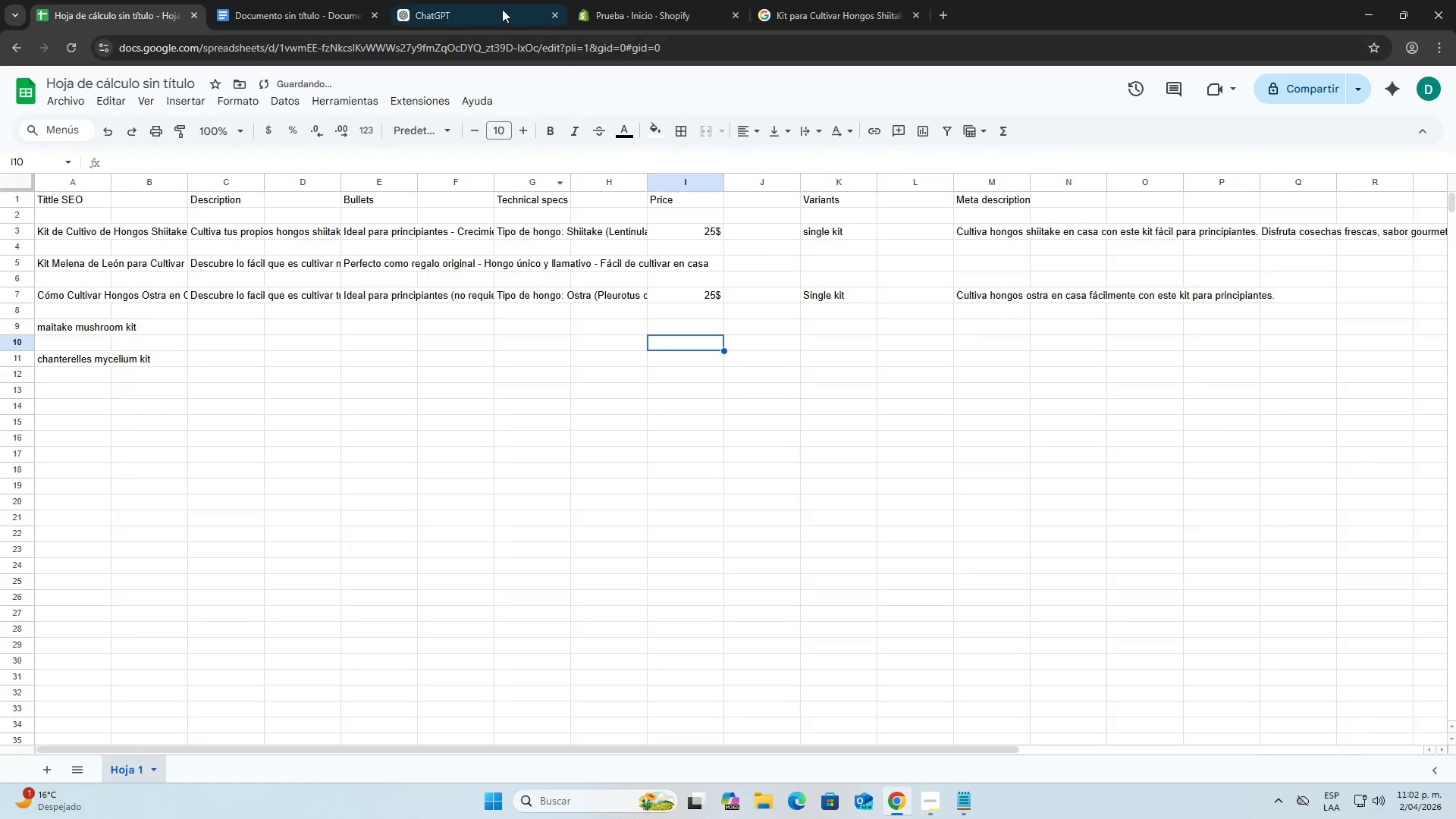 
left_click([478, 0])
 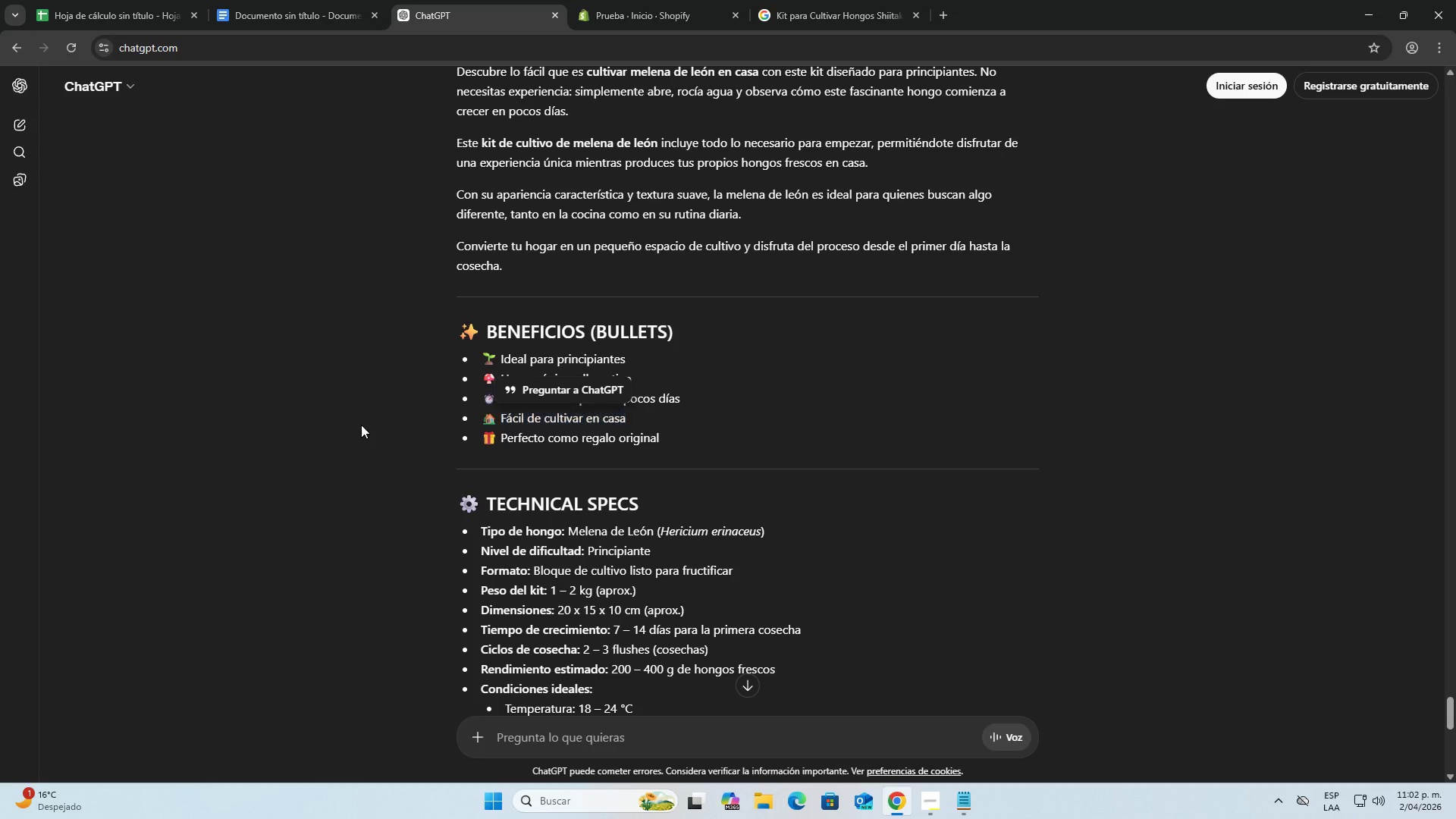 
scroll: coordinate [381, 432], scroll_direction: down, amount: 2.0
 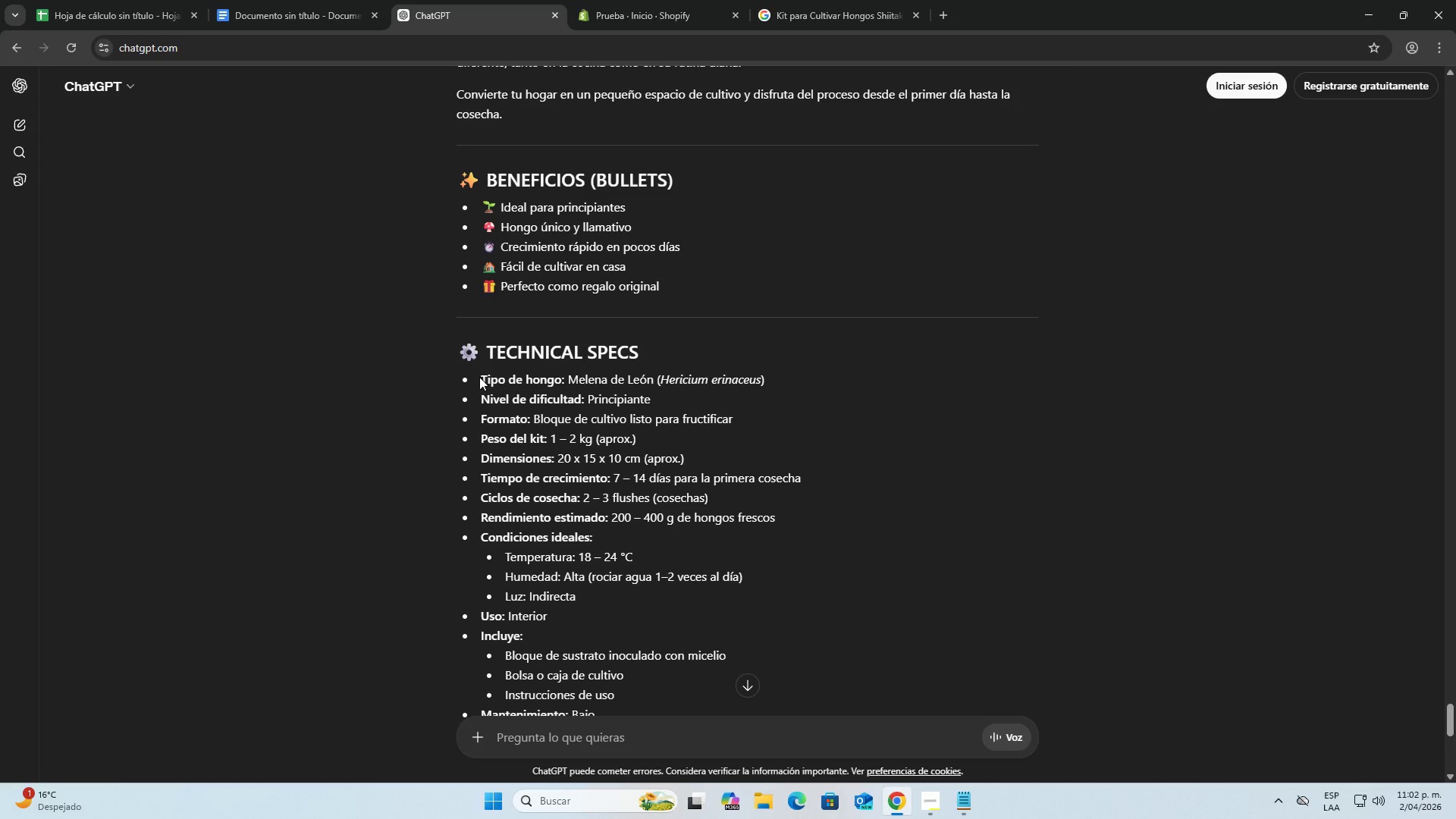 
left_click_drag(start_coordinate=[479, 377], to_coordinate=[645, 532])
 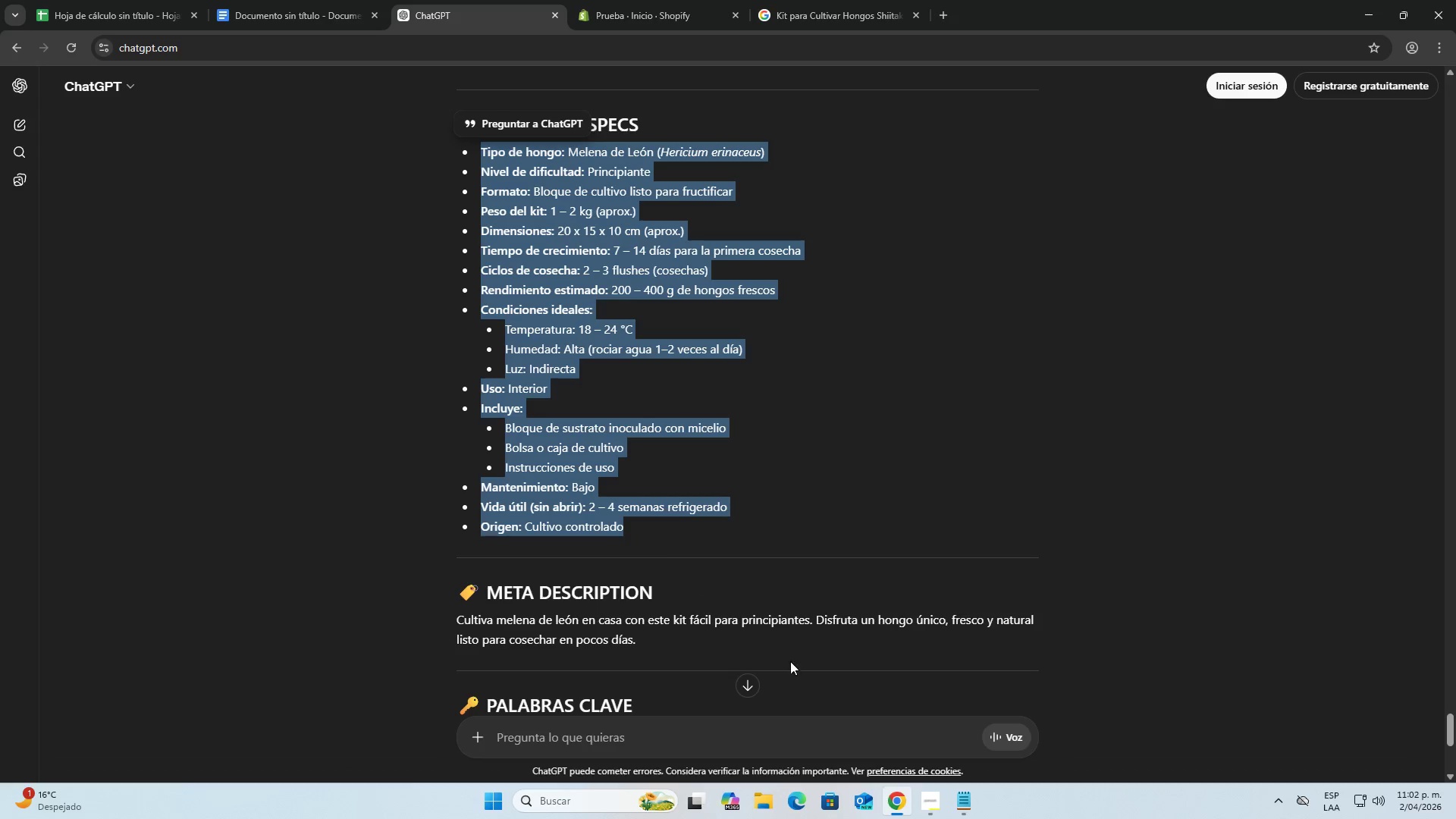 
scroll: coordinate [650, 382], scroll_direction: down, amount: 3.0
 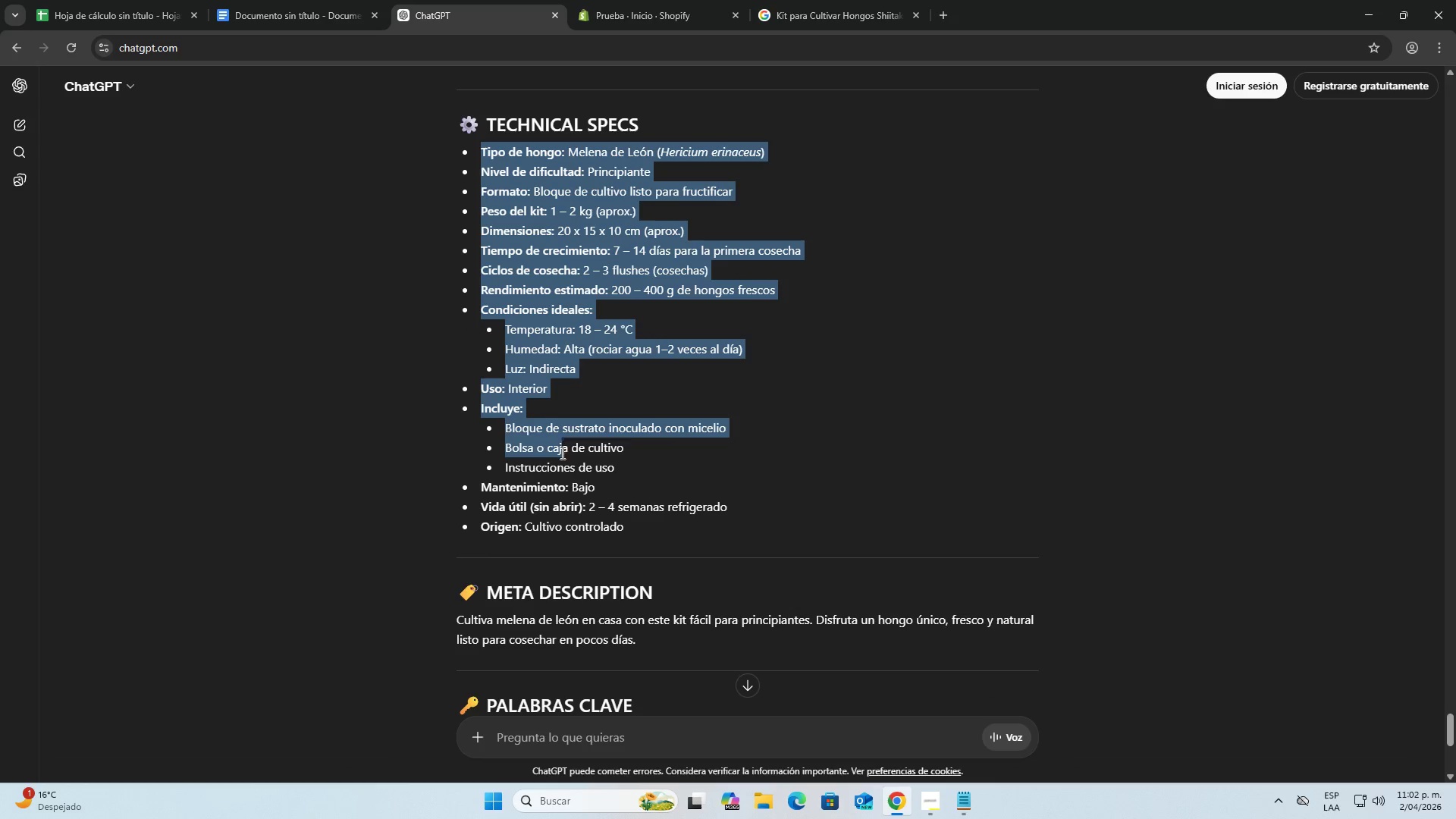 
key(Control+ControlLeft)
 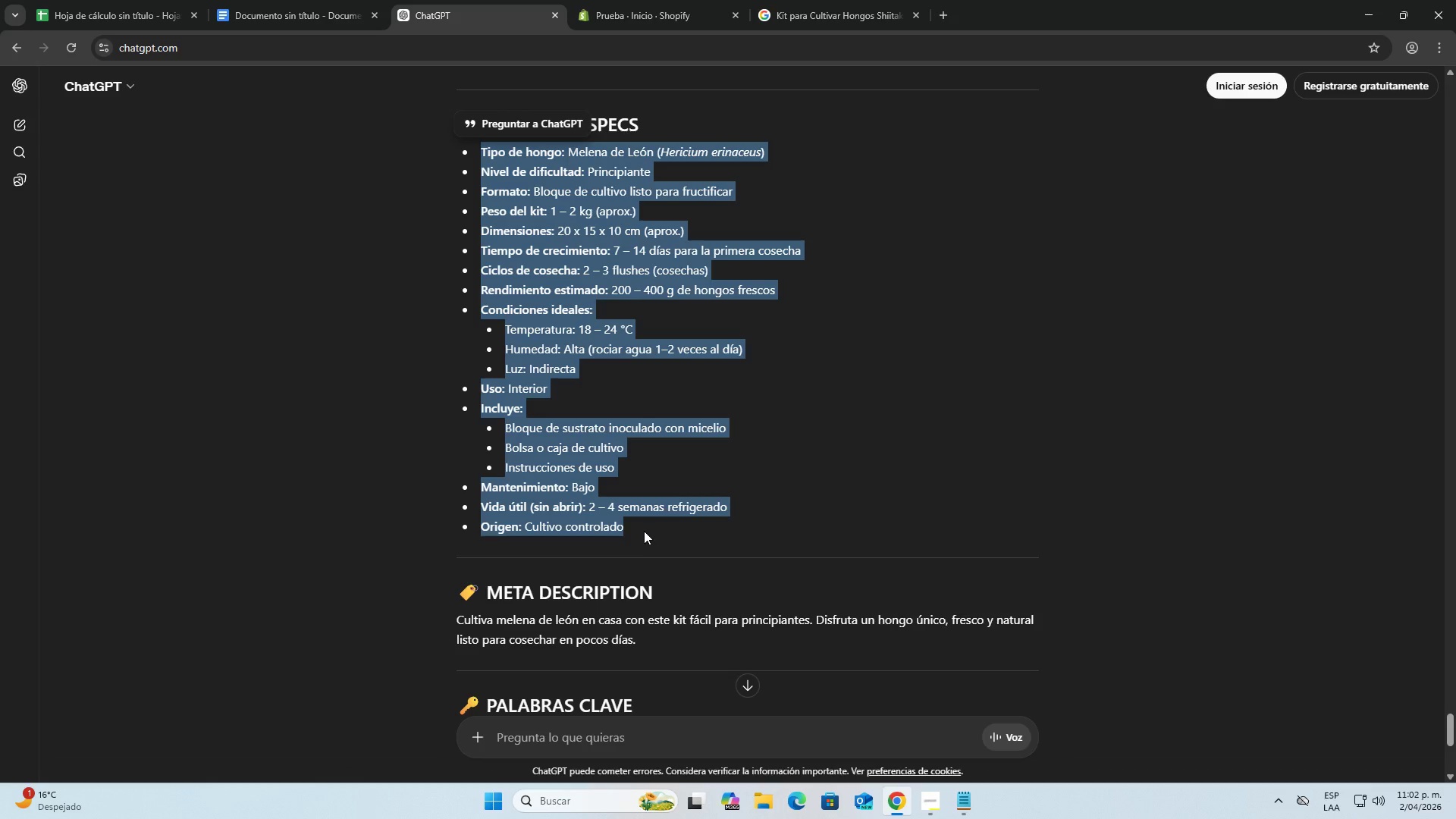 
key(Control+C)
 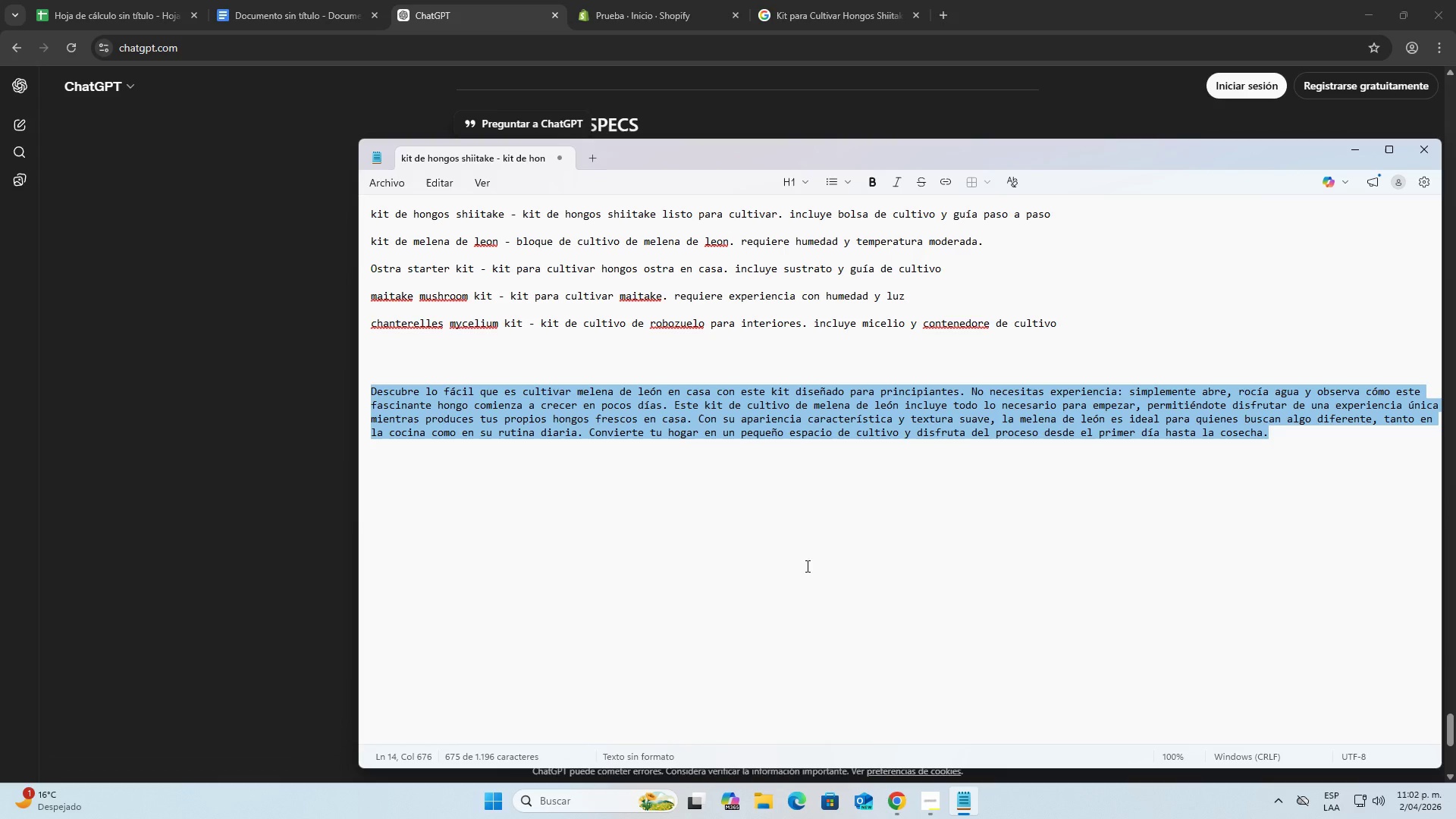 
key(Backspace)
 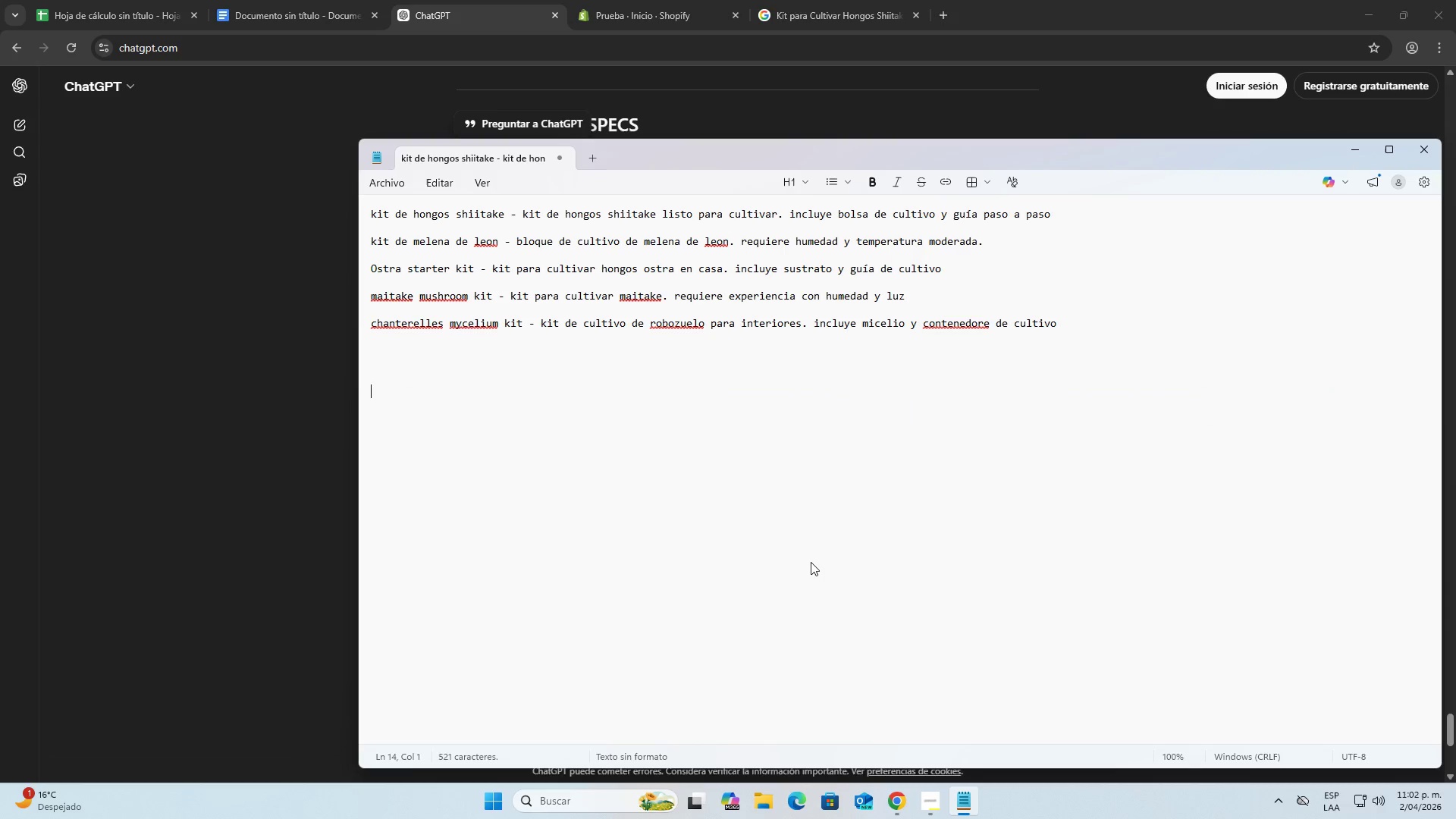 
key(Control+ControlLeft)
 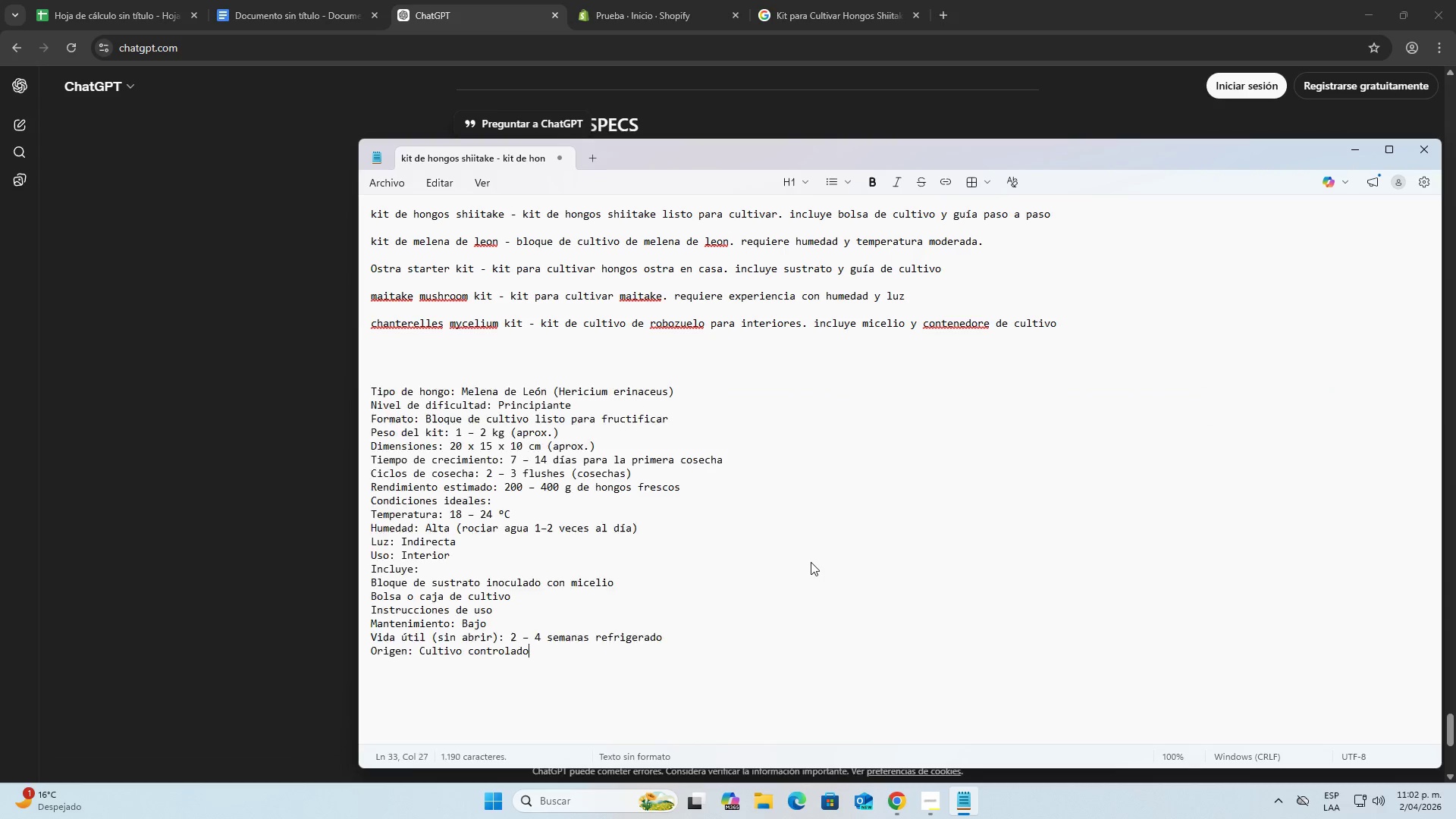 
key(Control+V)
 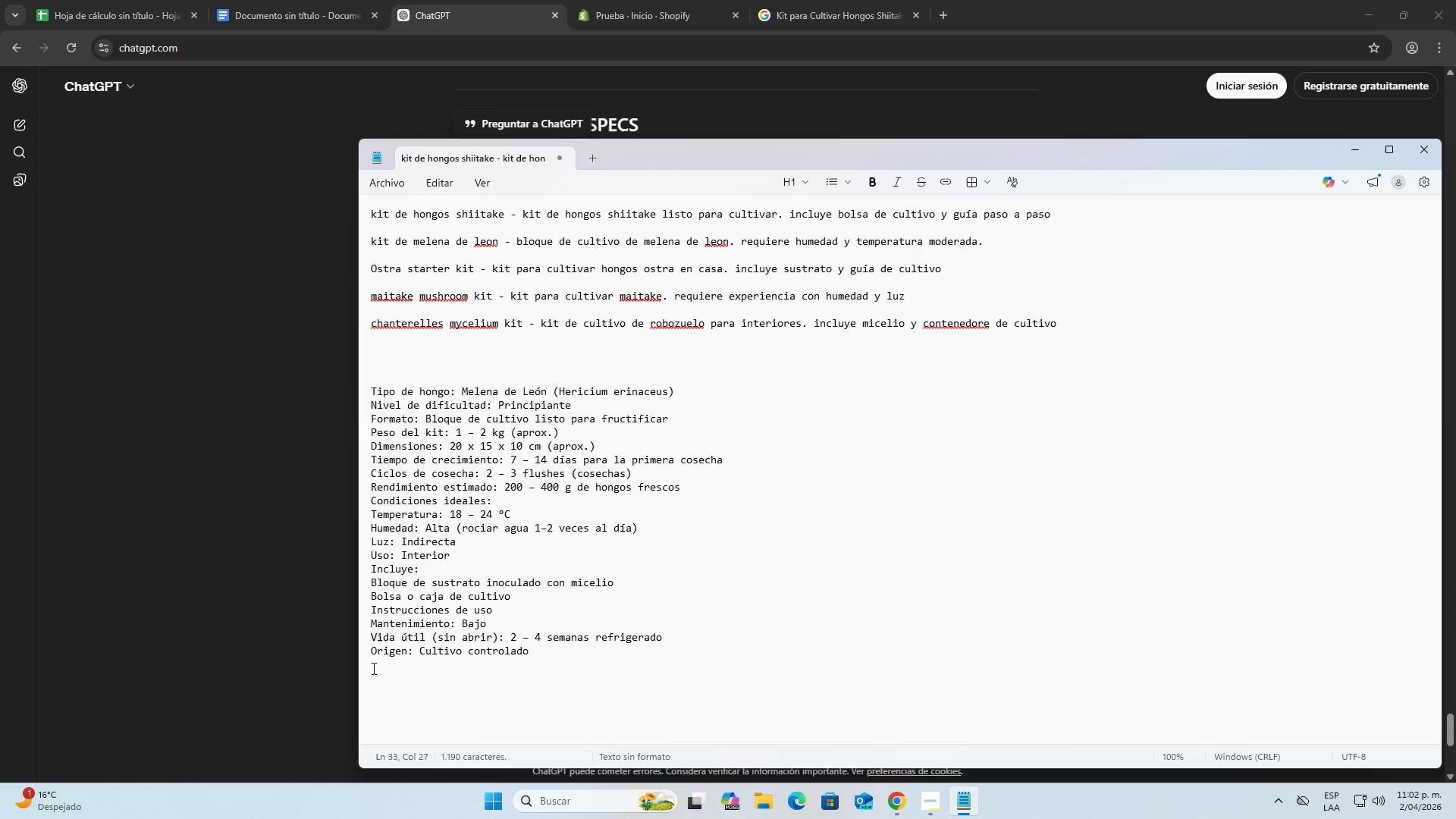 
left_click([373, 660])
 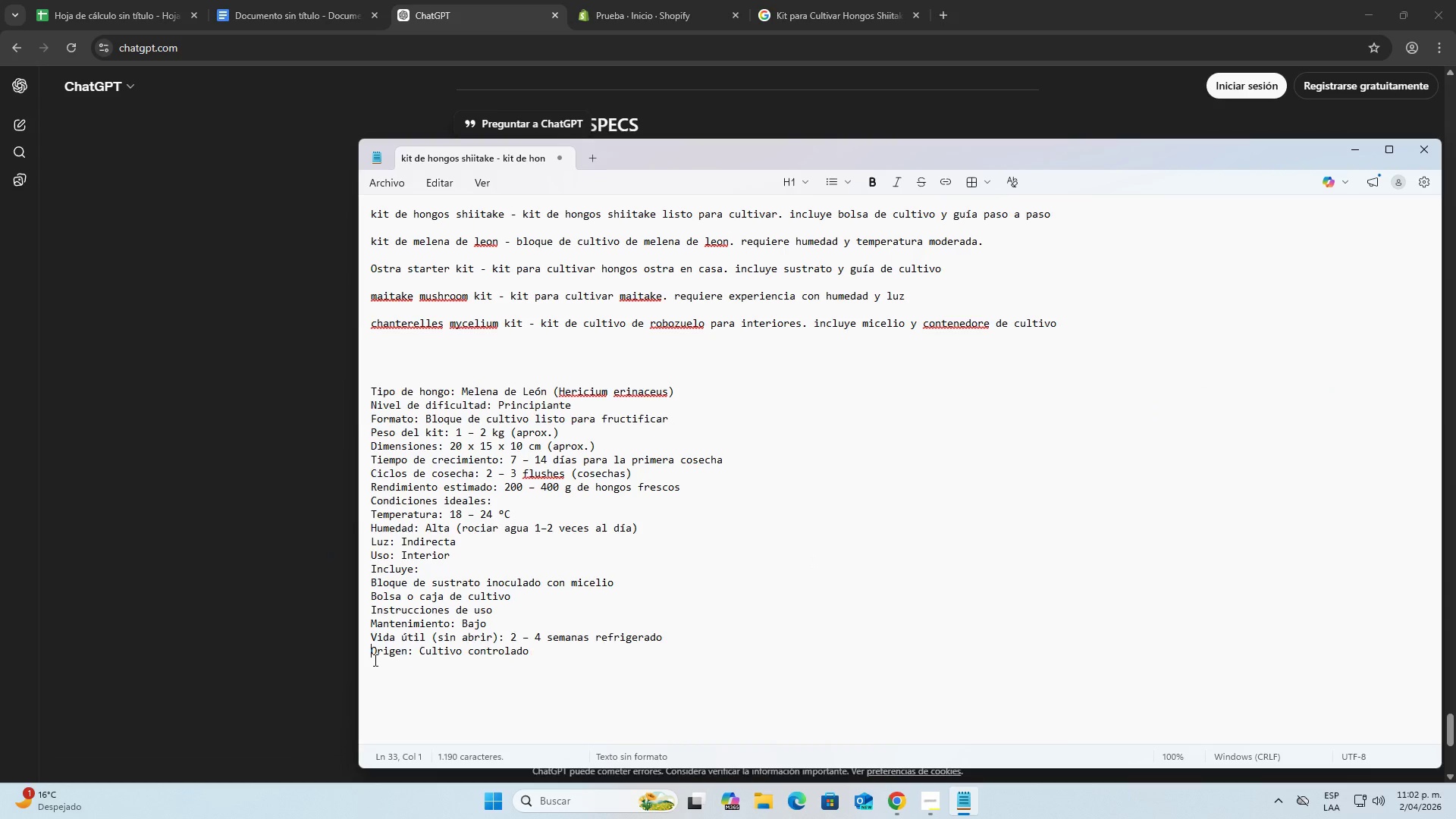 
key(Backspace)
 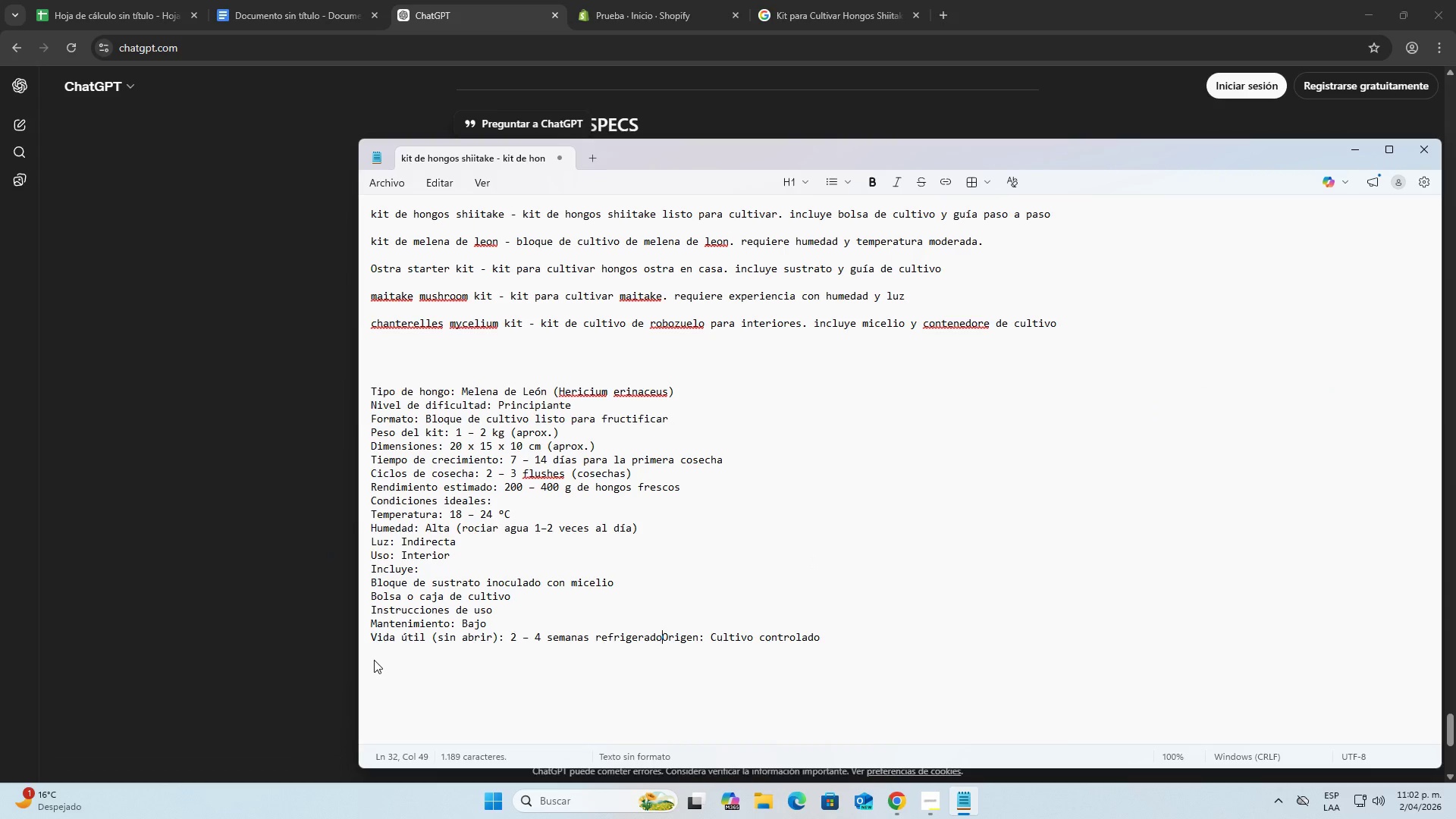 
key(Space)
 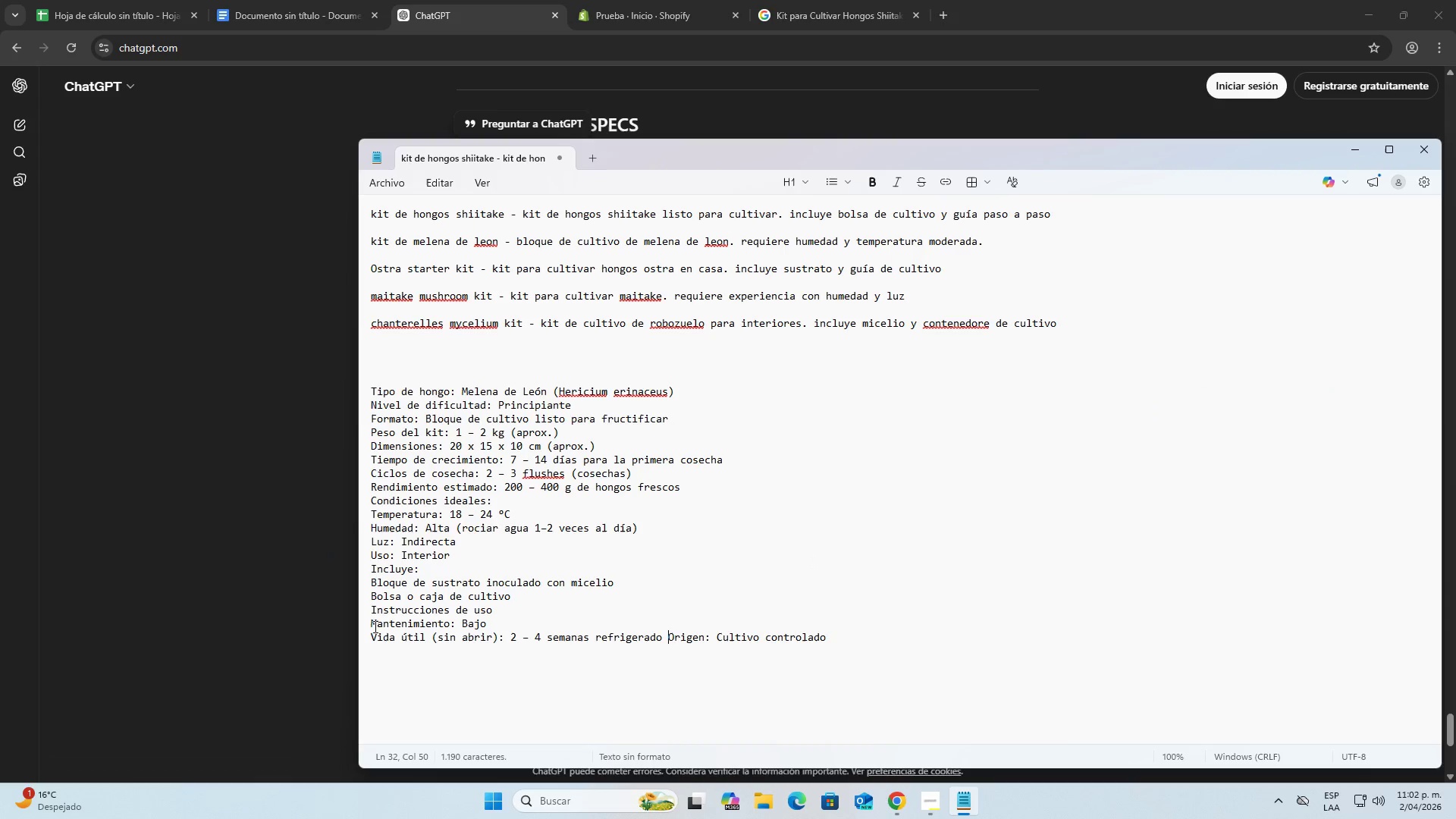 
left_click([372, 626])
 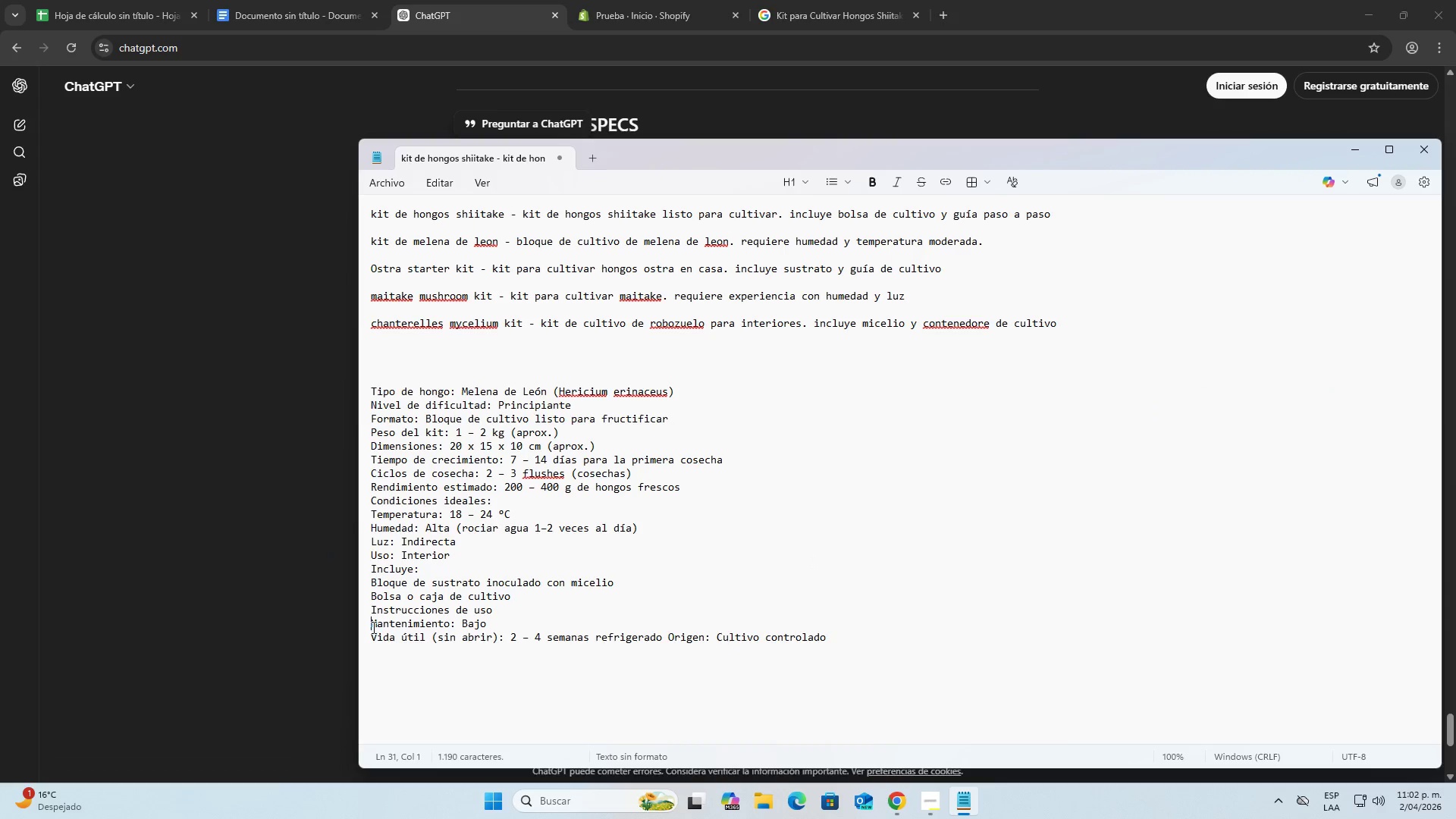 
key(Space)
 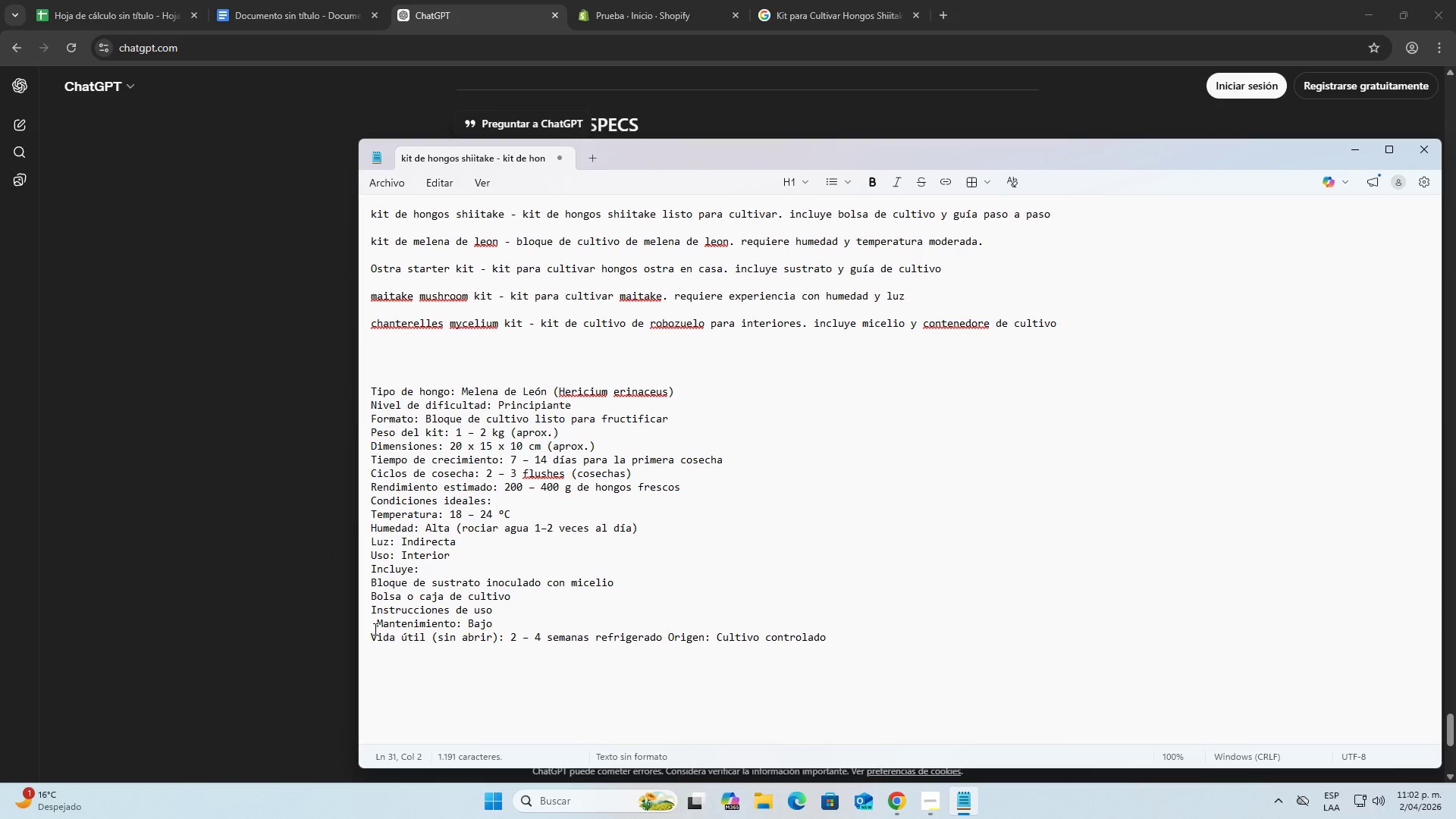 
key(Backspace)
 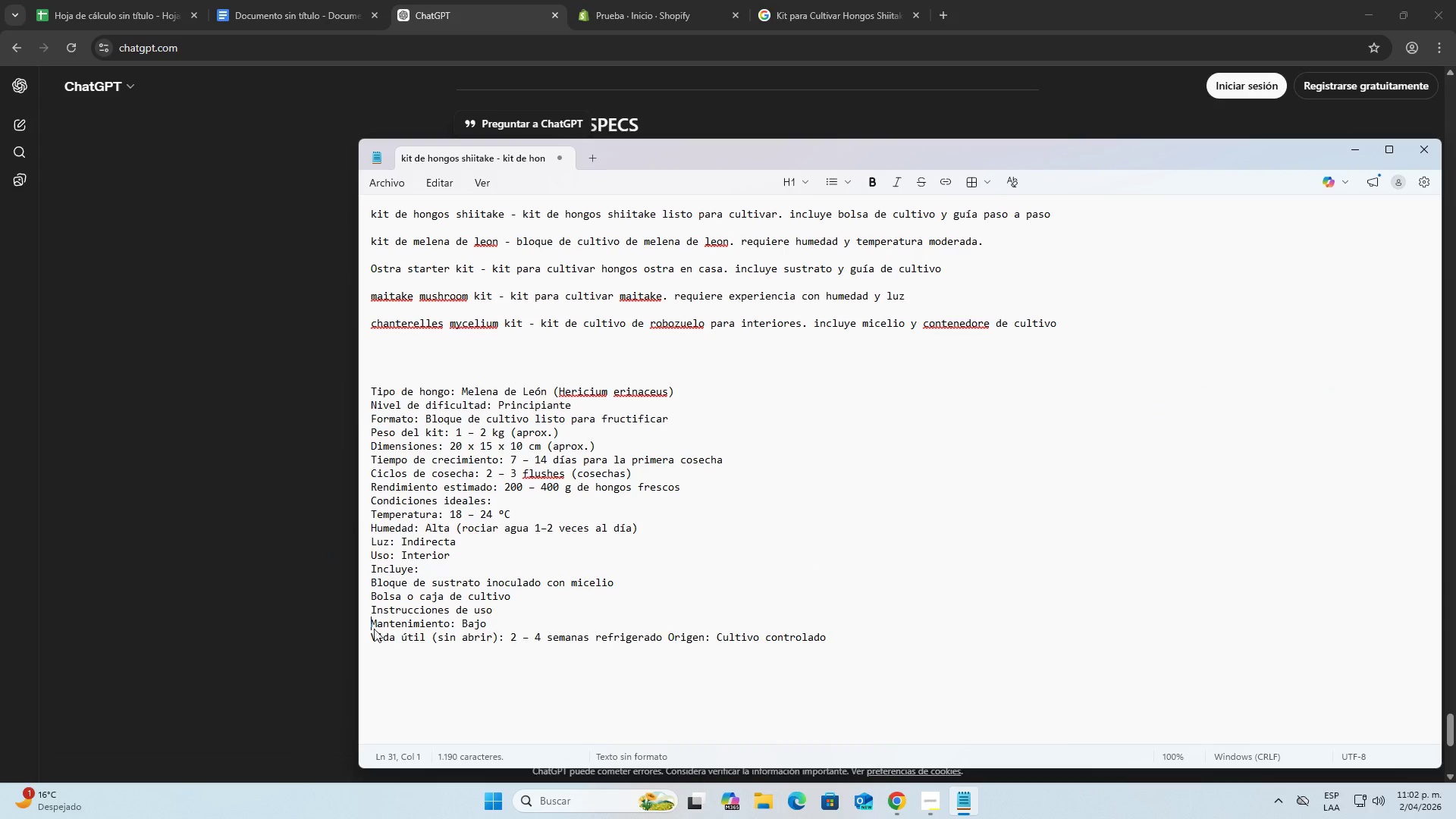 
key(Backspace)
 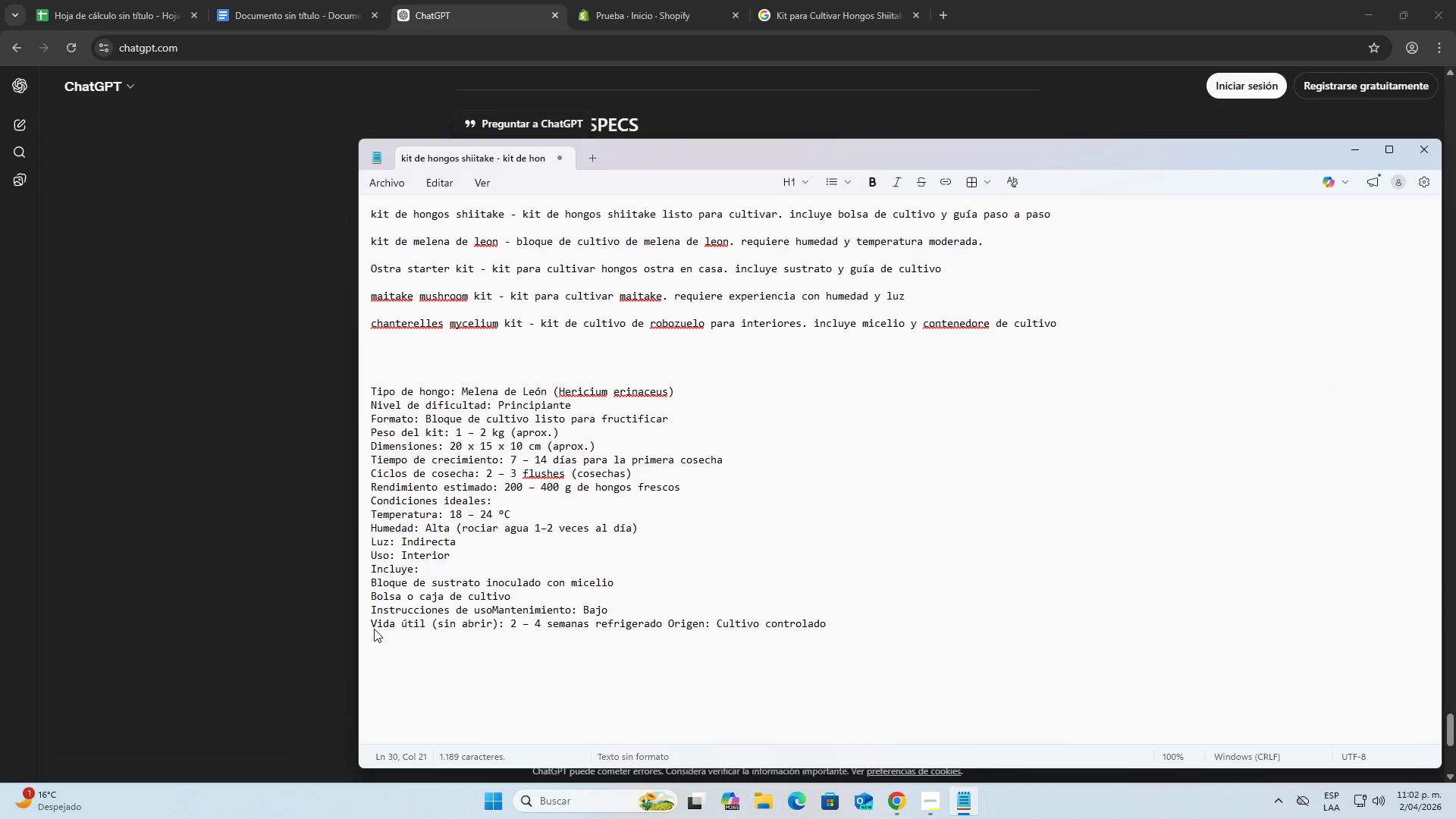 
key(Space)
 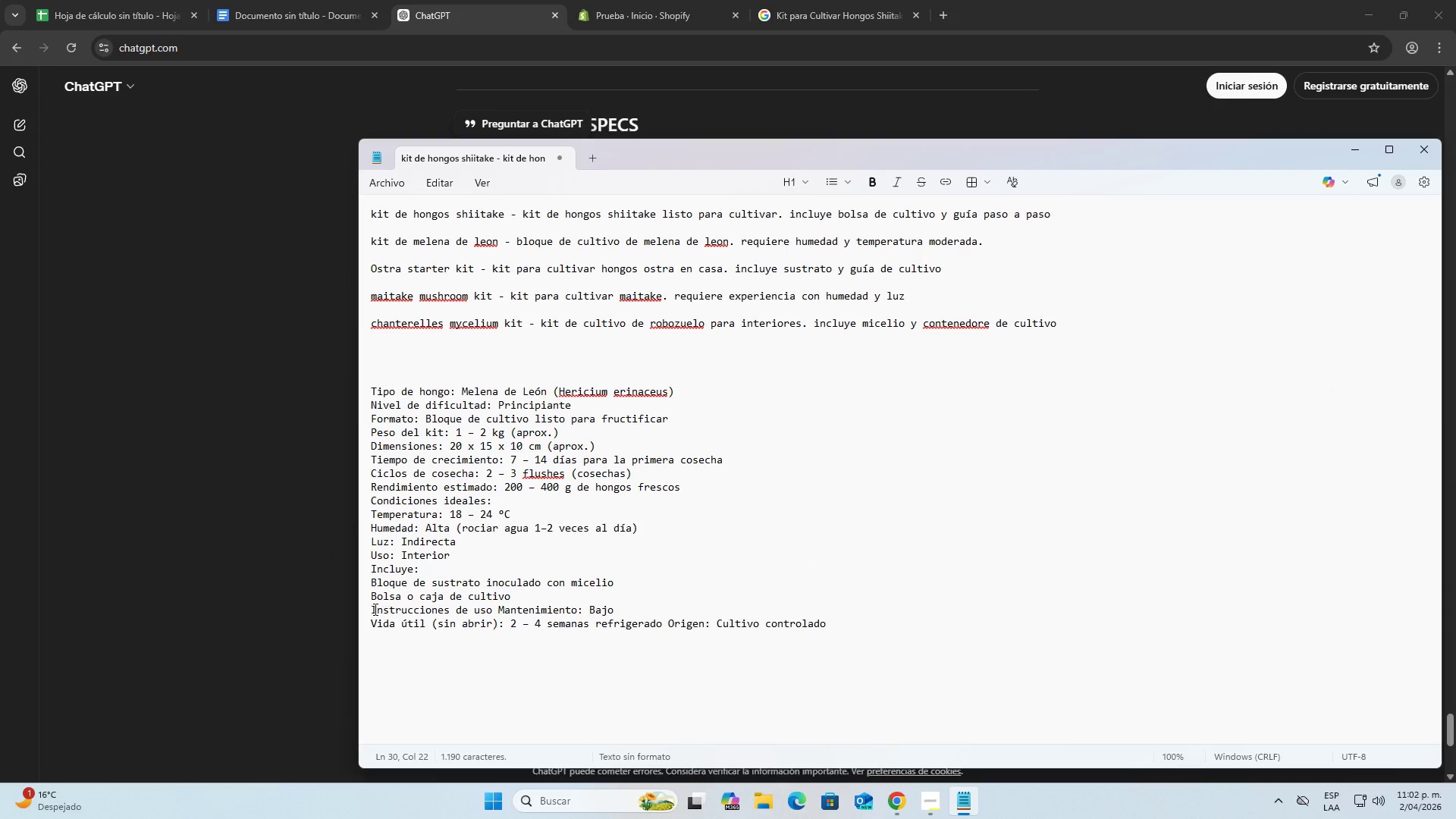 
left_click([373, 609])
 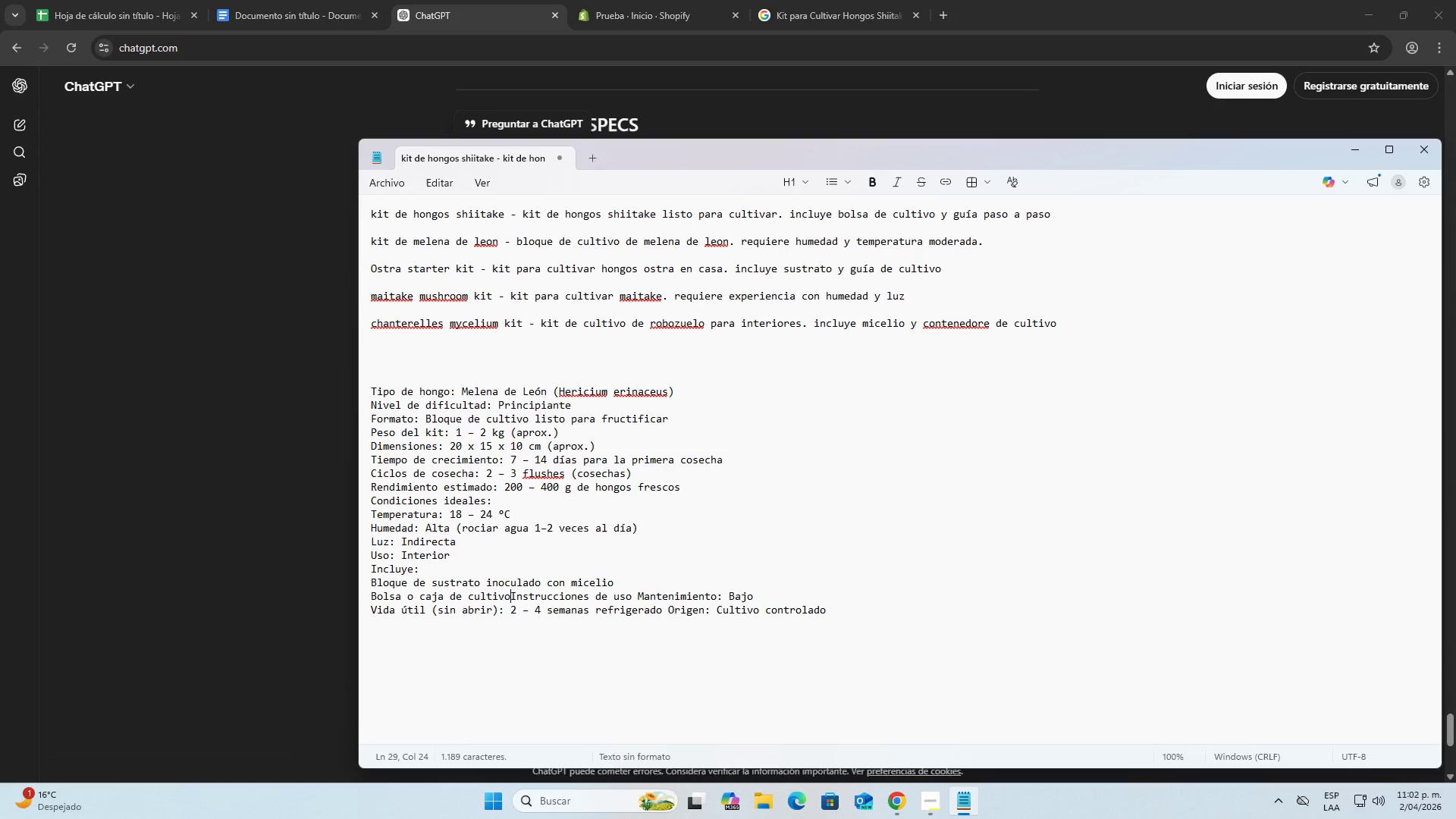 
key(Backspace)
 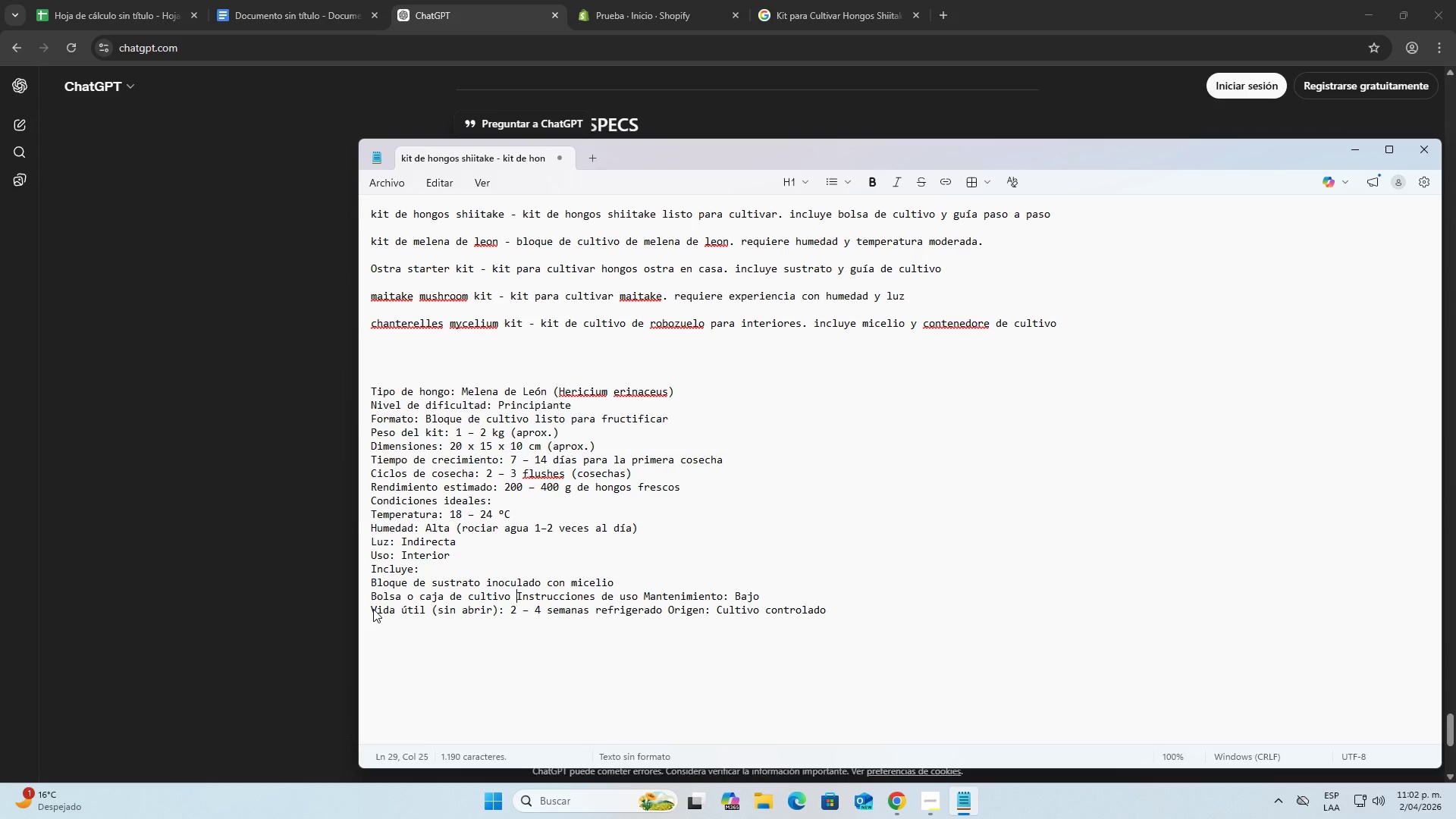 
key(Space)
 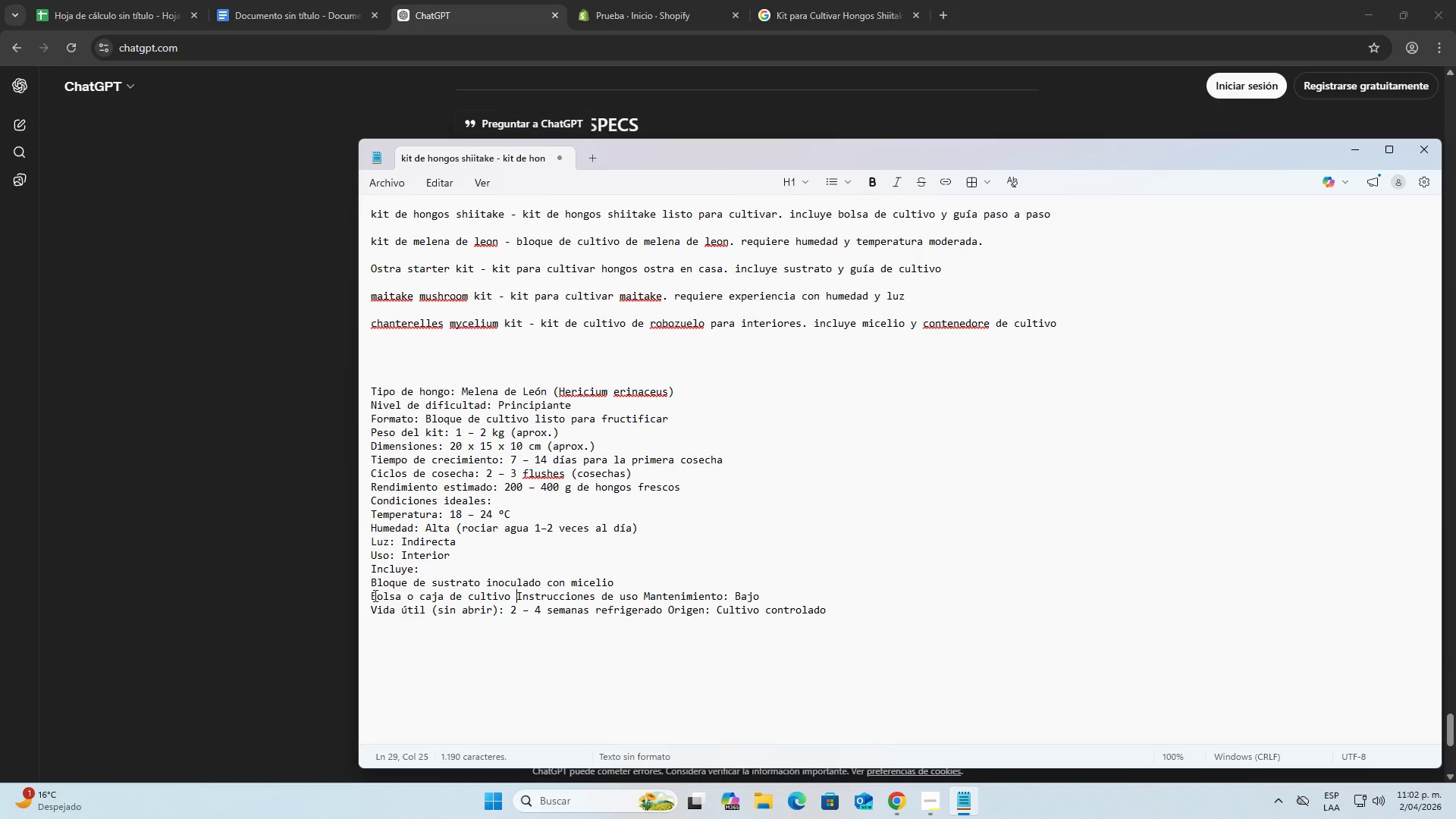 
left_click([374, 595])
 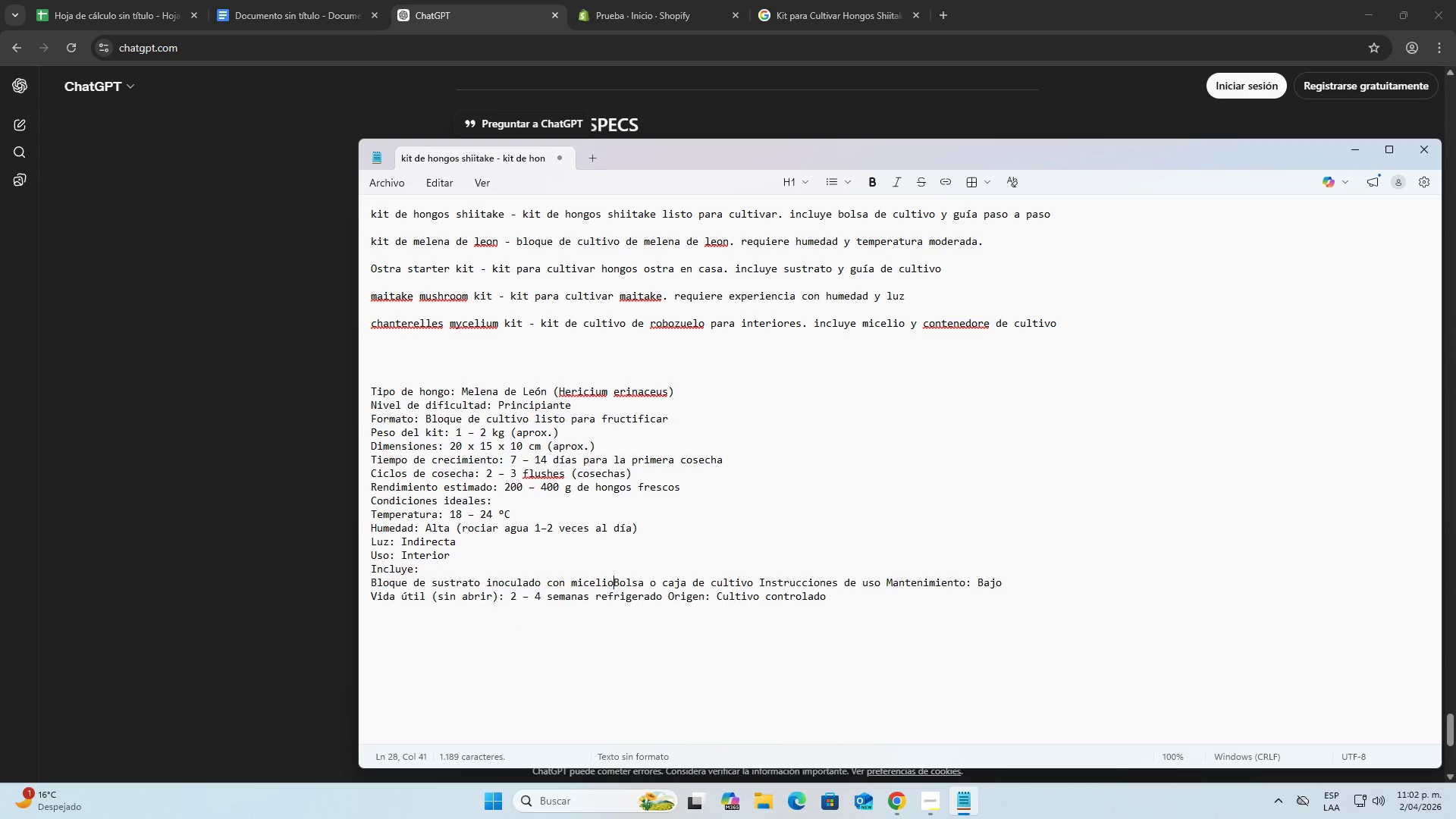 
key(Backspace)
 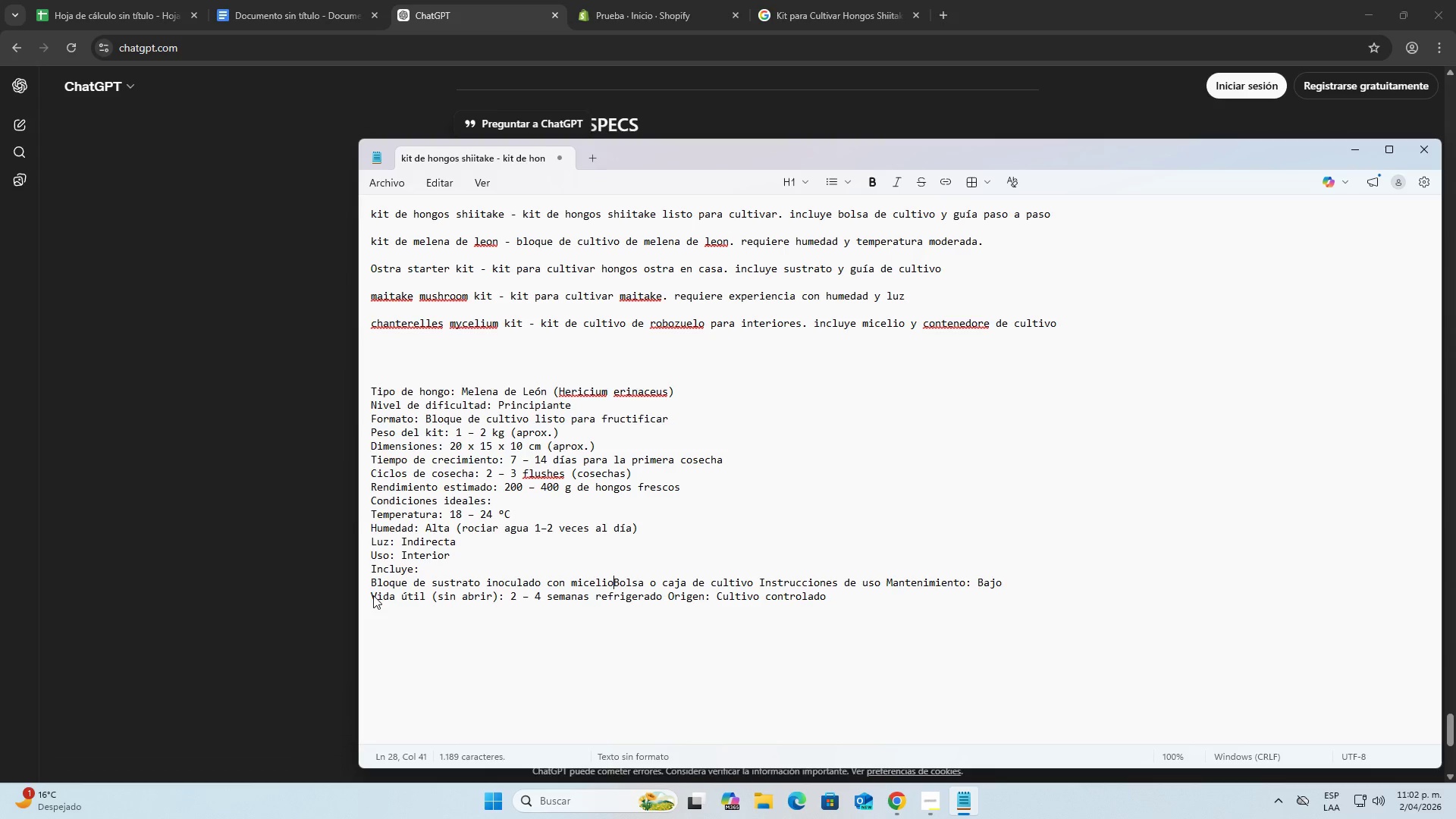 
key(Space)
 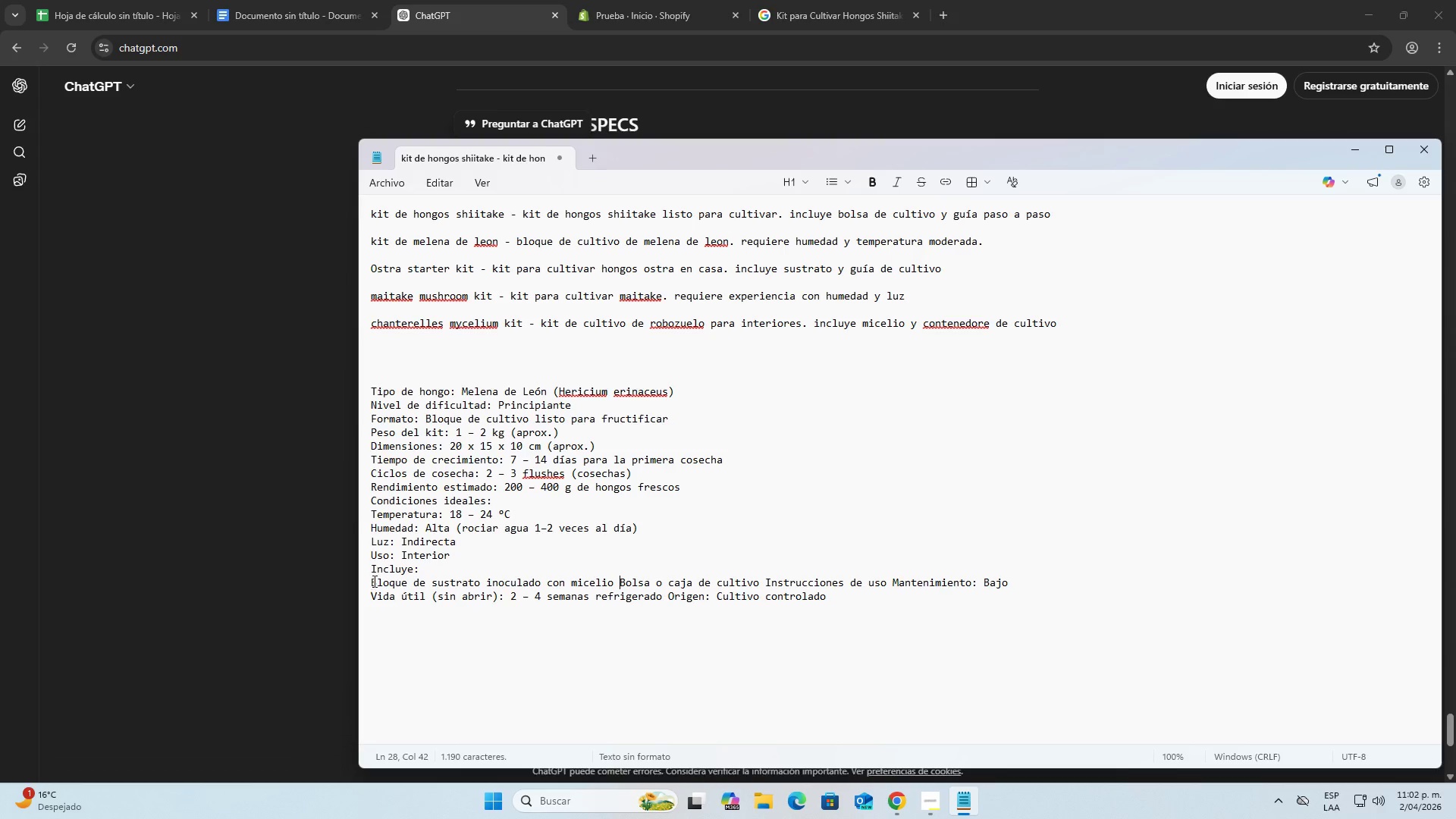 
left_click([373, 581])
 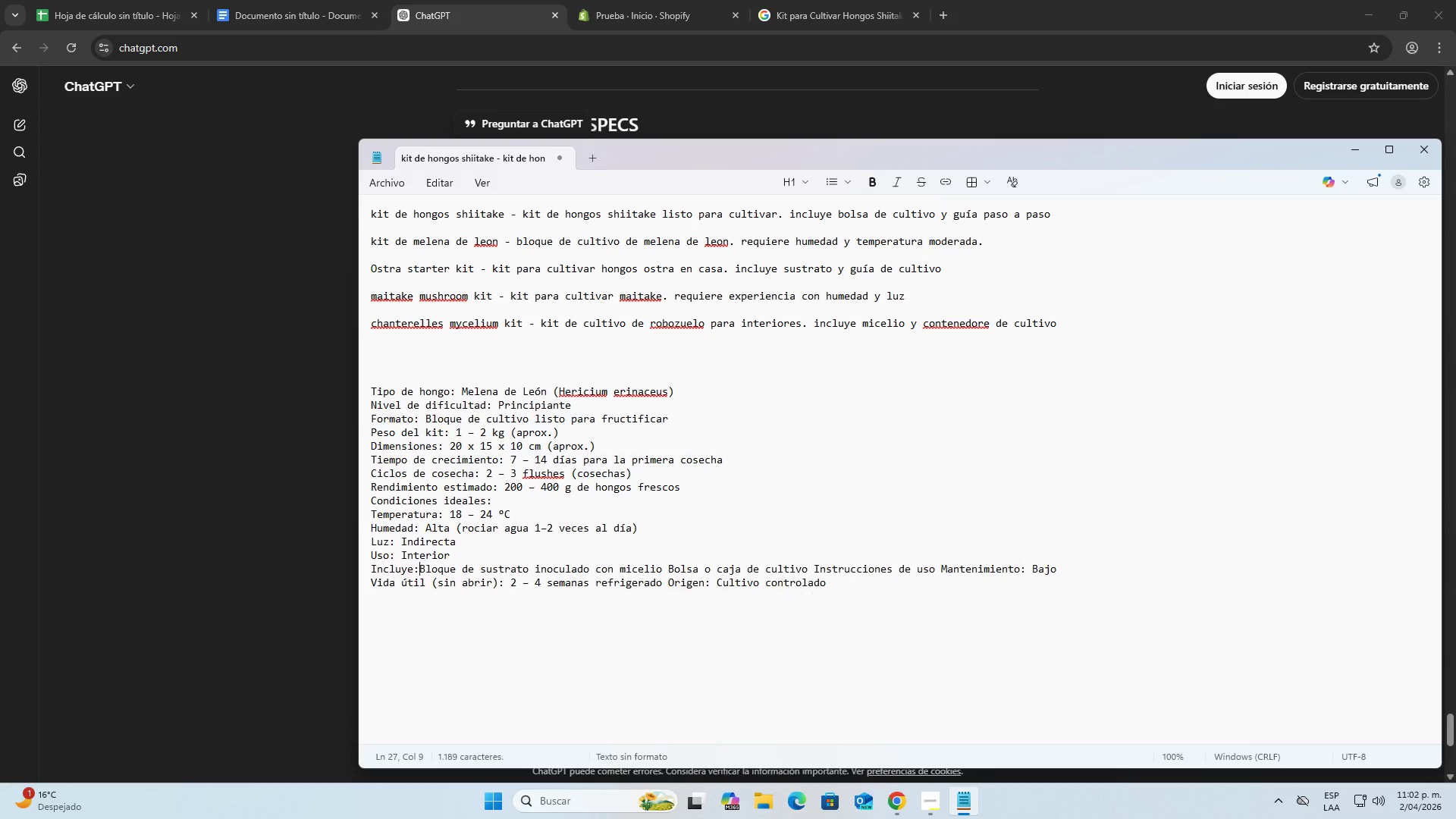 
key(Backspace)
 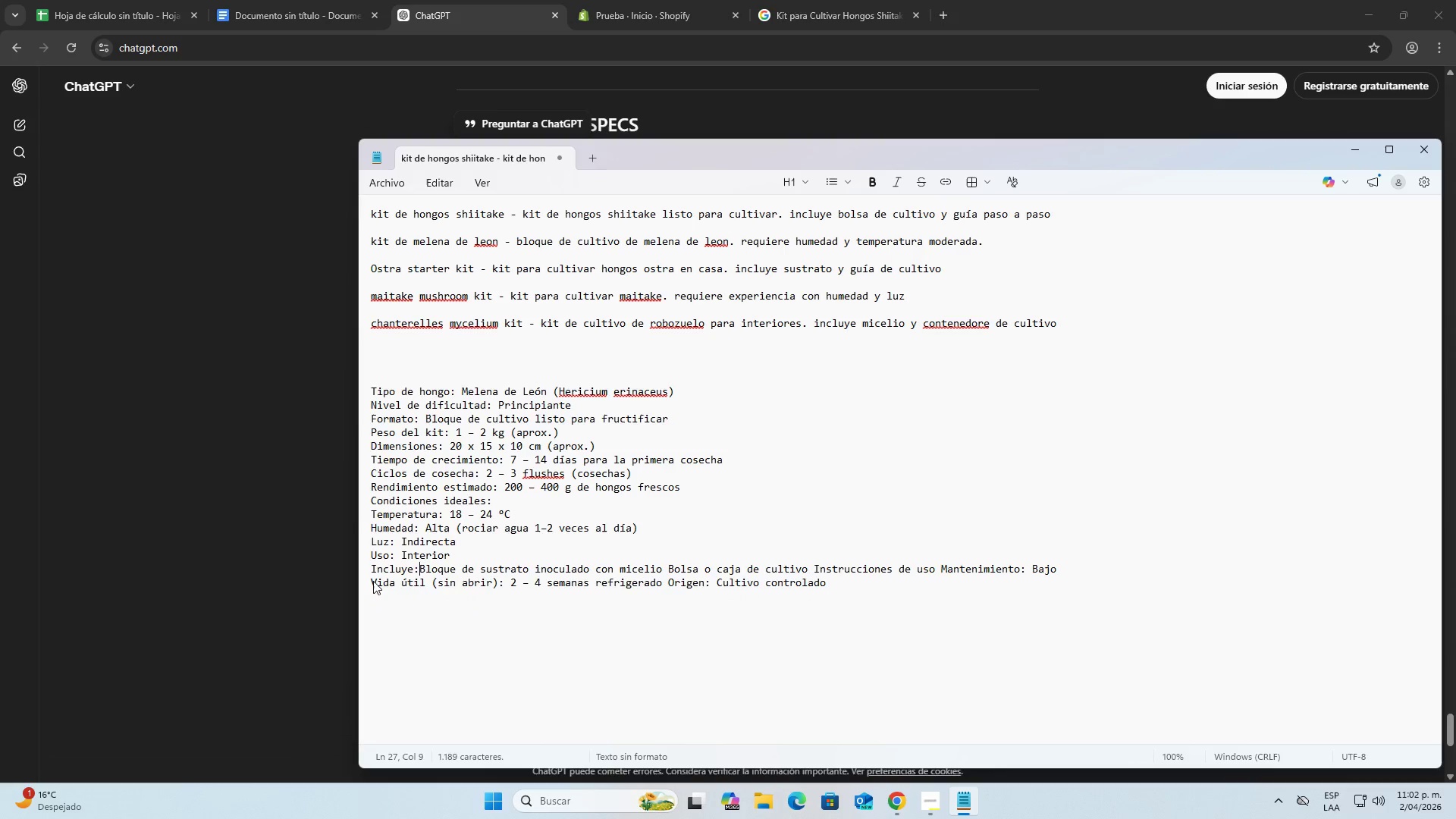 
key(Space)
 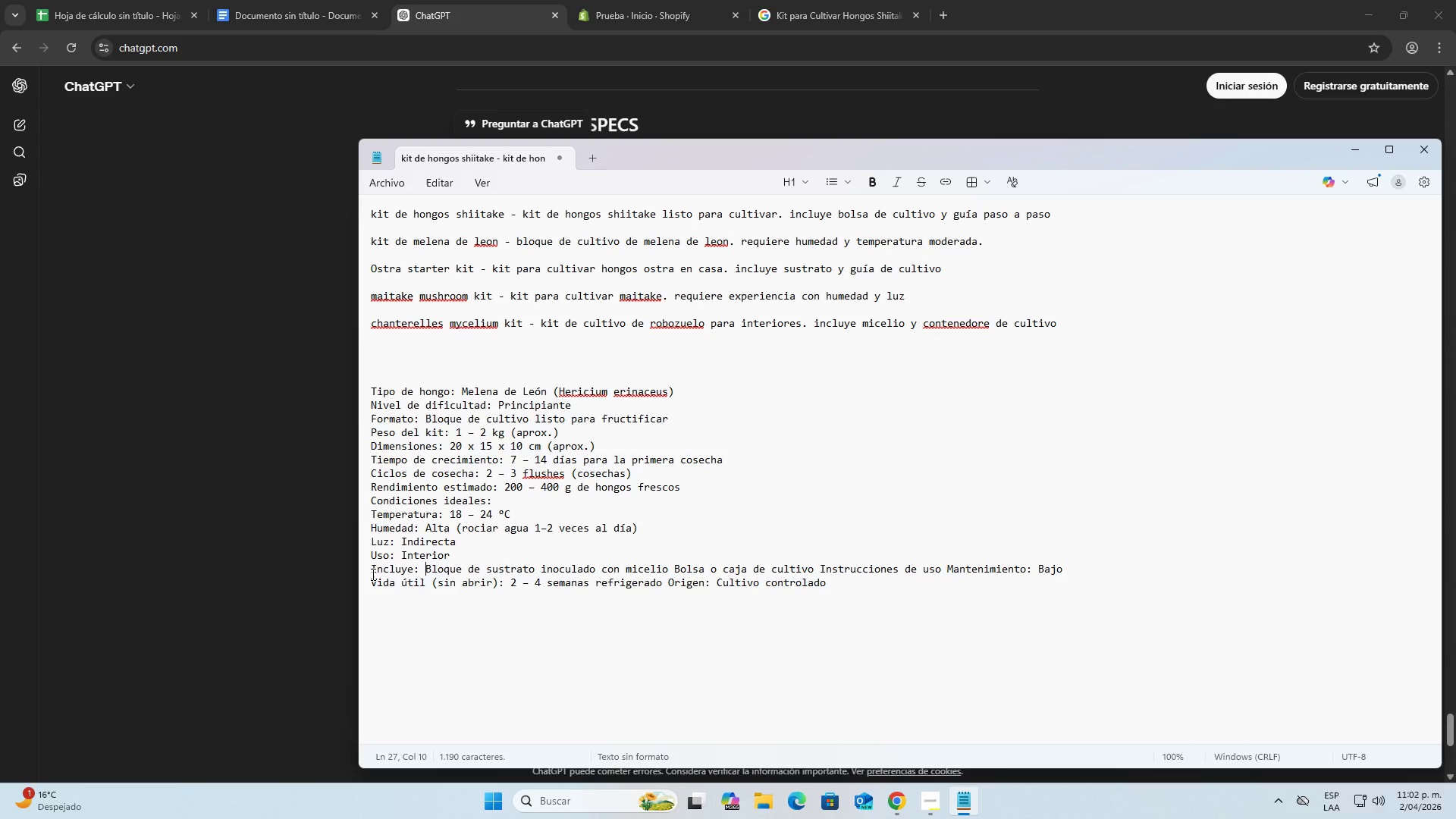 
left_click([372, 574])
 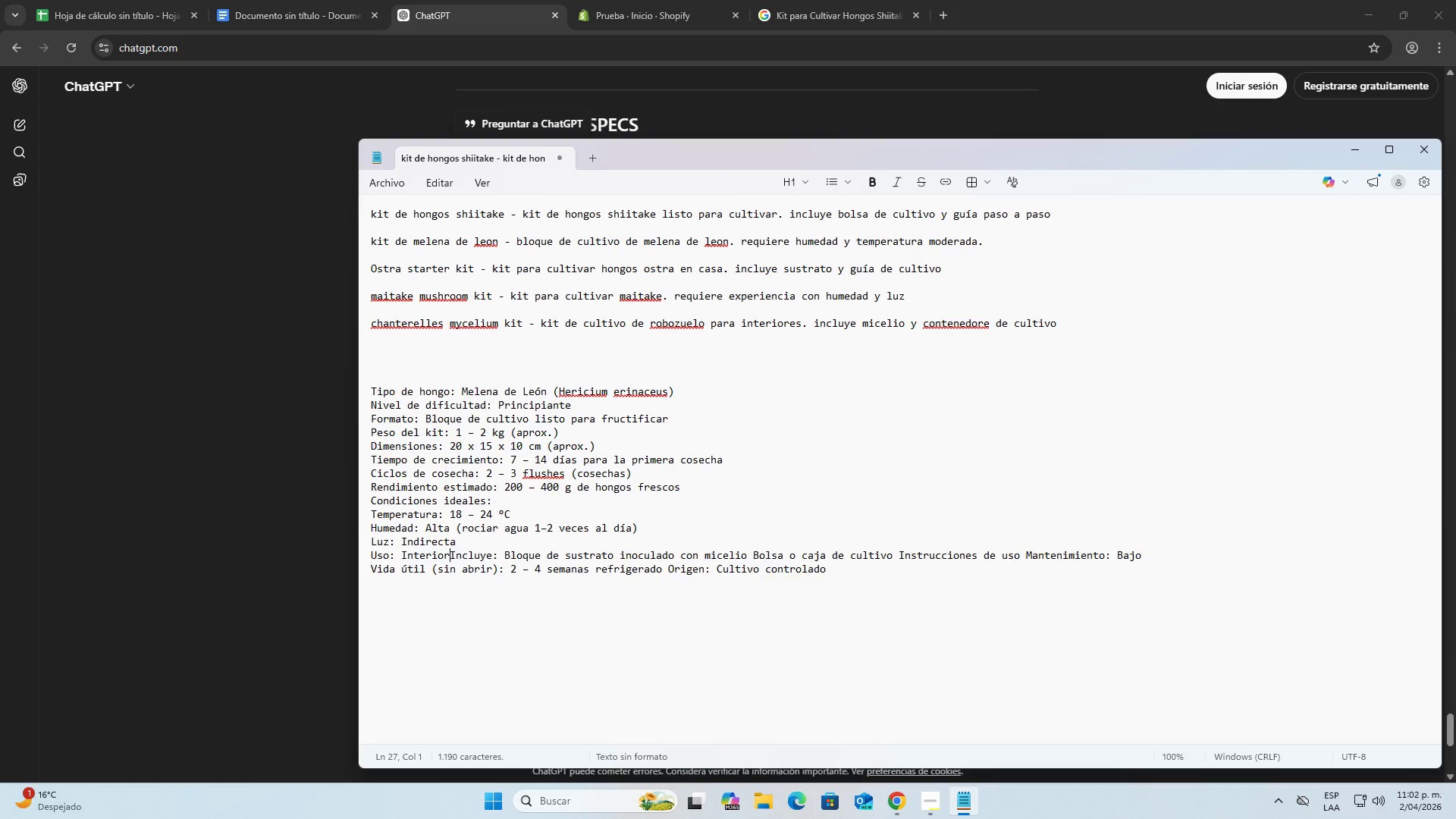 
key(Backspace)
 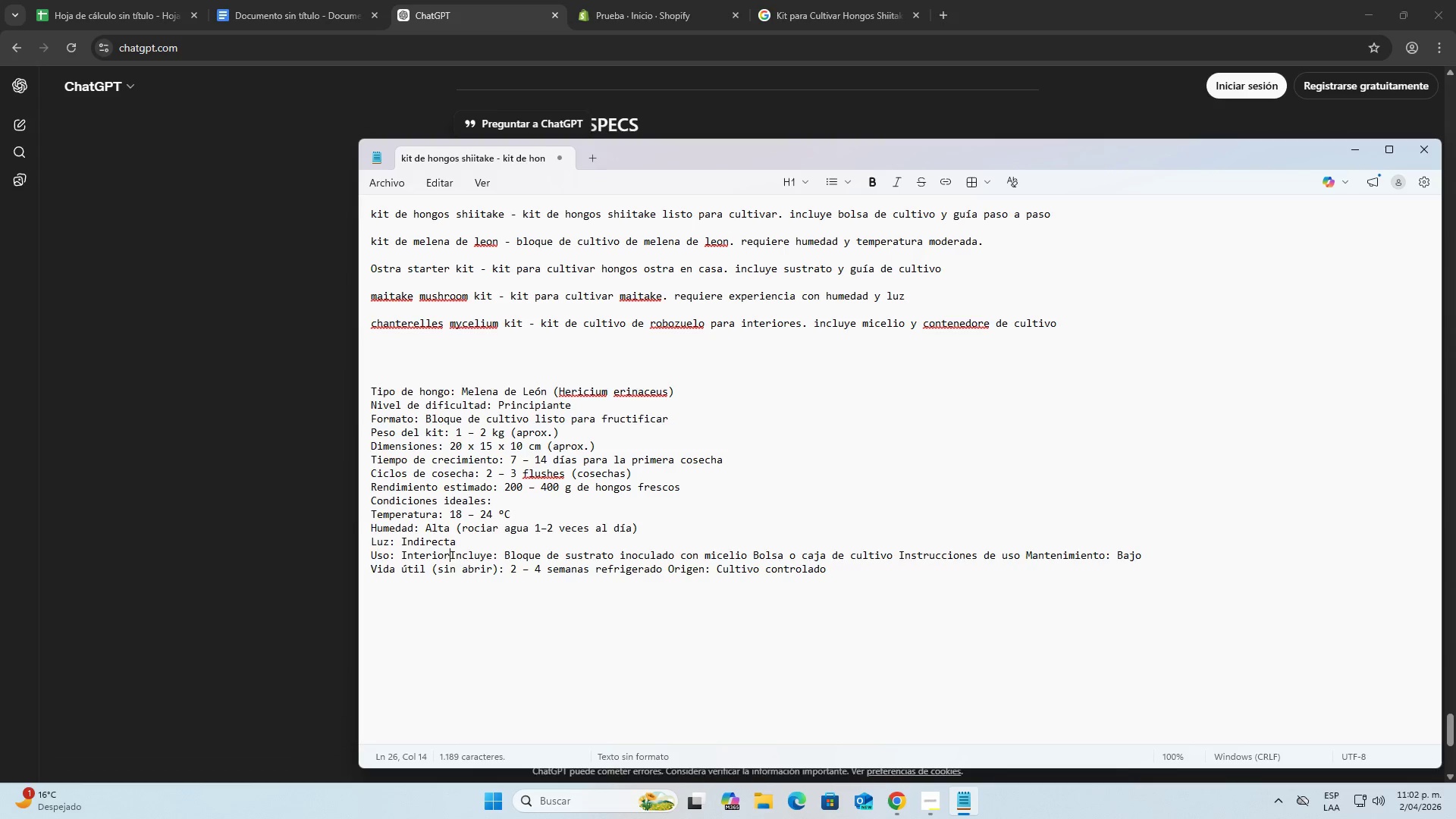 
key(Space)
 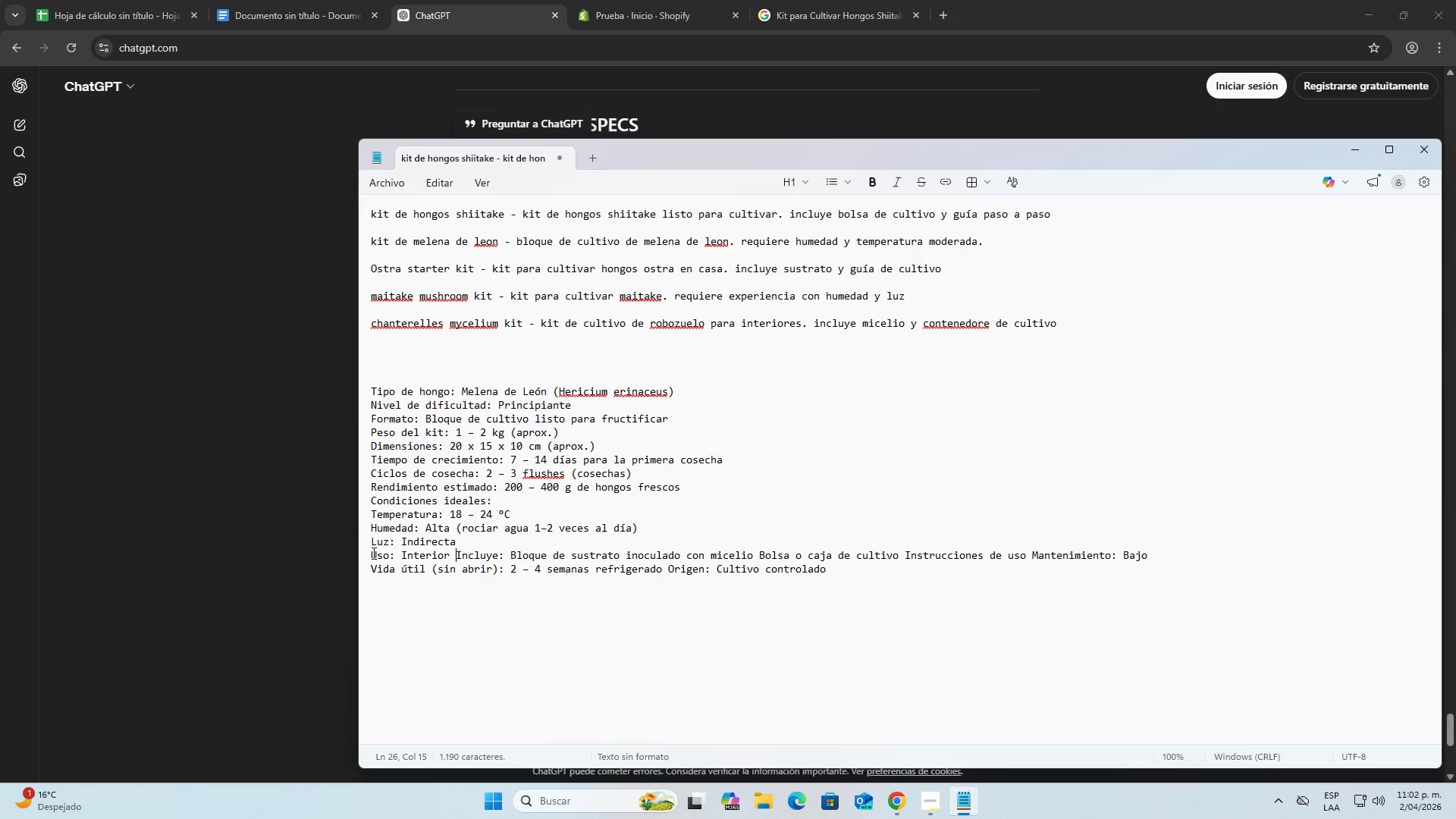 
left_click([372, 553])
 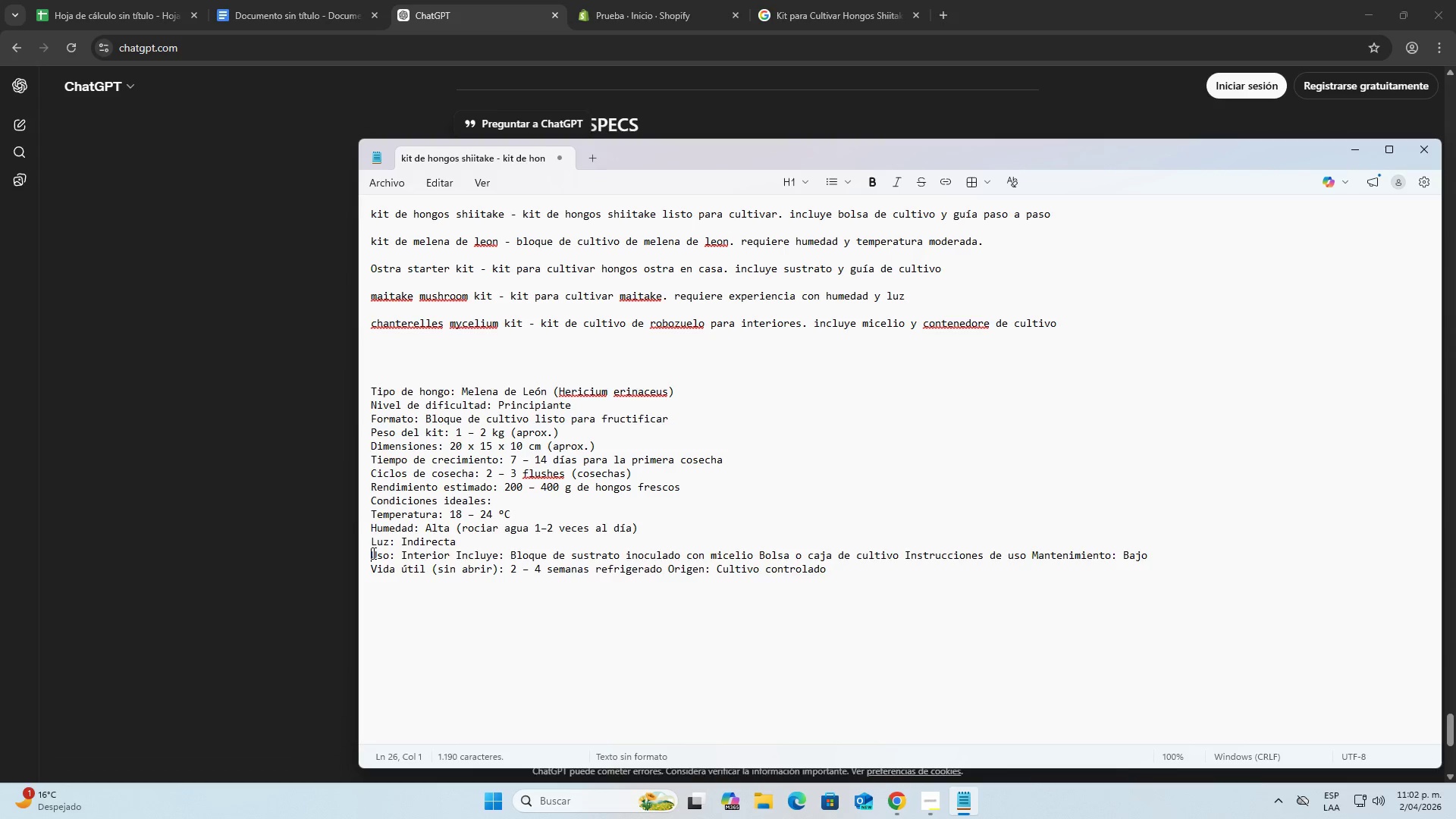 
key(Backspace)
 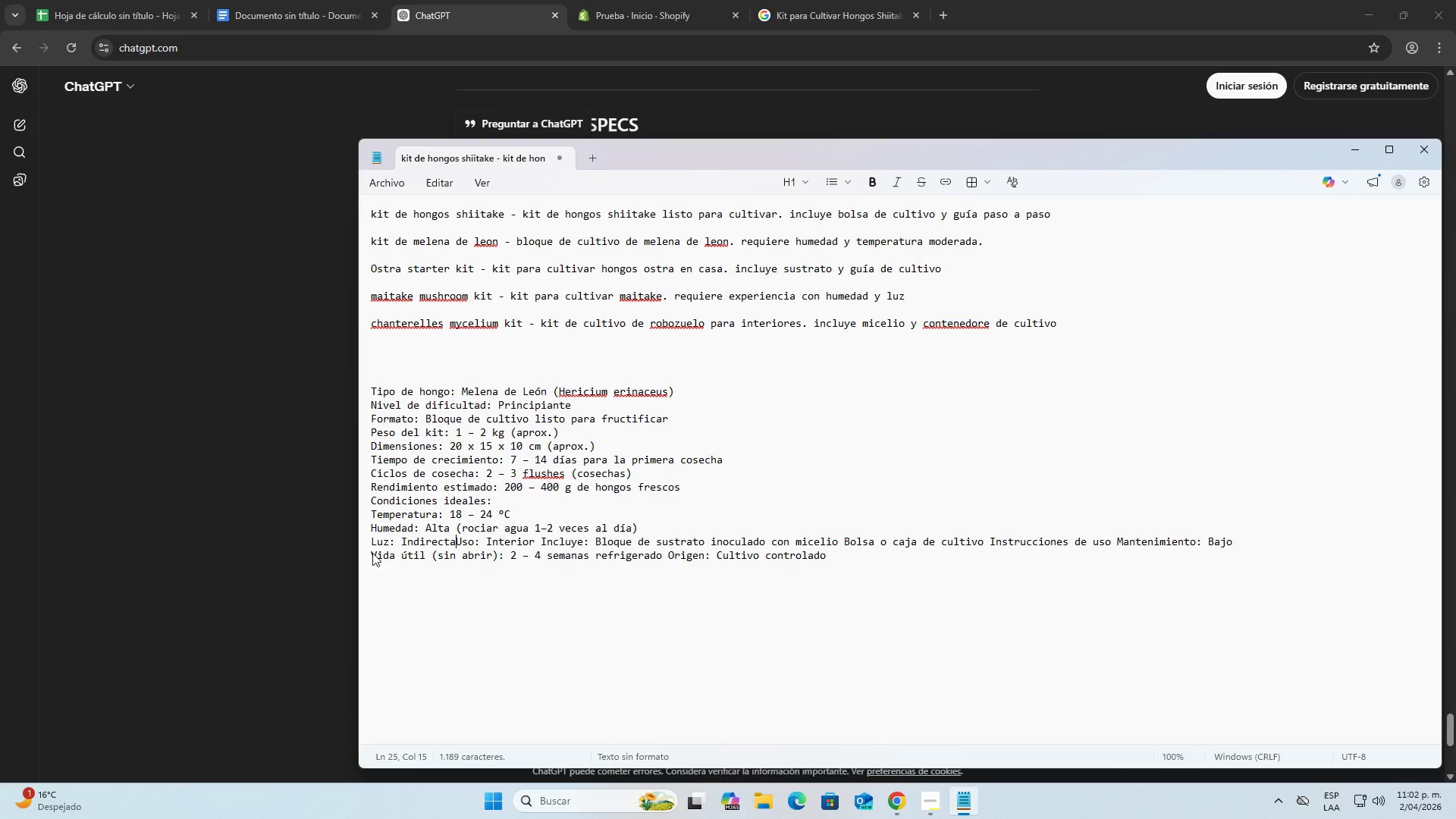 
key(Space)
 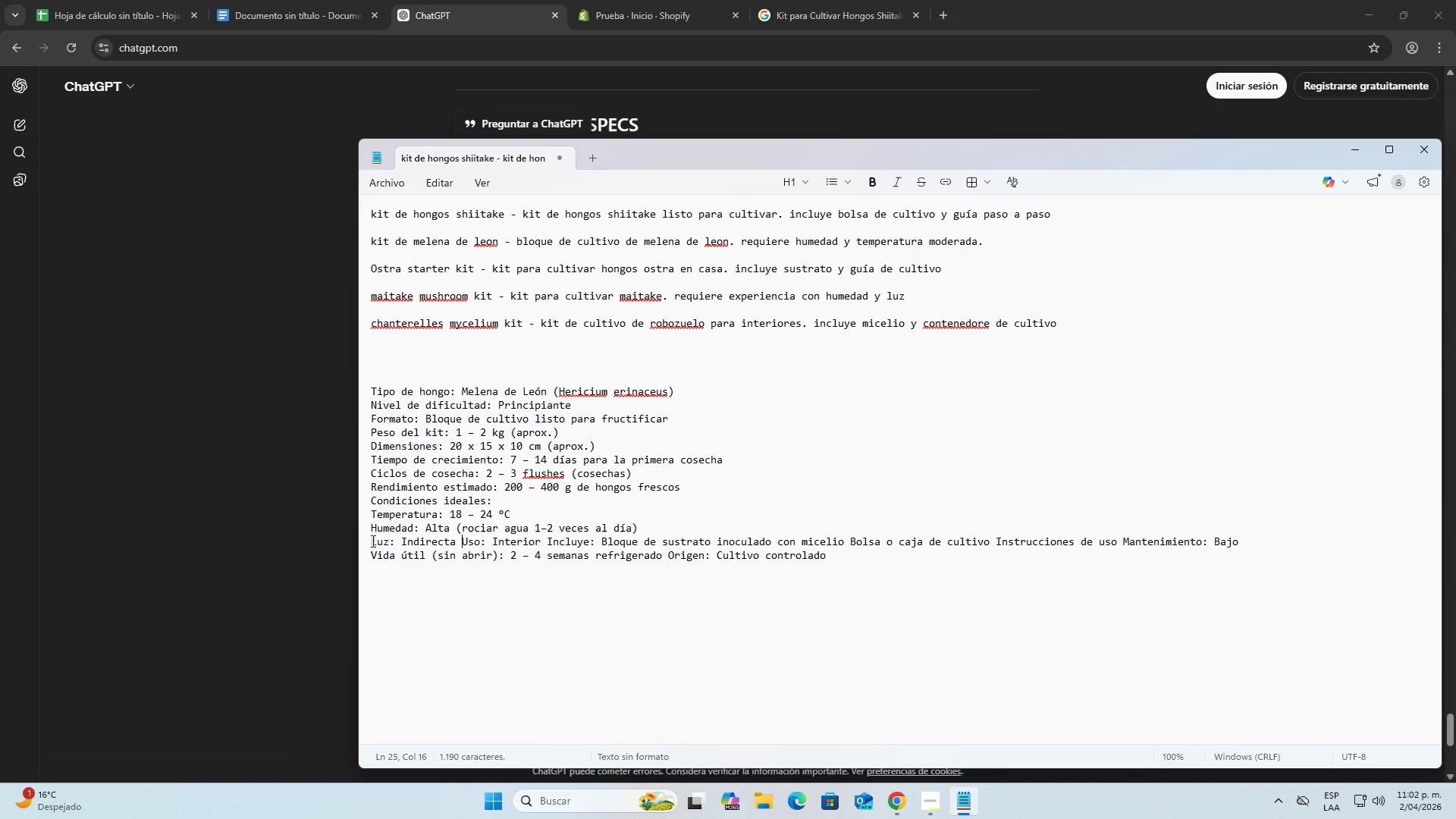 
left_click([372, 541])
 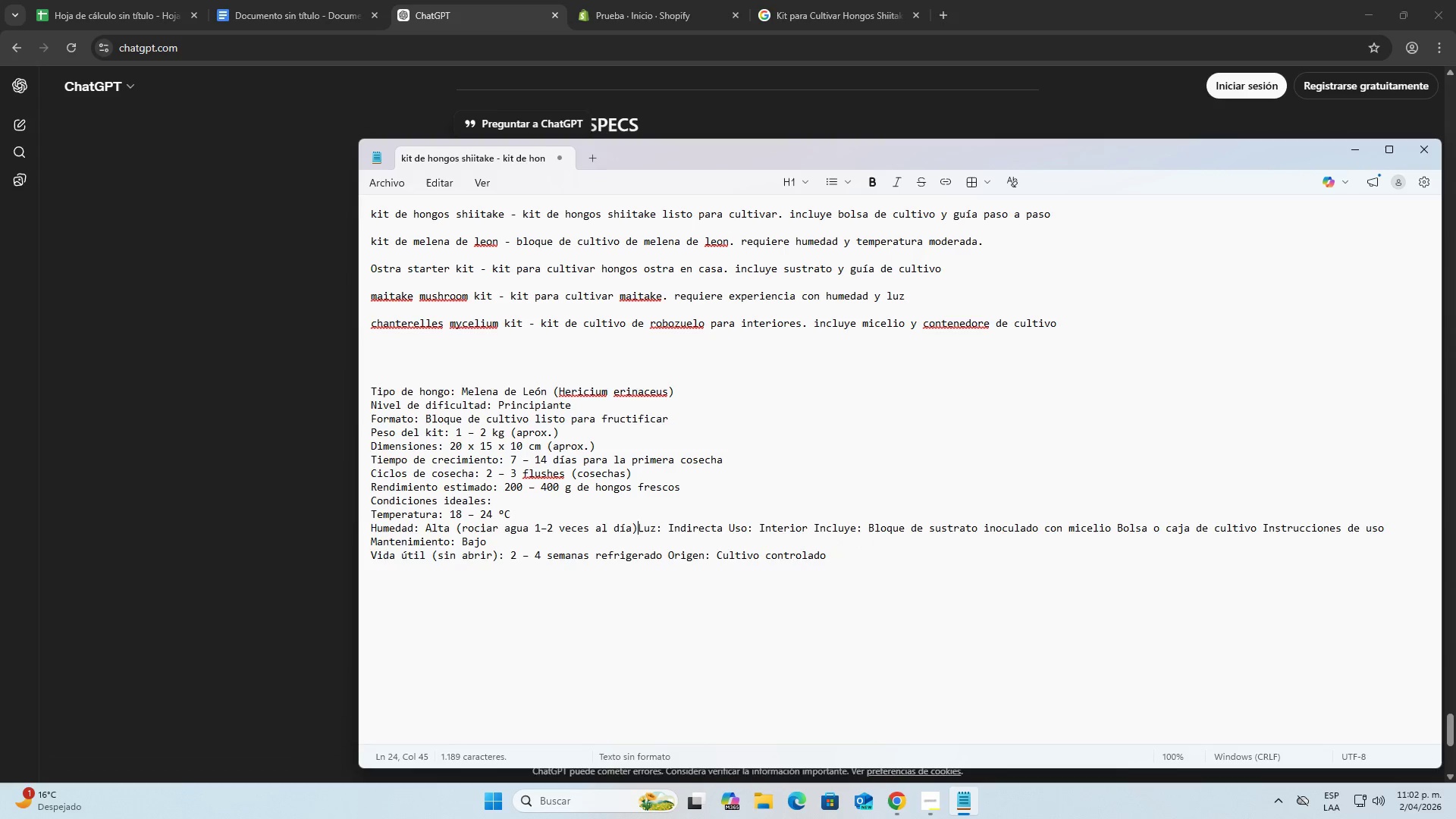 
key(Backspace)
 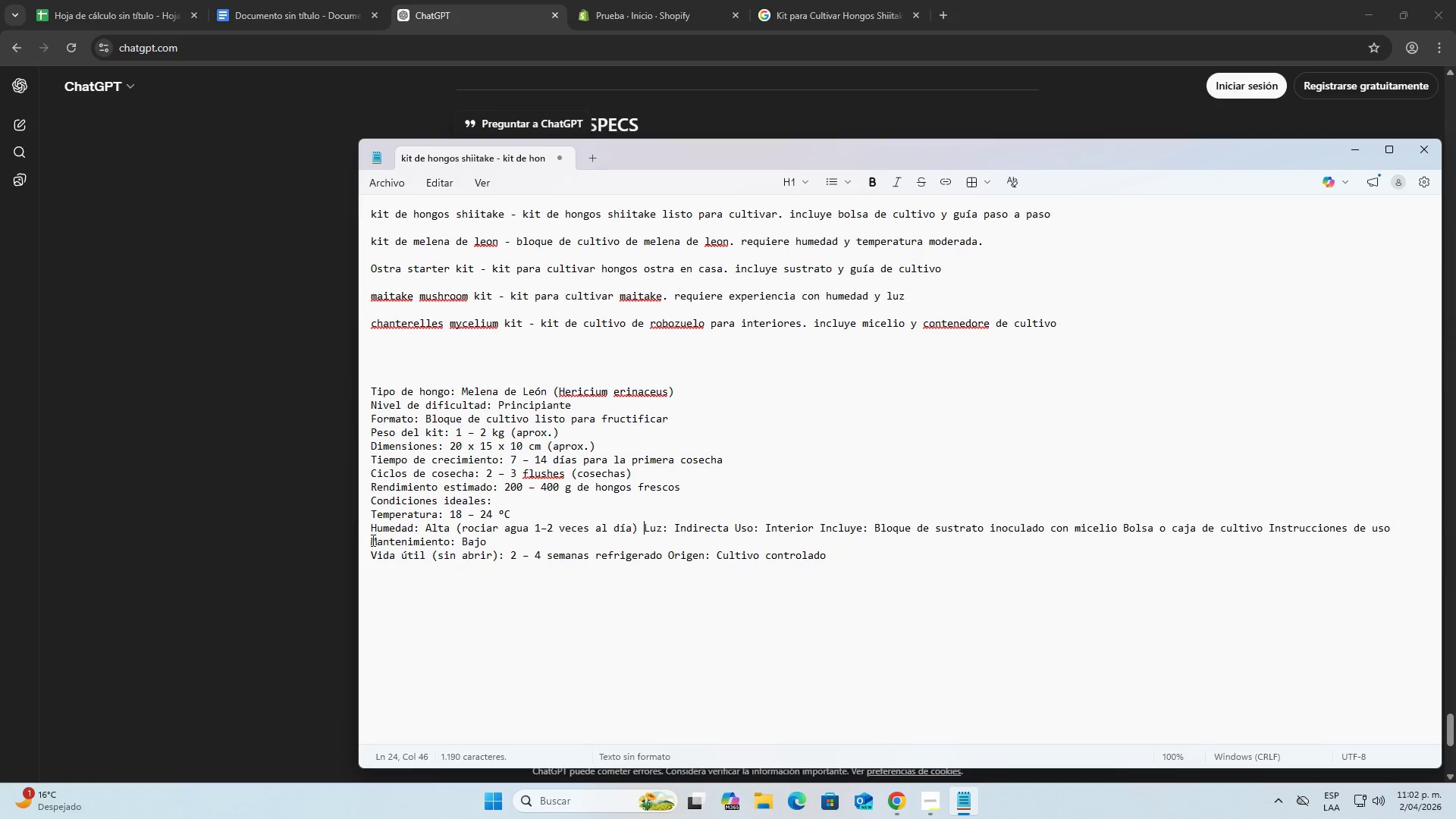 
key(Space)
 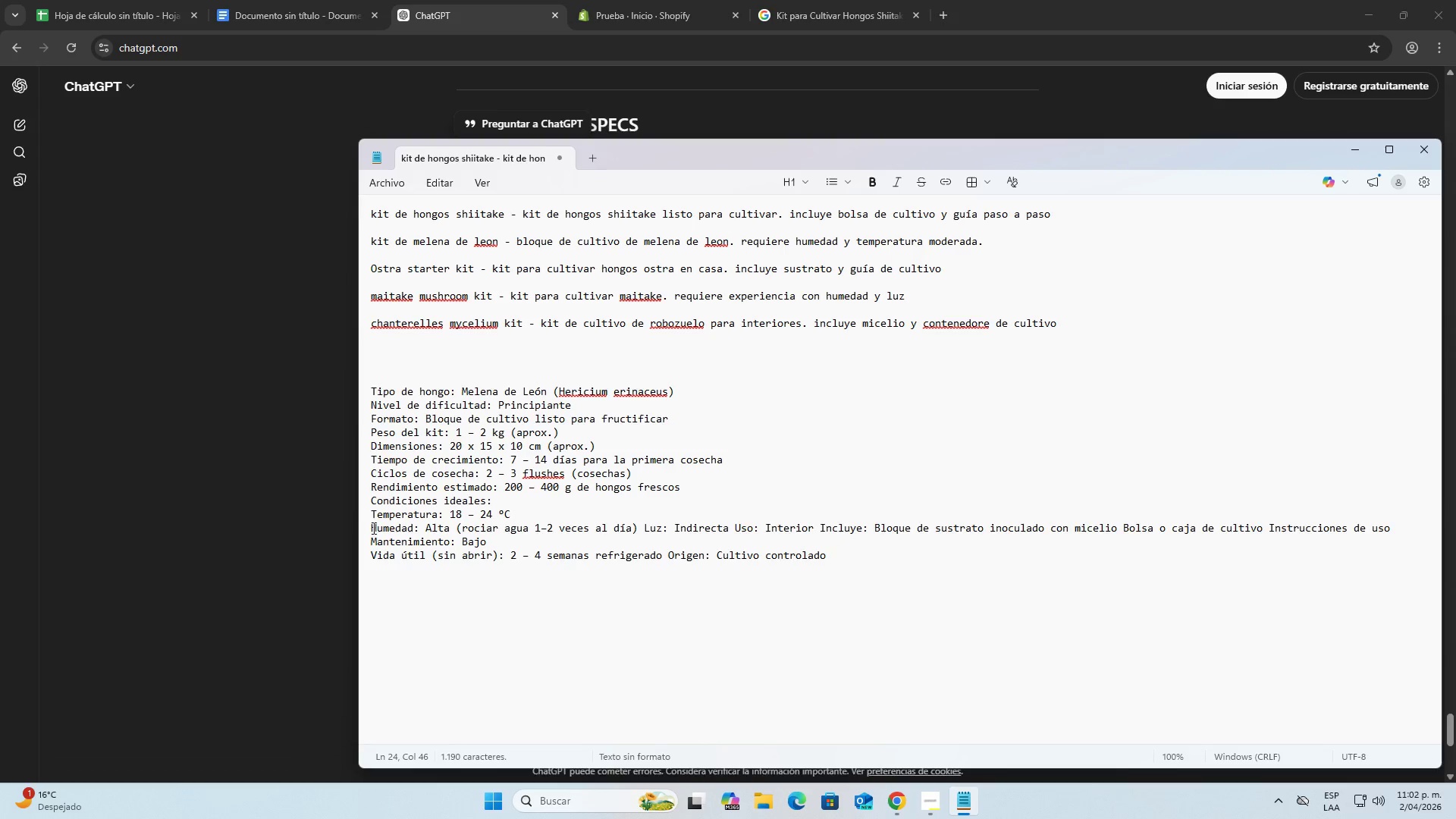 
left_click([372, 528])
 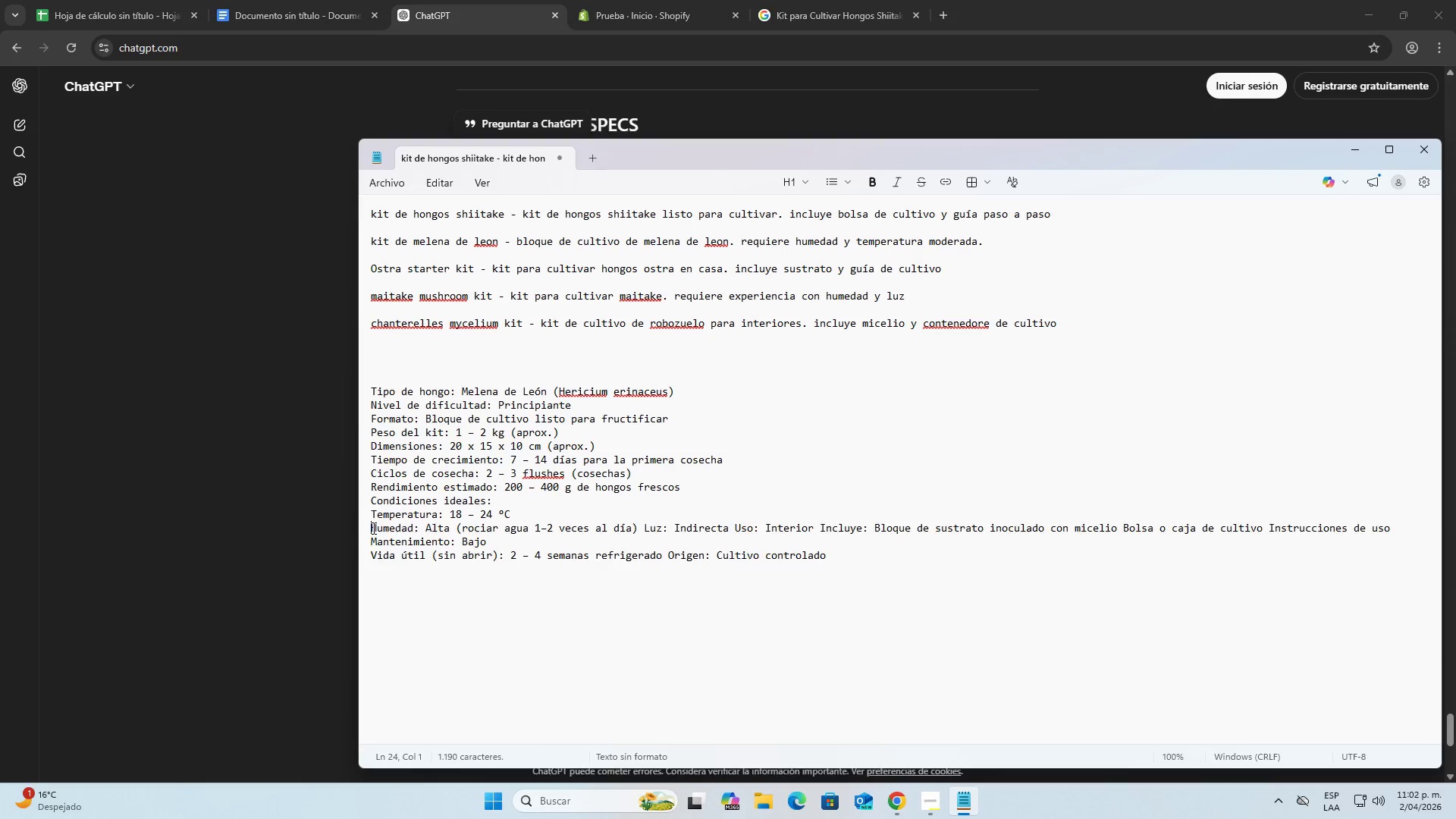 
key(Backspace)
 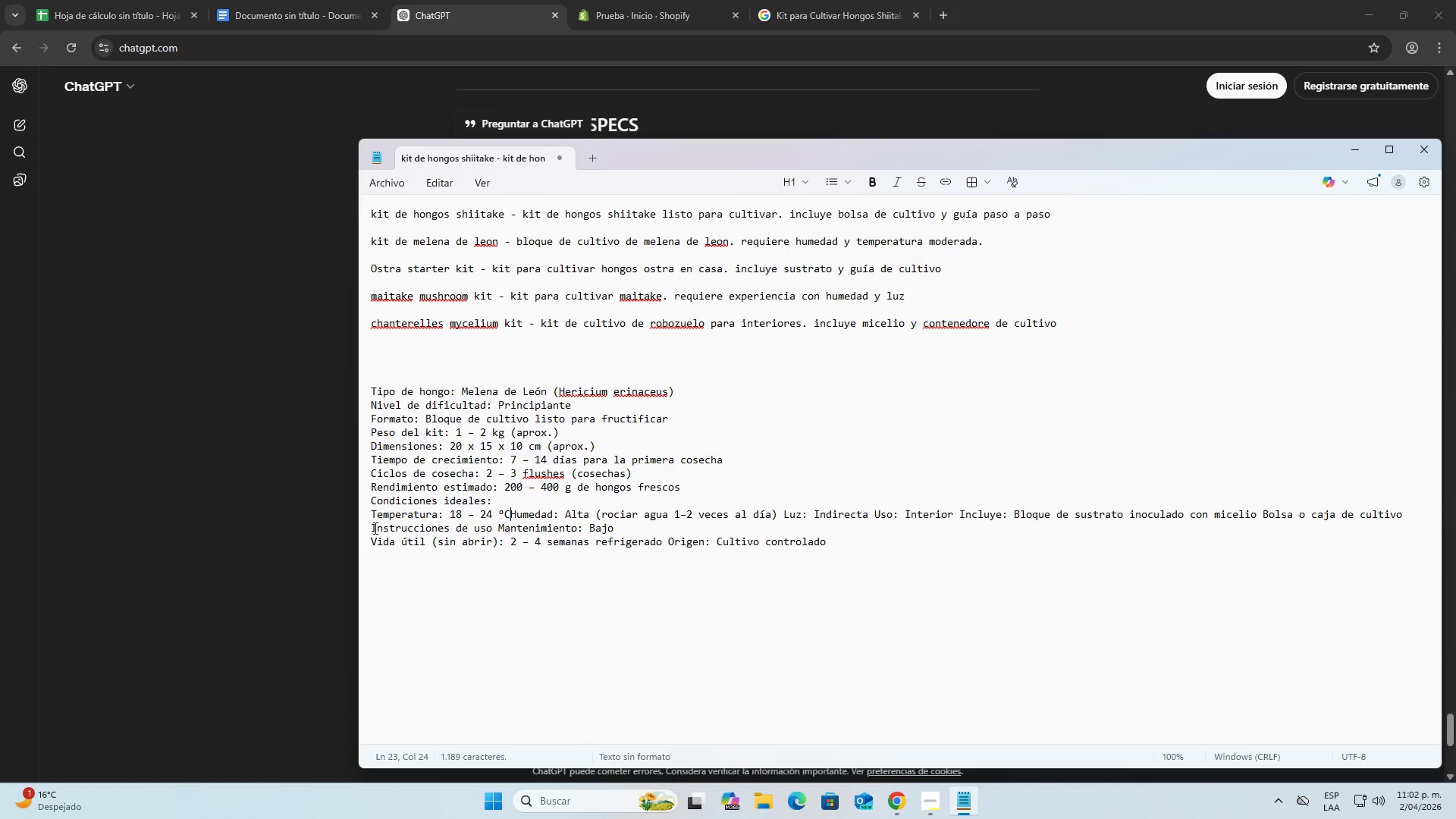 
key(Space)
 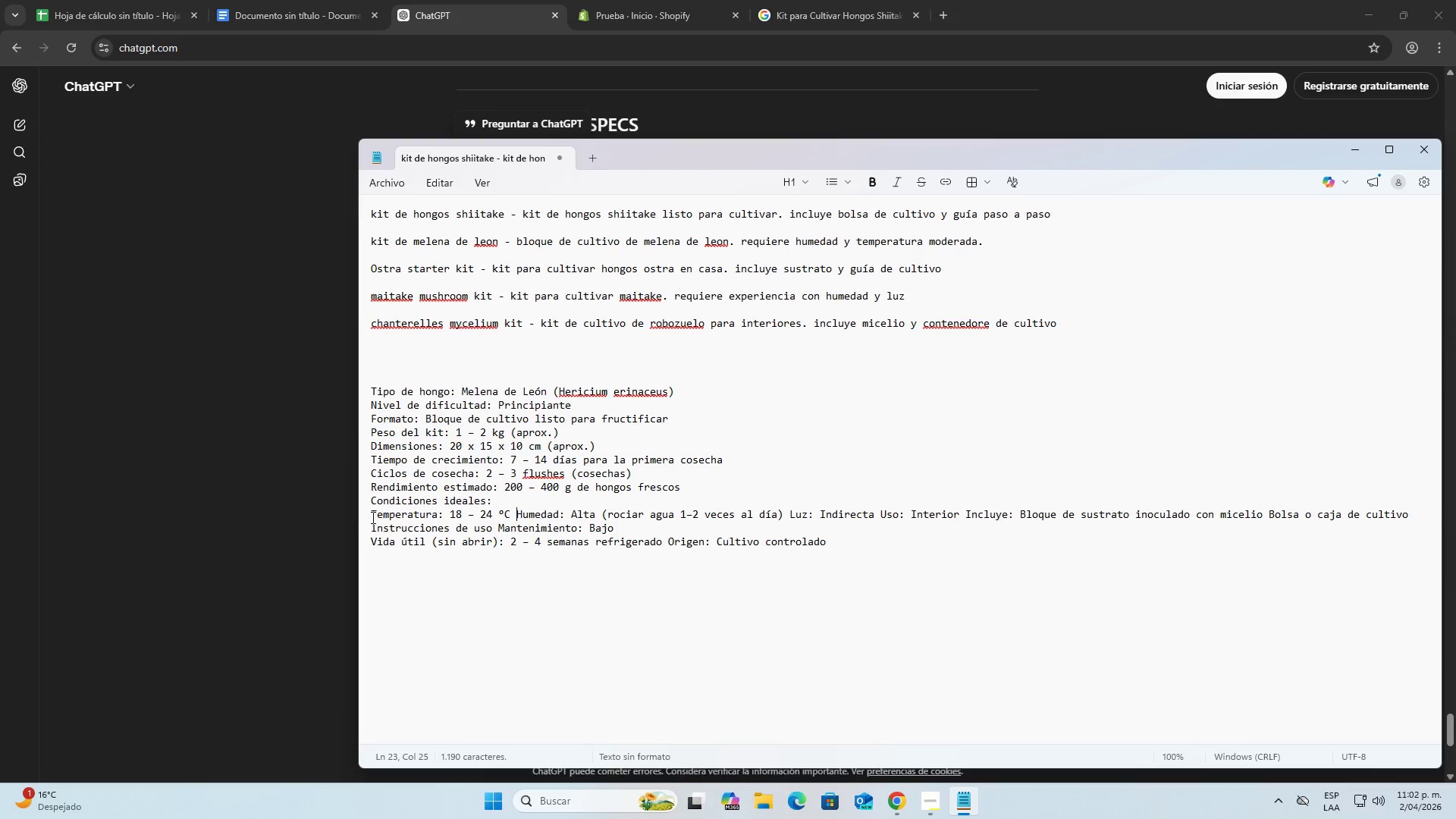 
left_click([372, 517])
 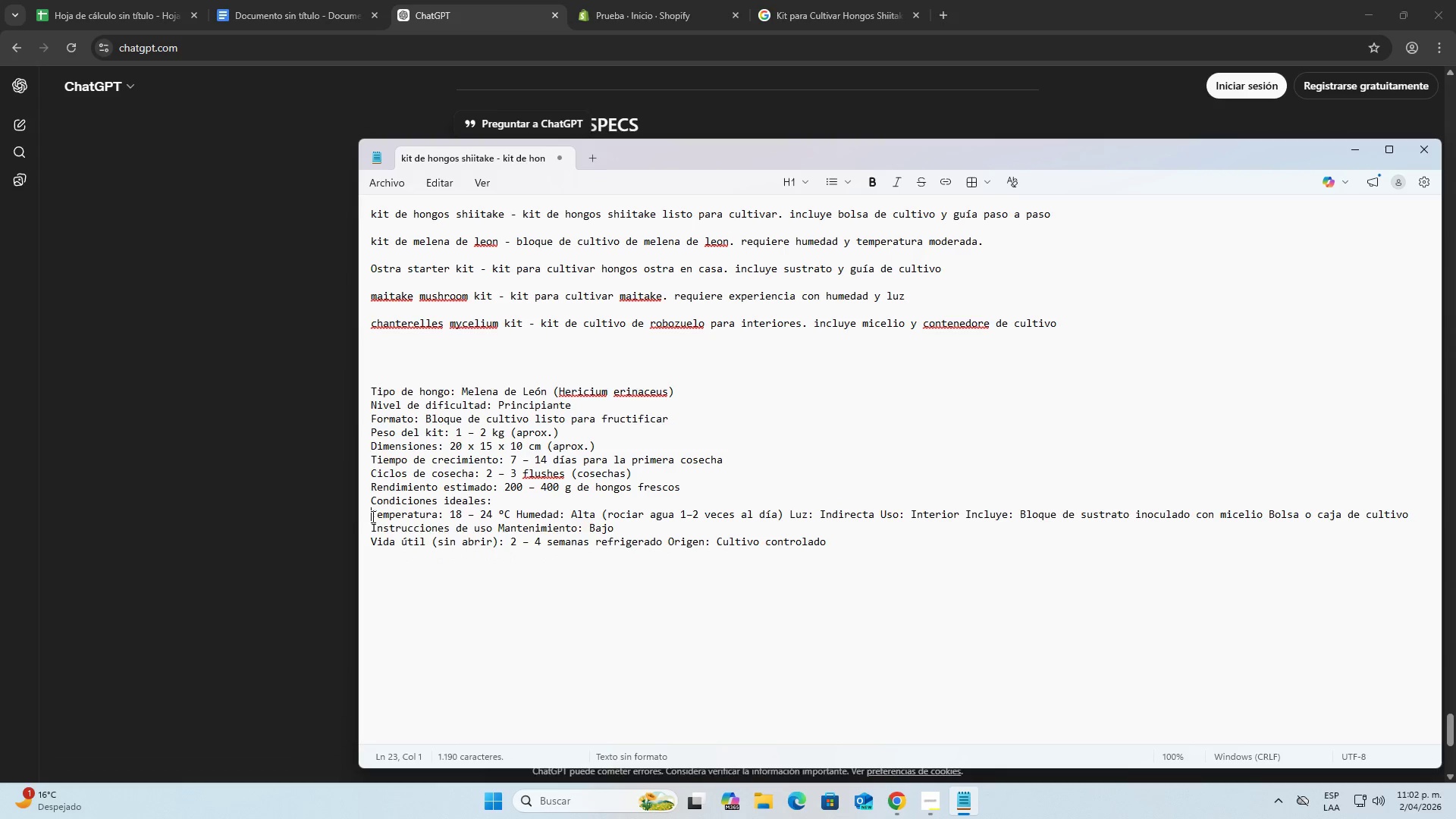 
key(Backspace)
 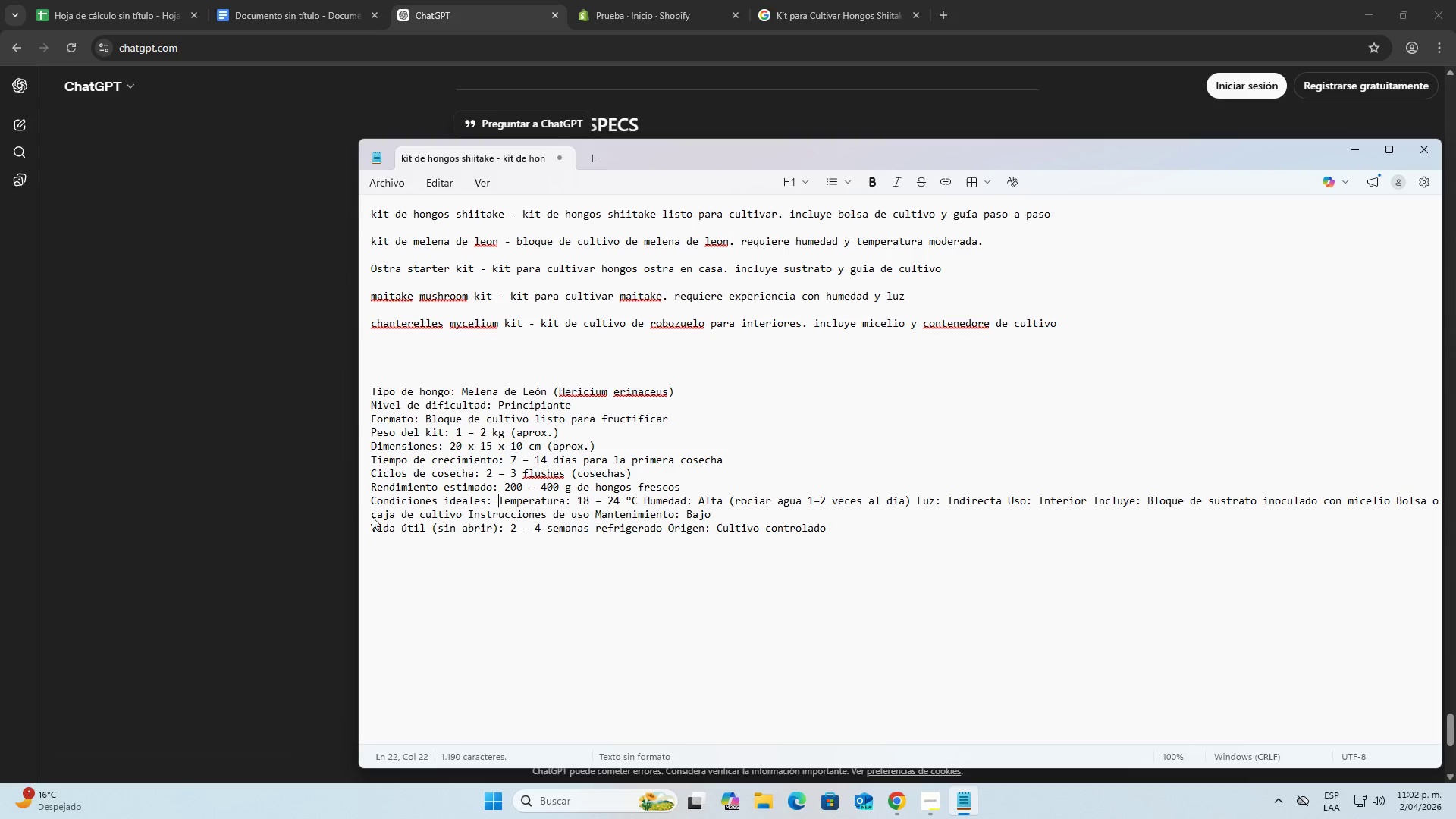 
key(Space)
 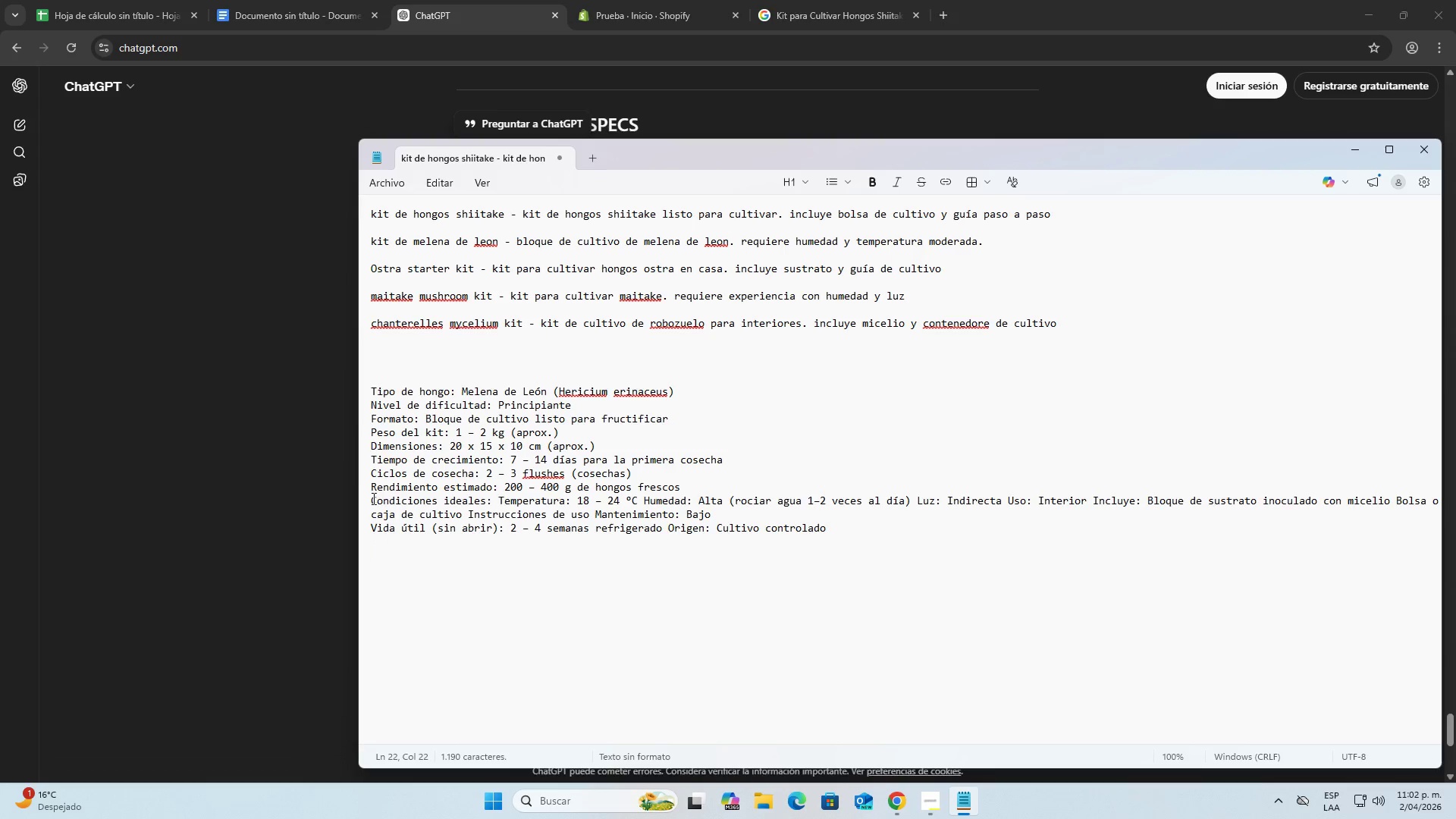 
left_click([372, 498])
 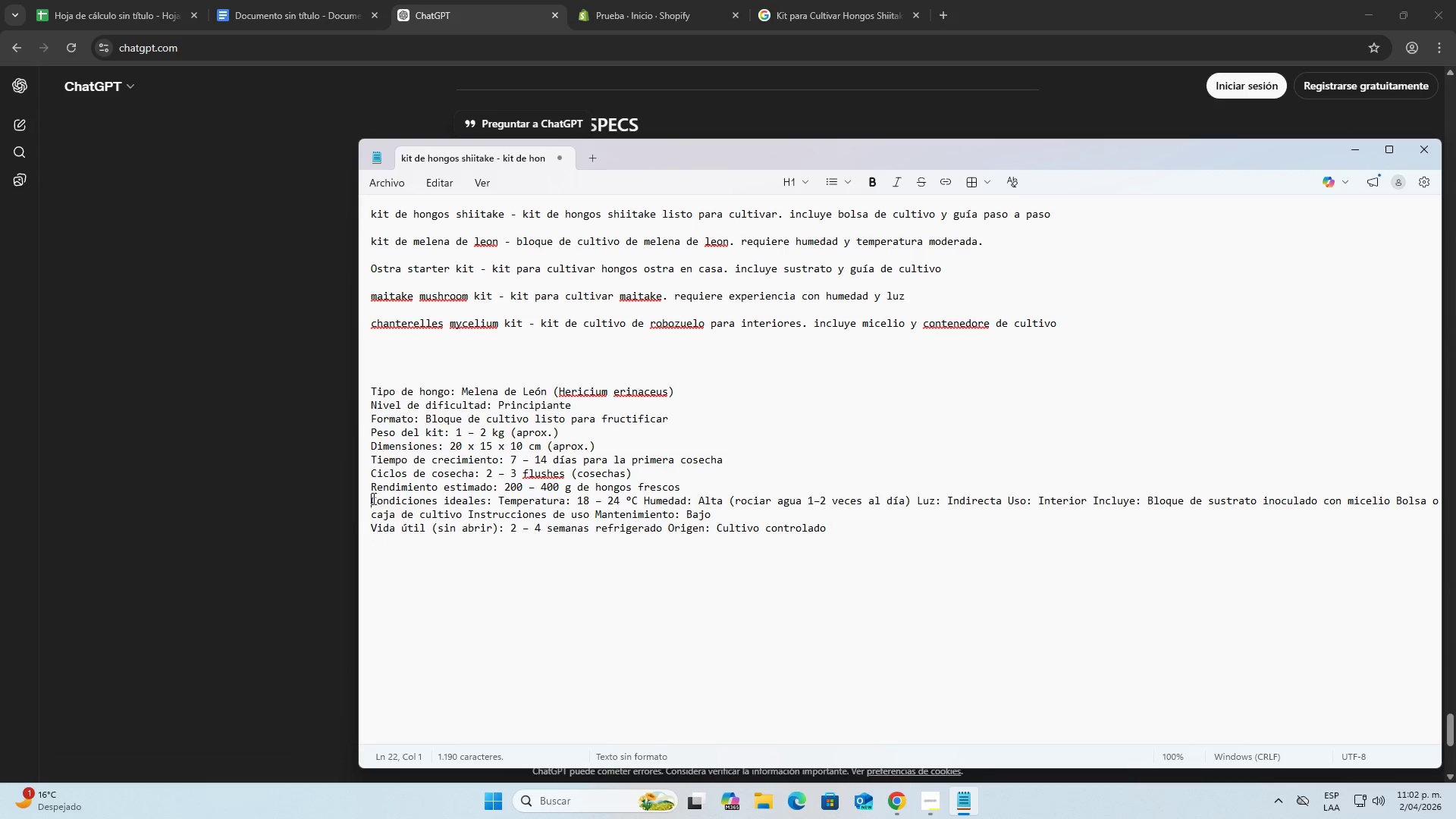 
key(Backspace)
 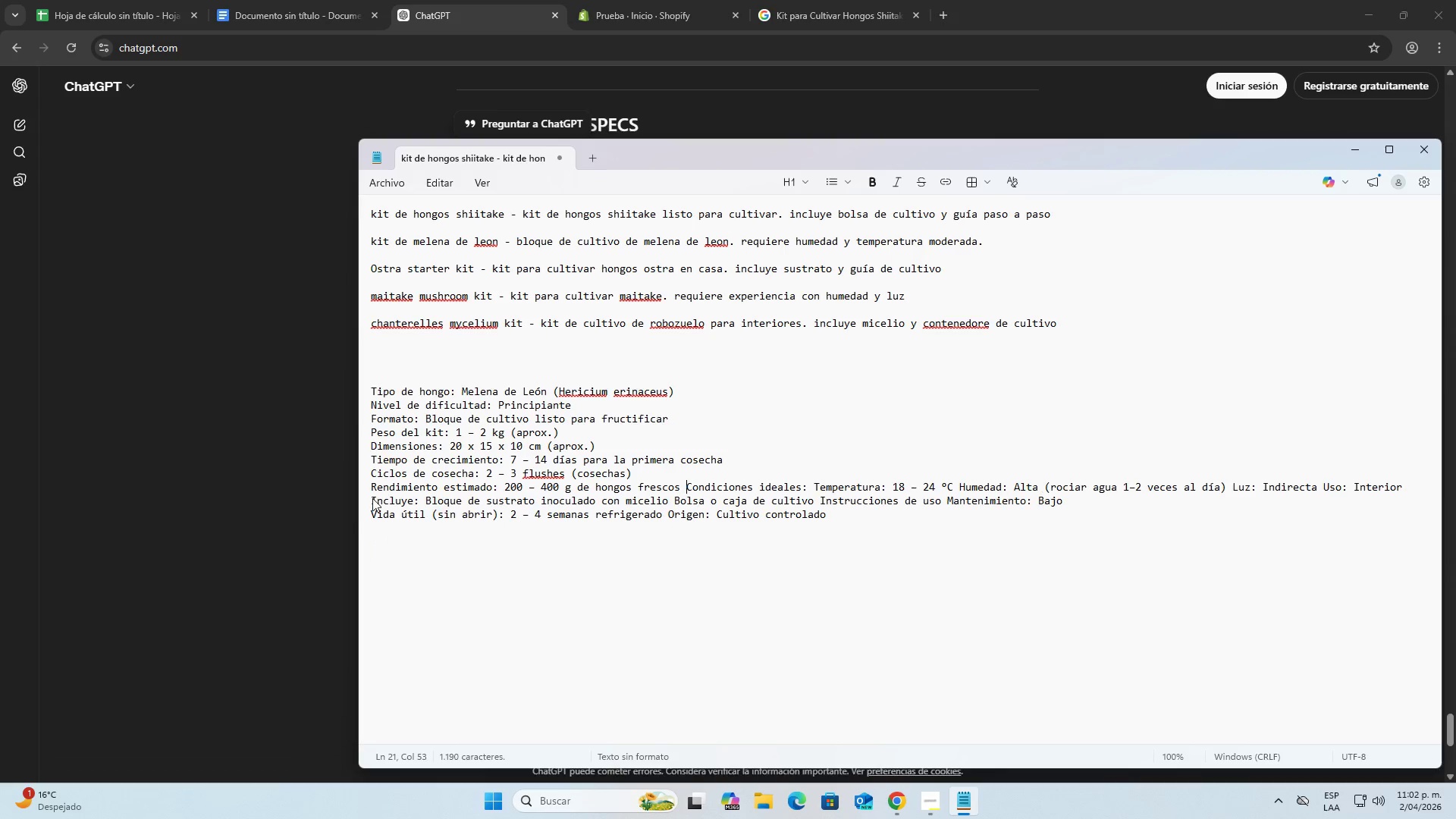 
key(Space)
 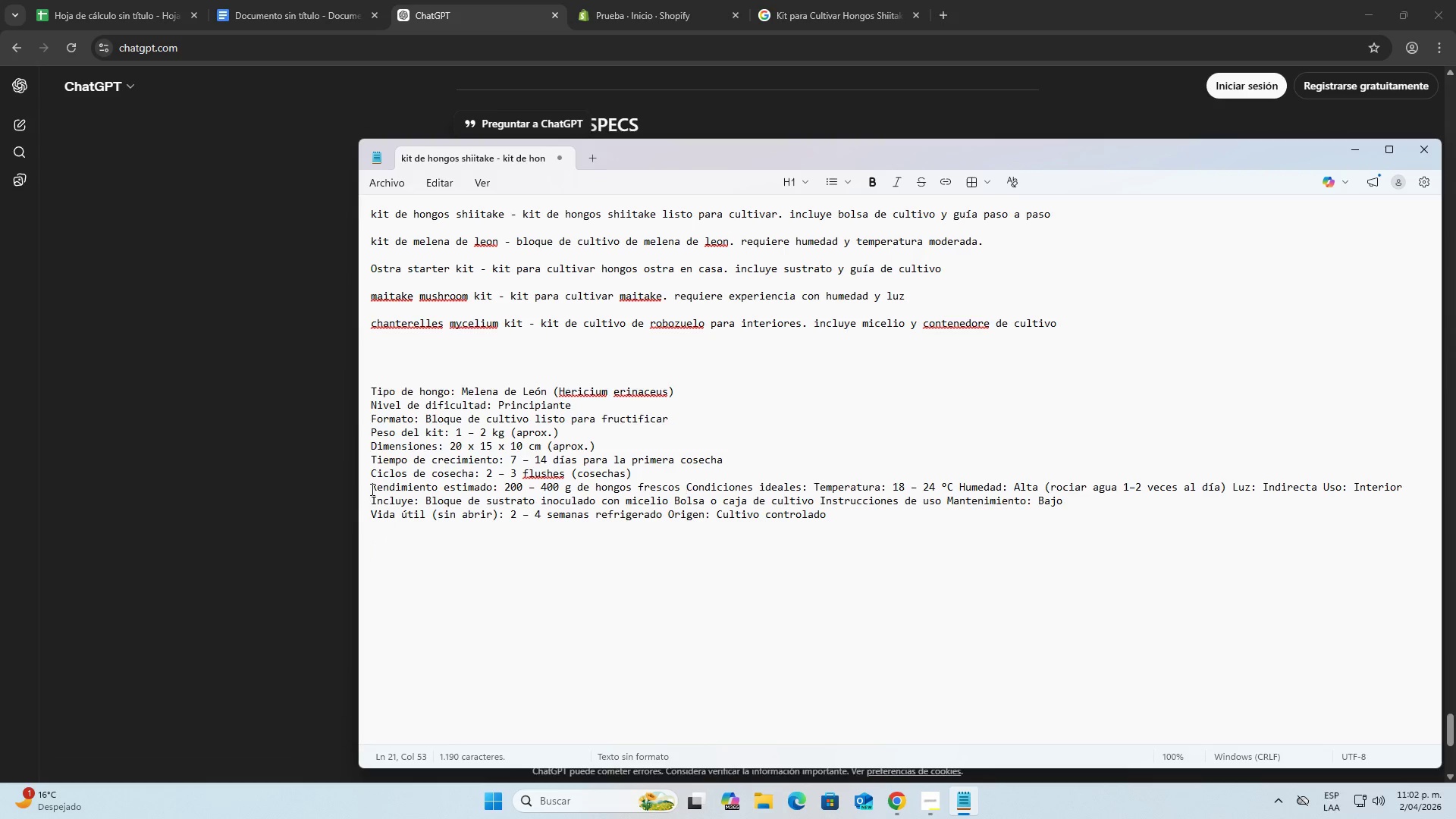 
left_click([372, 487])
 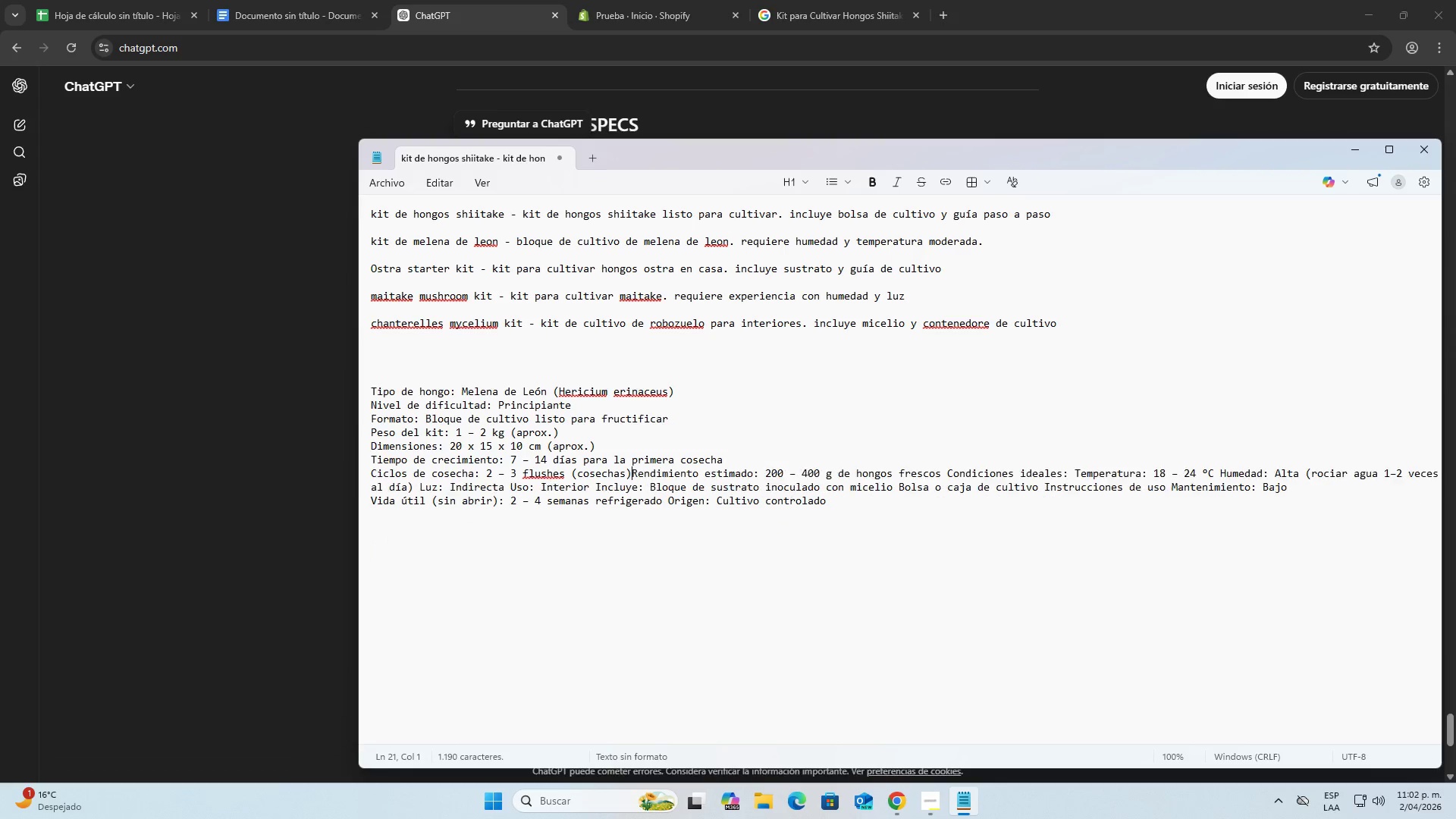 
key(Backspace)
 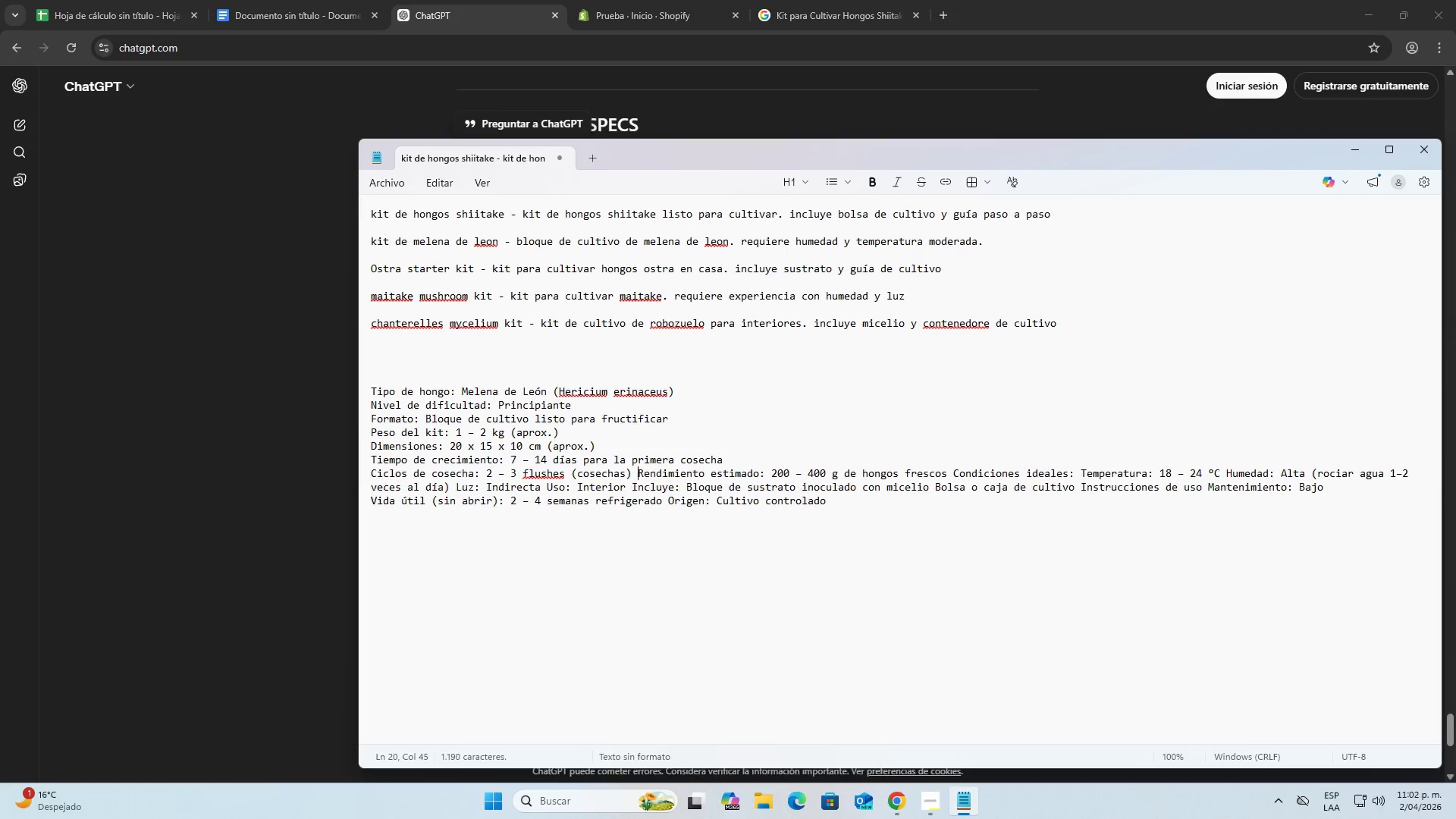 
key(Space)
 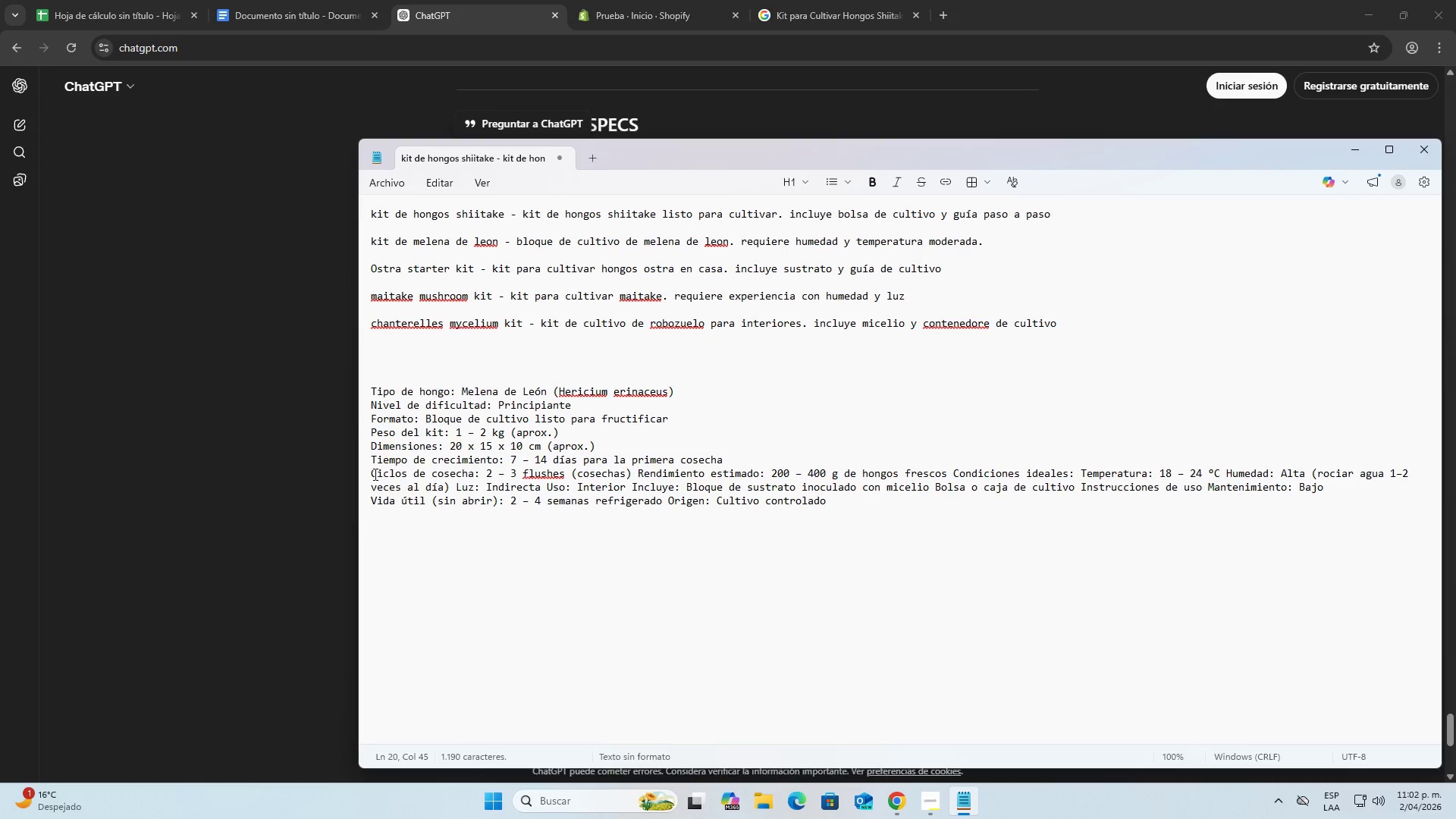 
left_click([374, 474])
 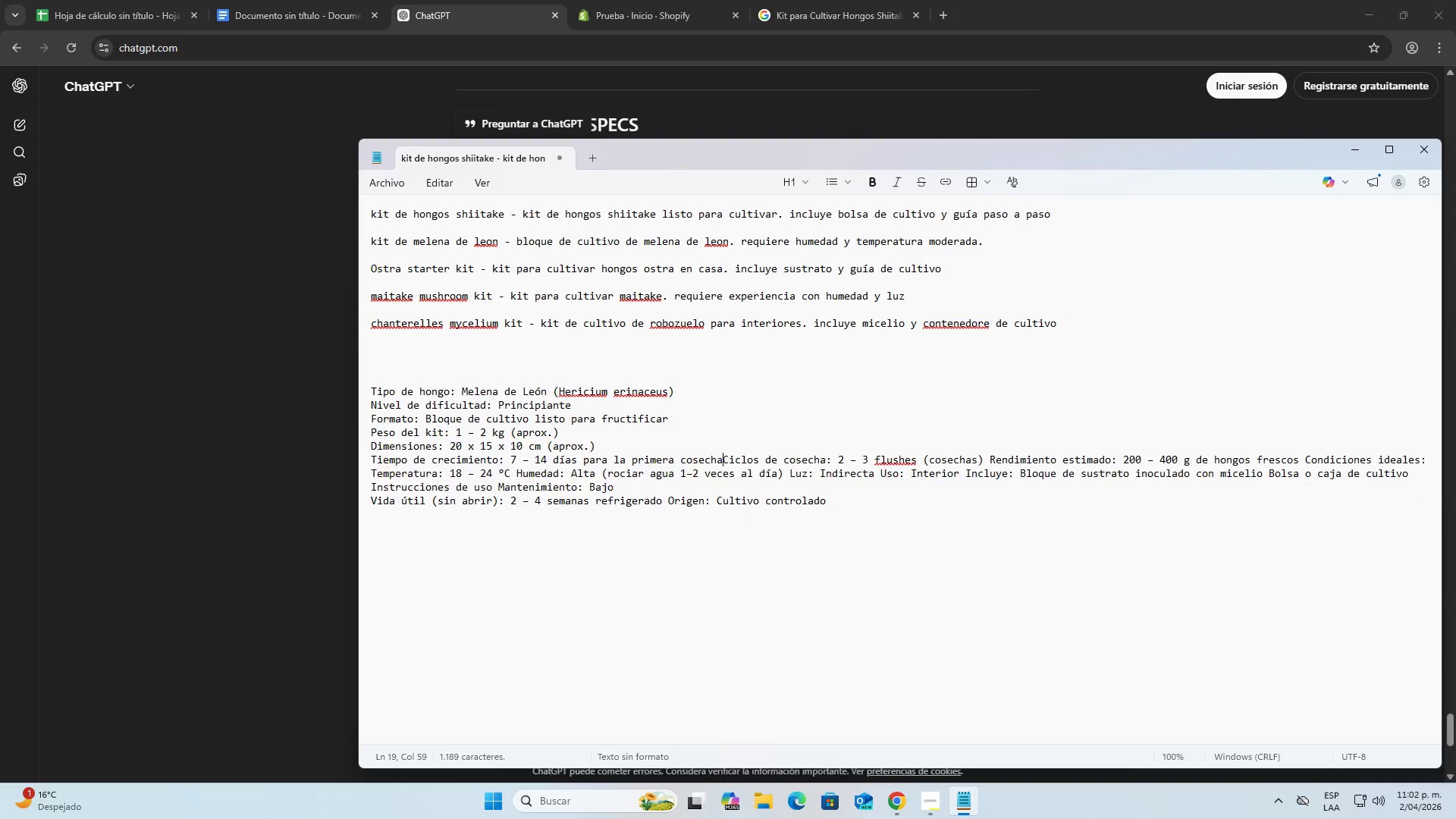 
key(Backspace)
 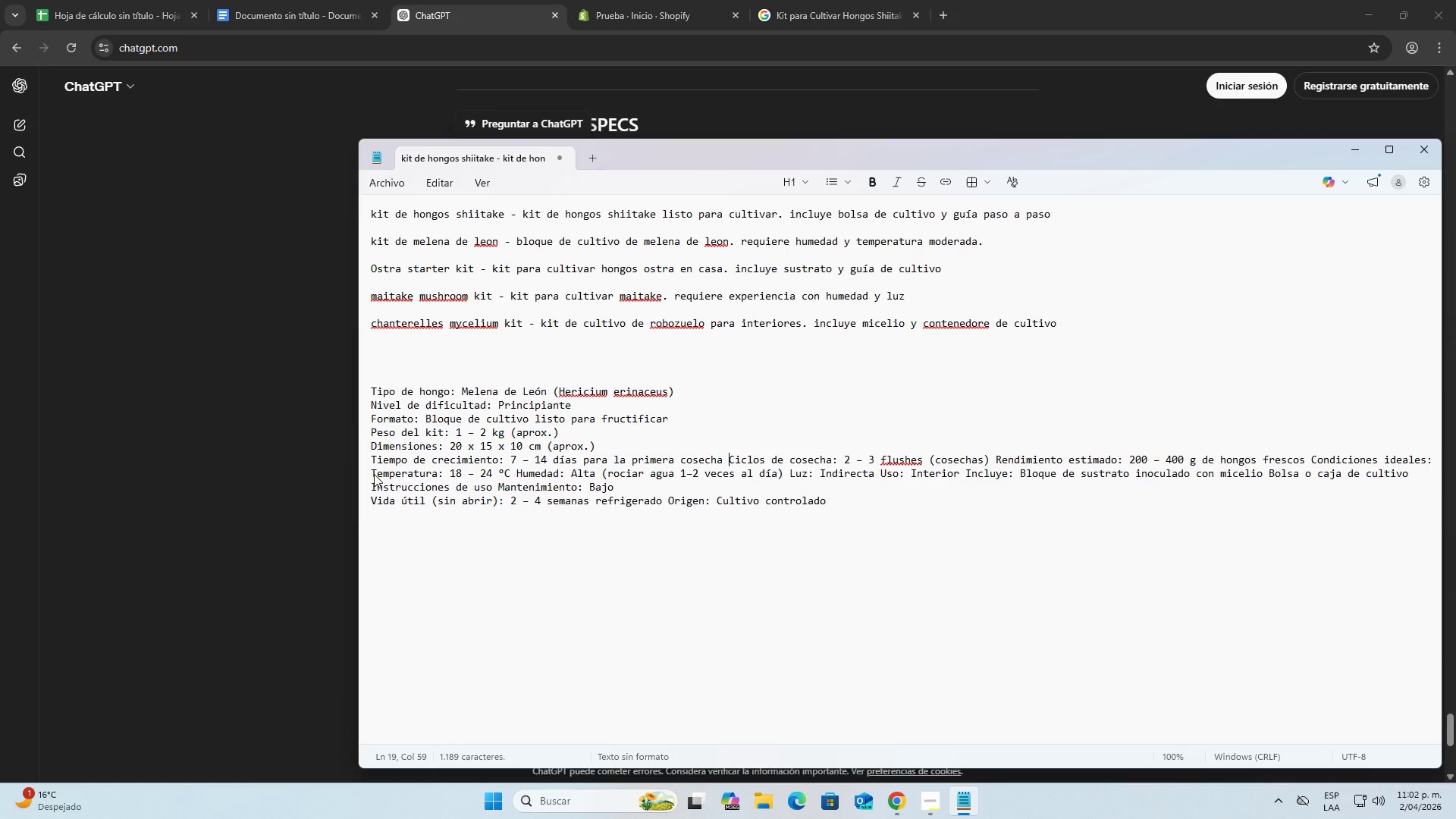 
key(Space)
 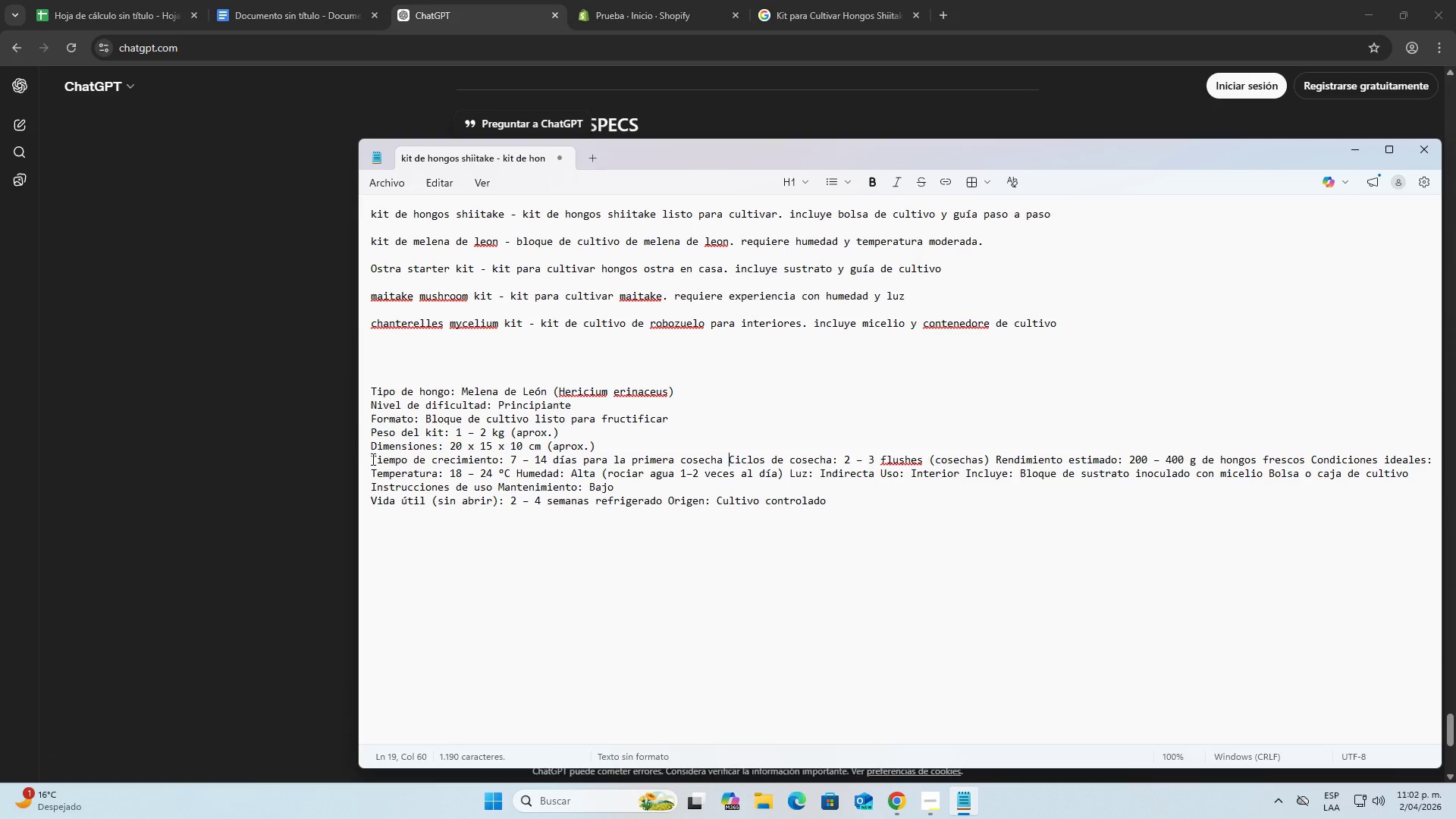 
left_click([373, 459])
 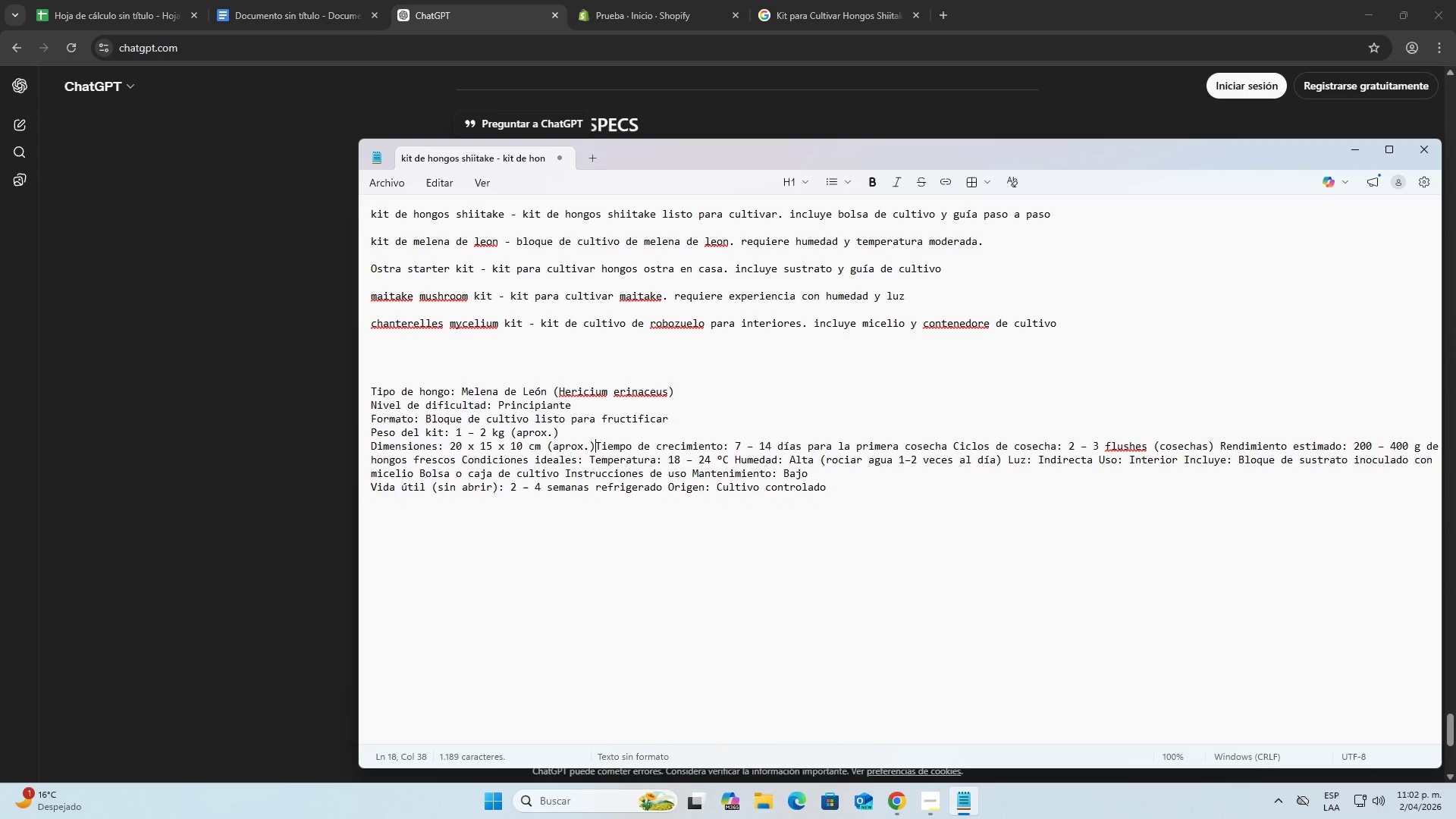 
key(Backspace)
 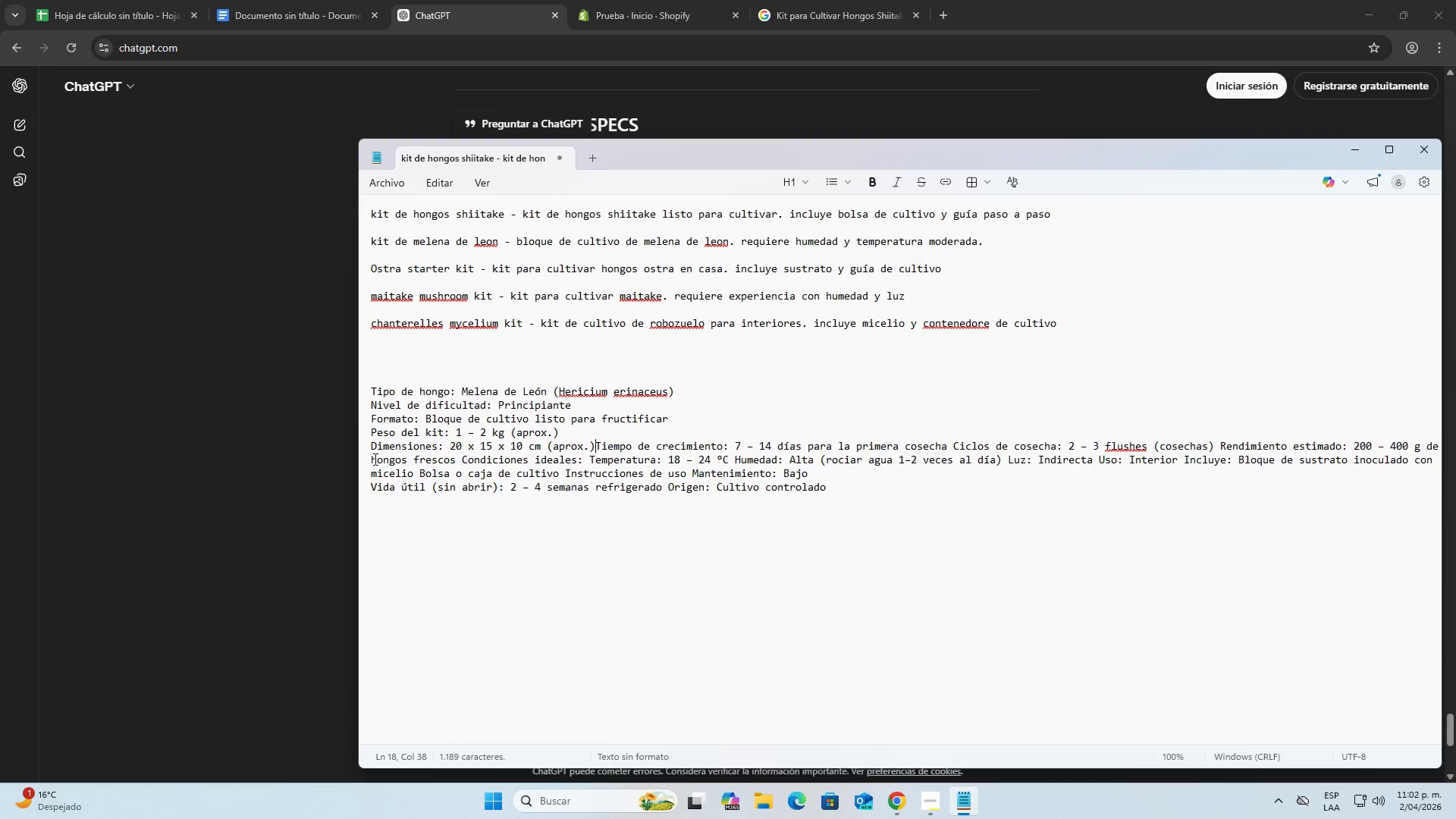 
key(Space)
 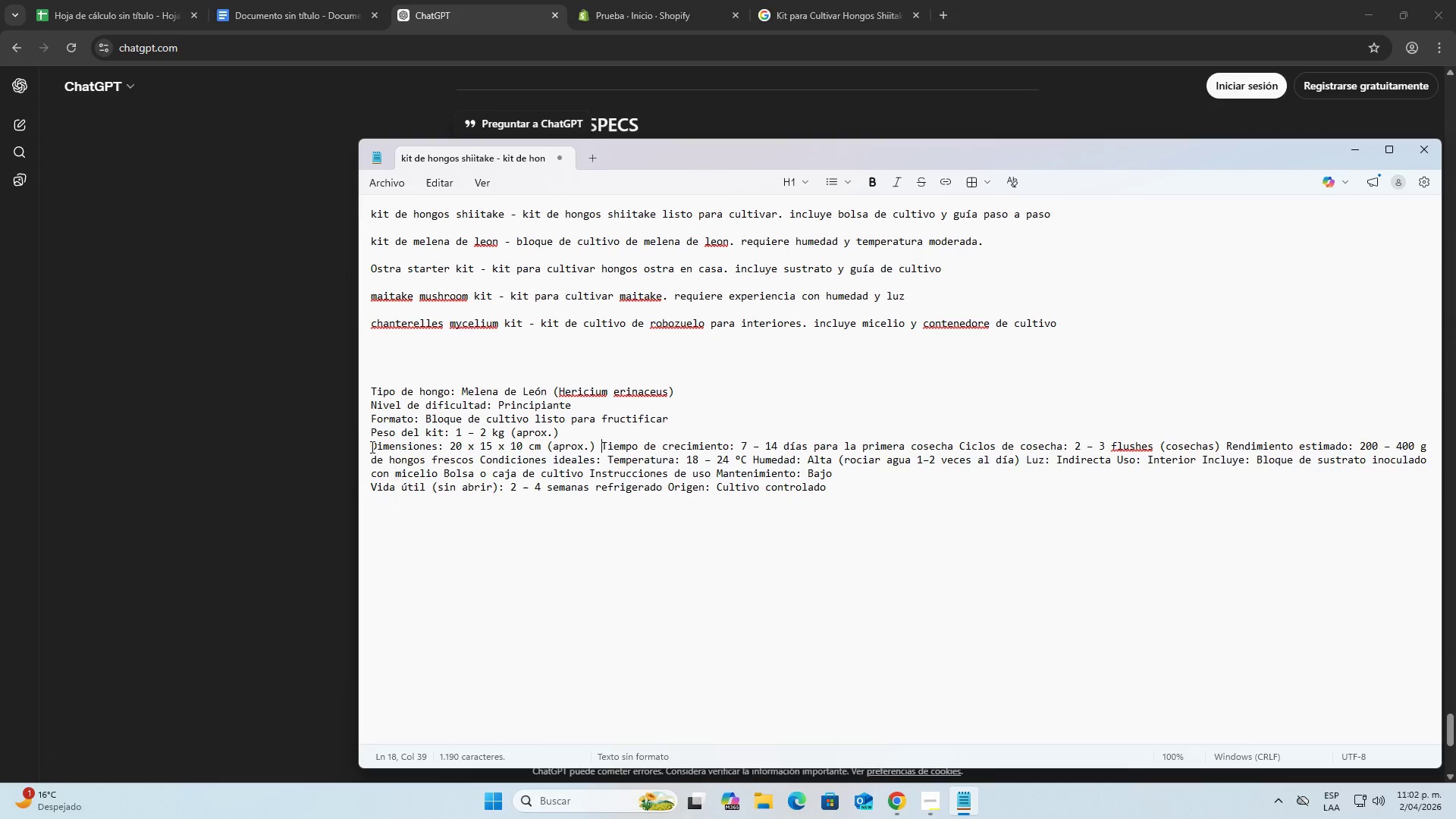 
left_click([371, 447])
 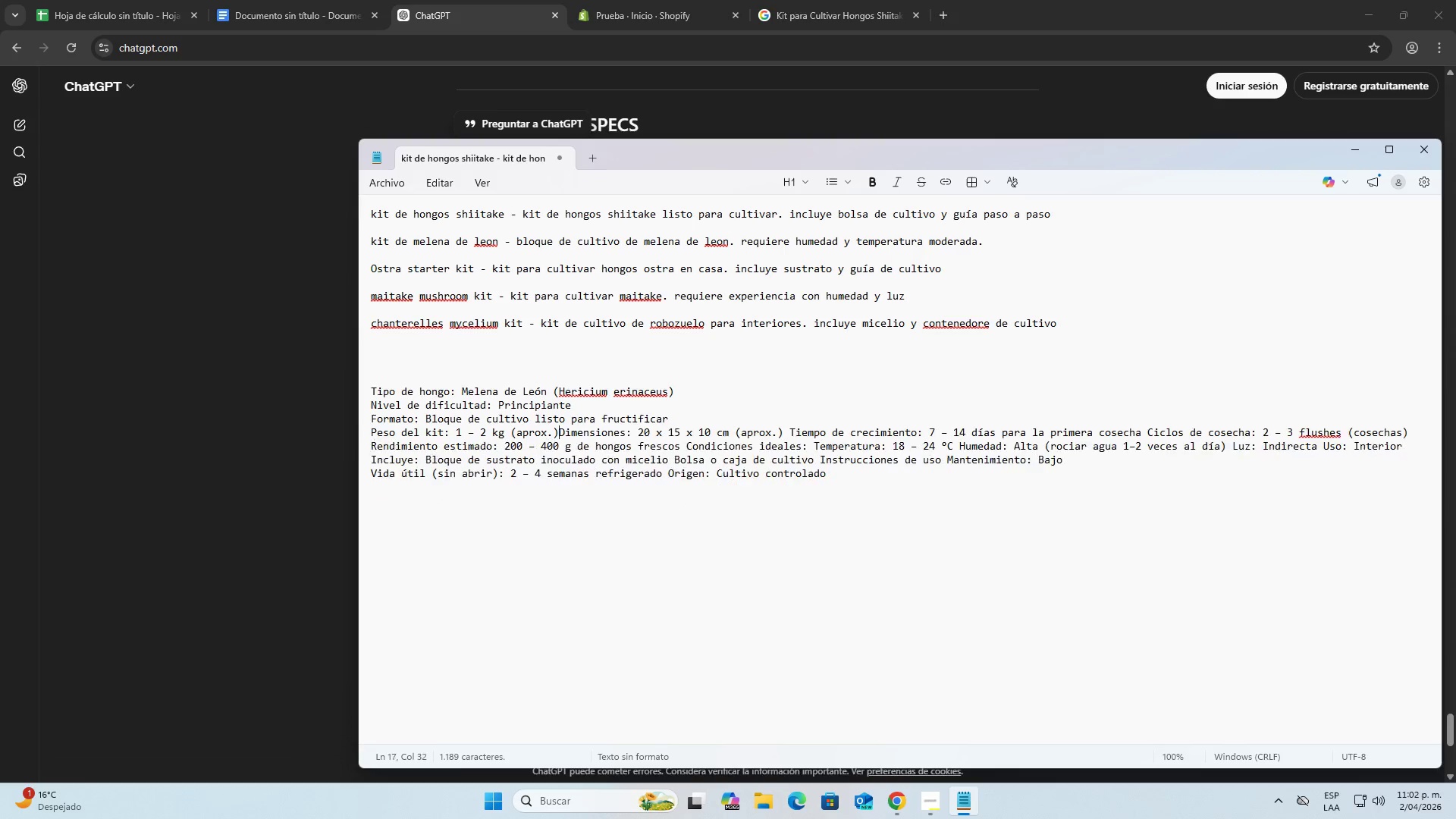 
key(Backspace)
 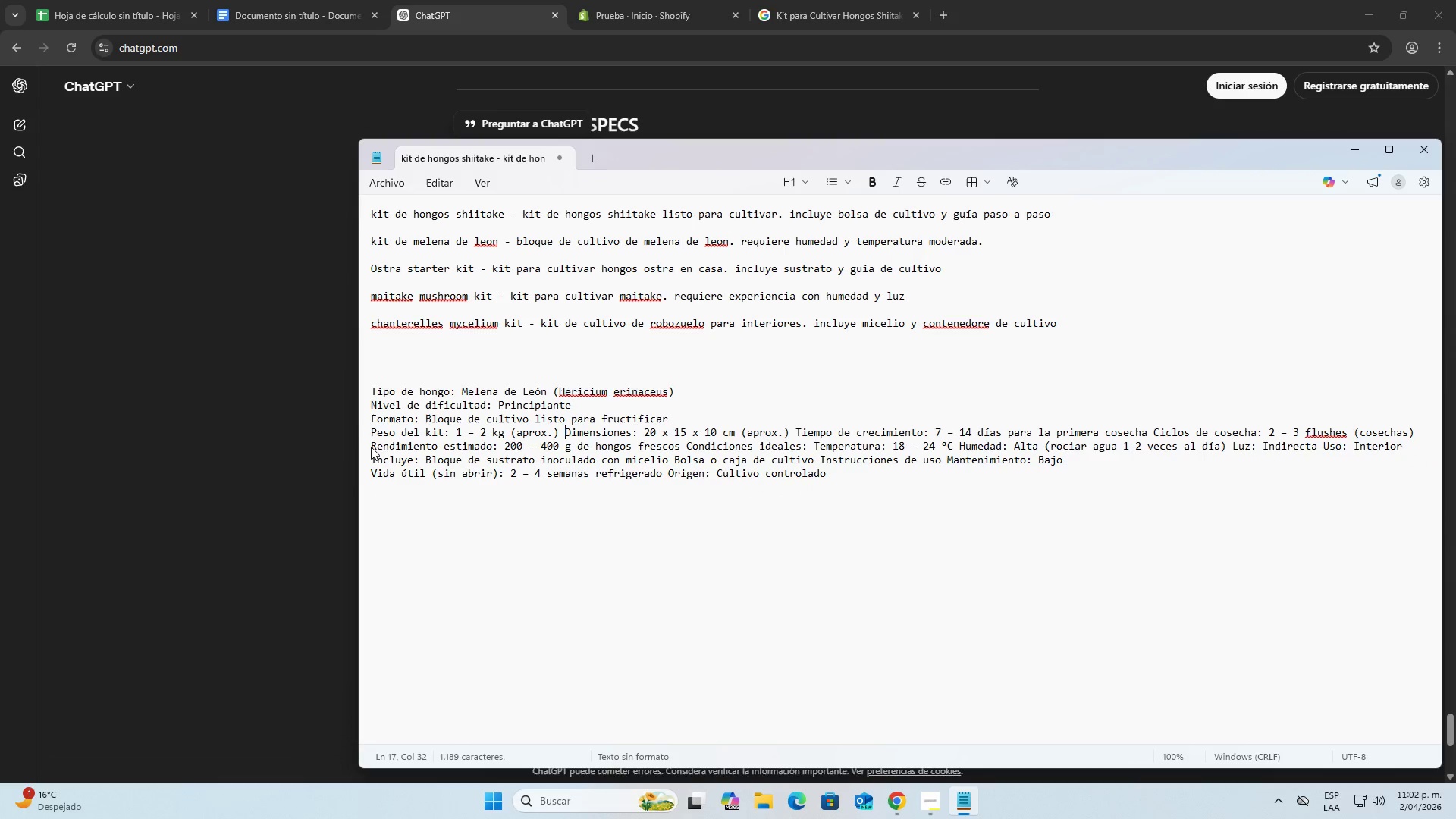 
key(Space)
 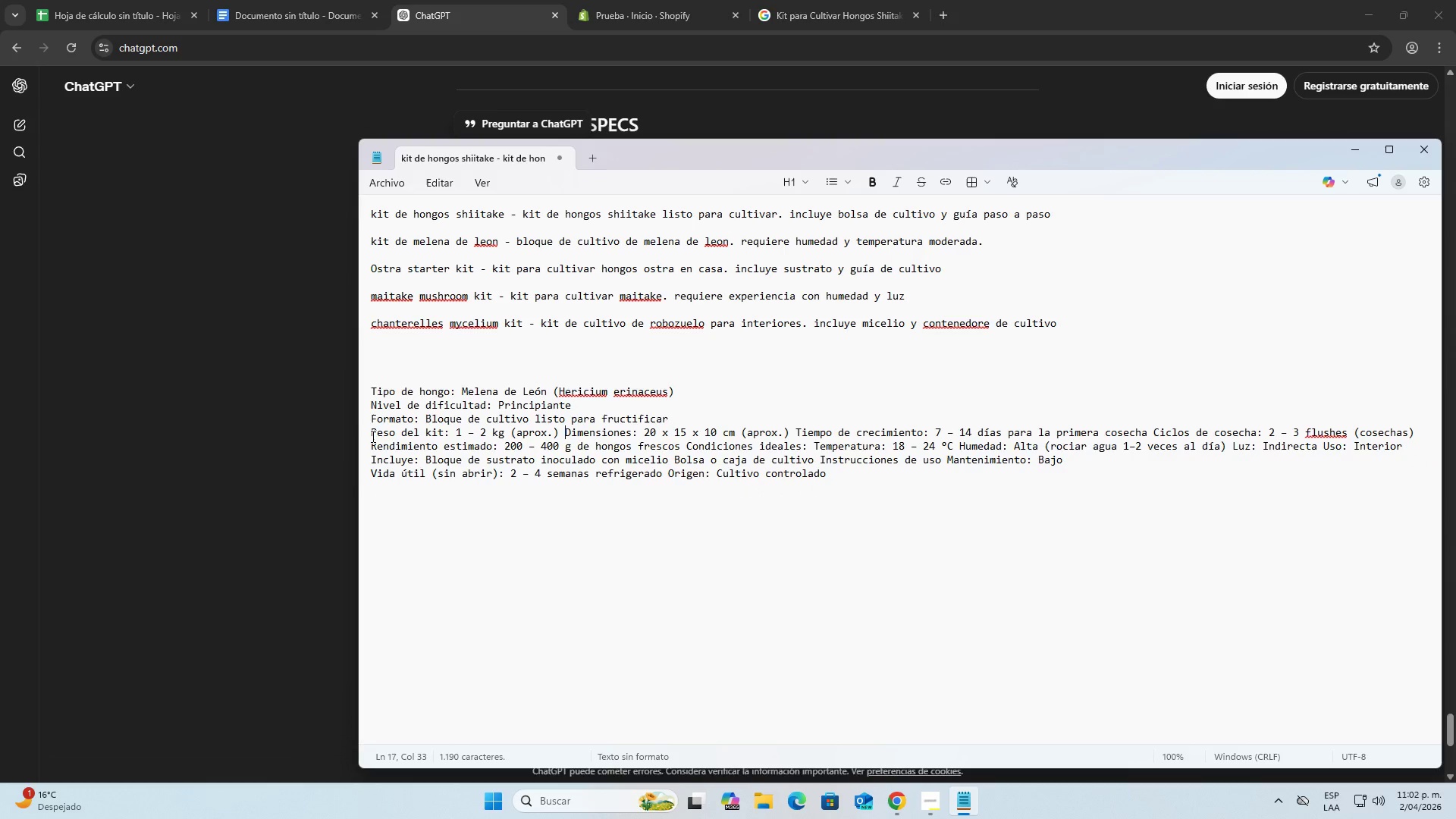 
left_click([372, 435])
 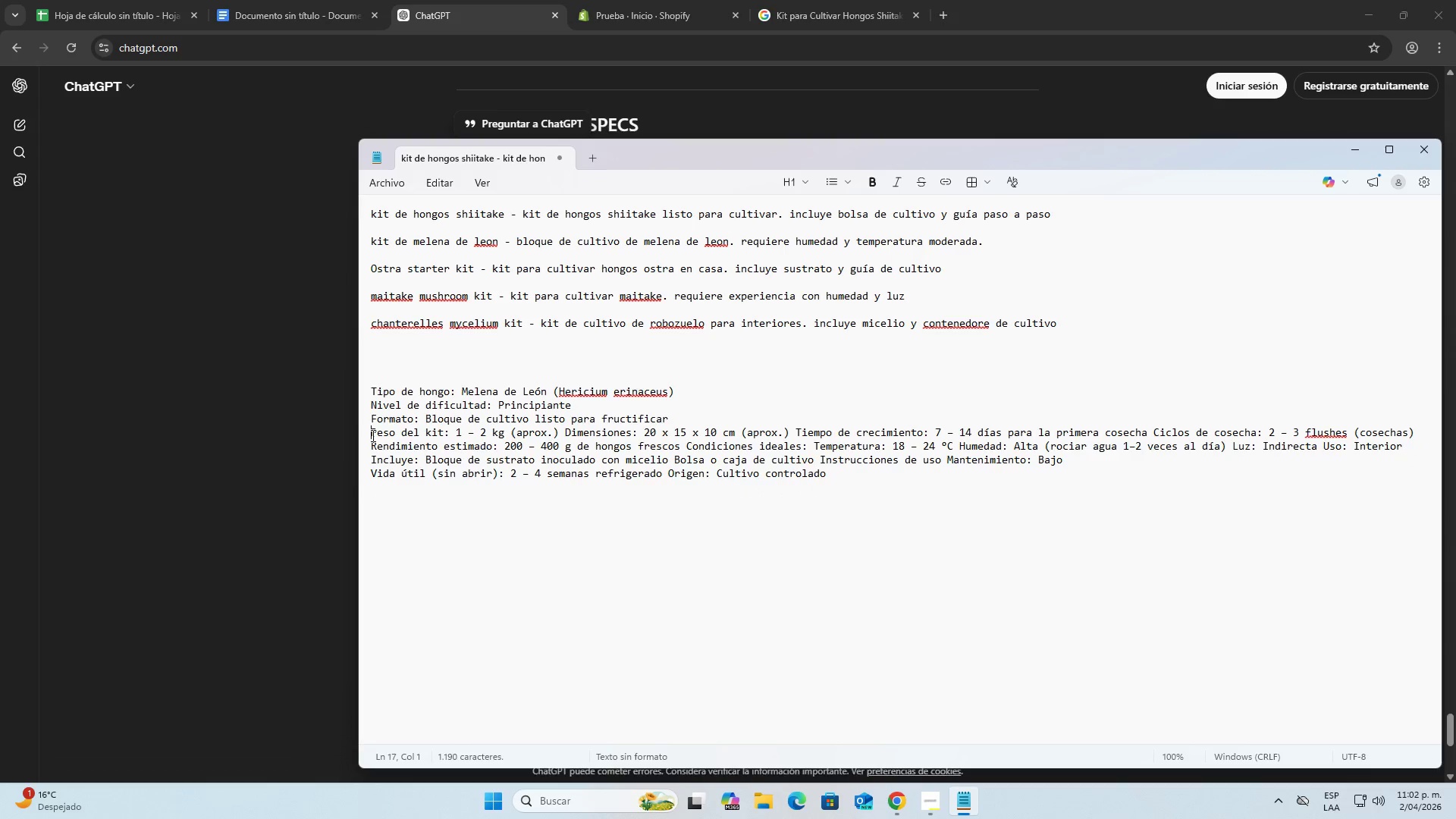 
key(Backspace)
 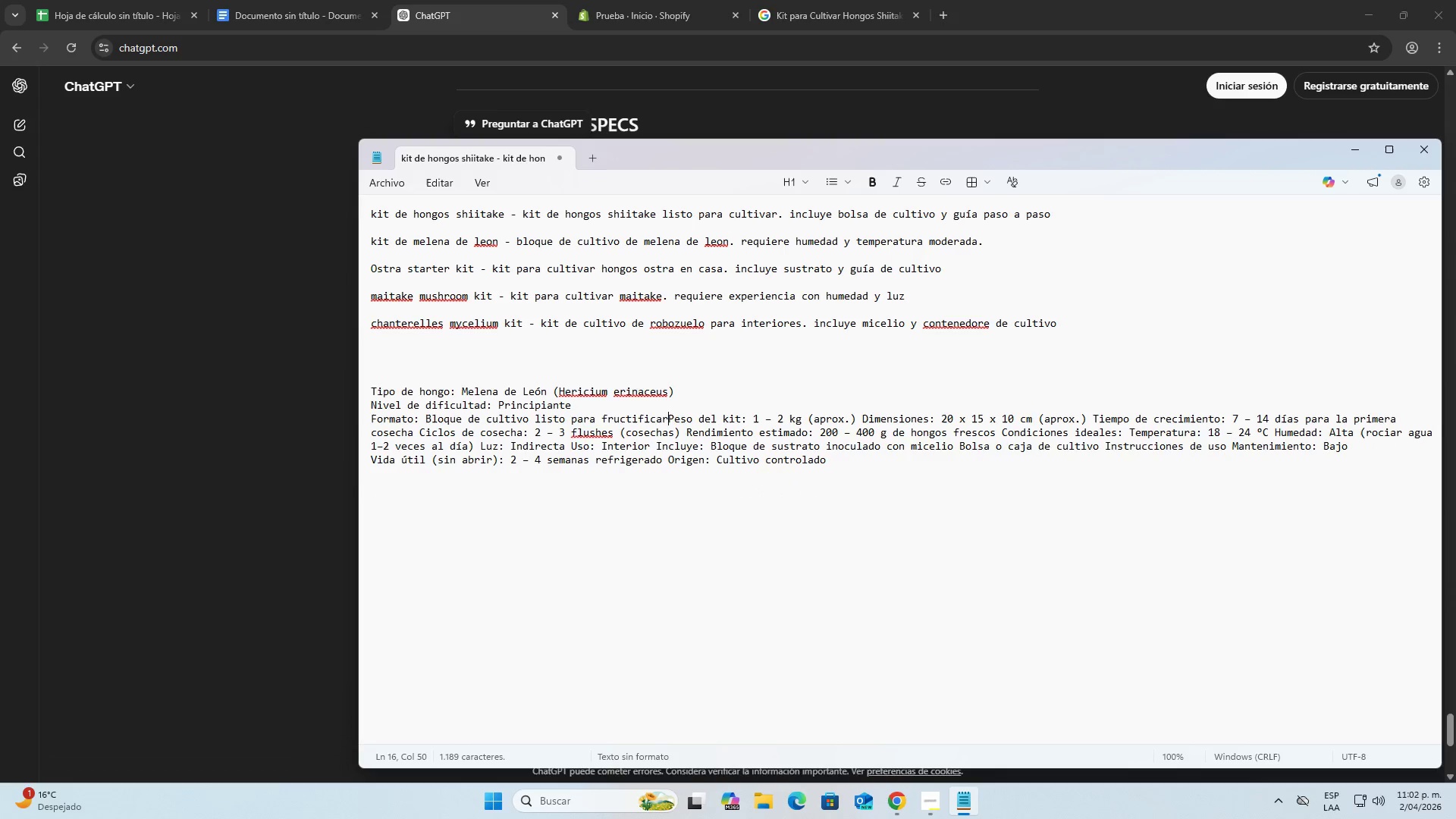 
key(Space)
 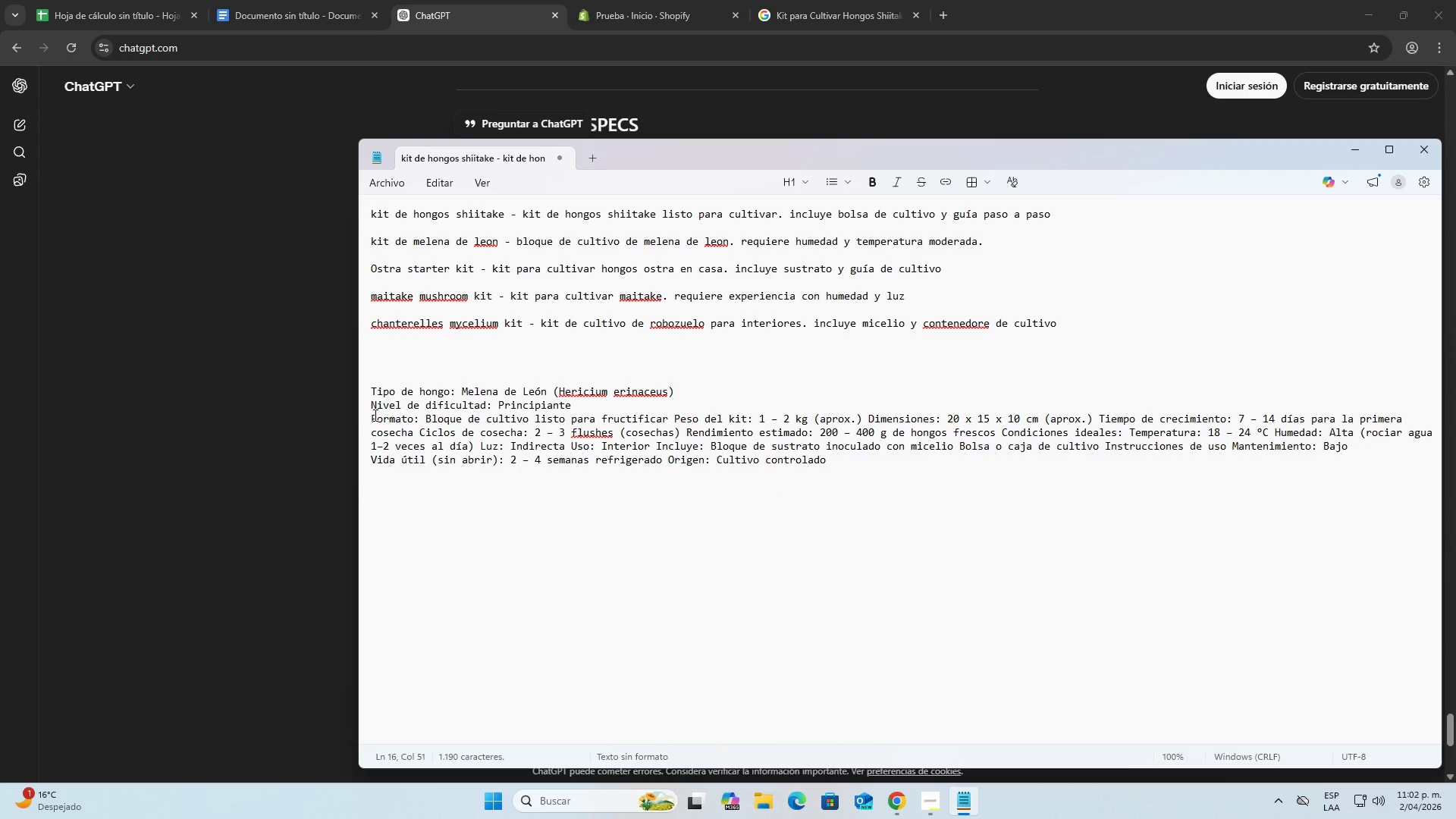 
left_click([374, 415])
 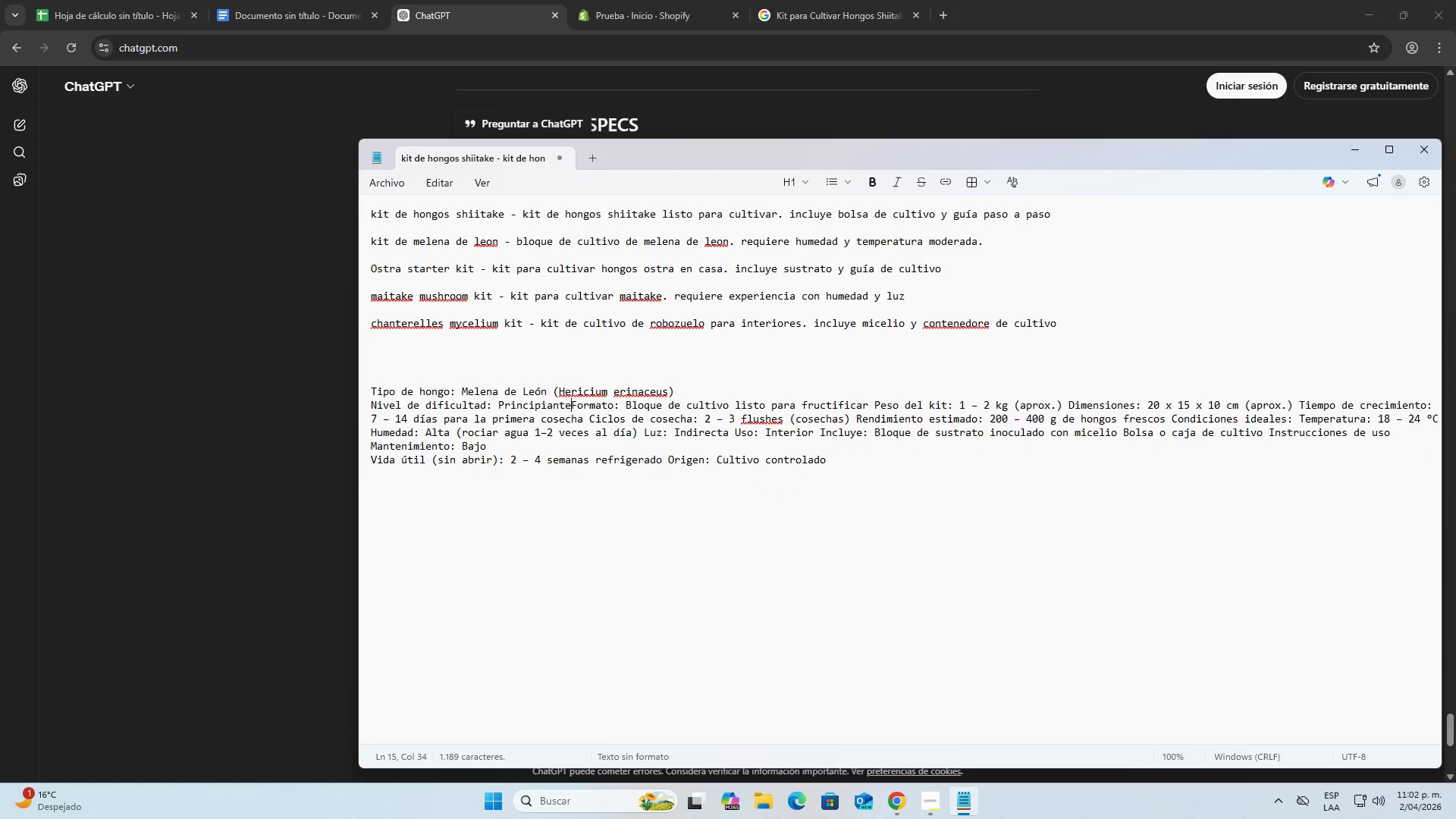 
key(Backspace)
 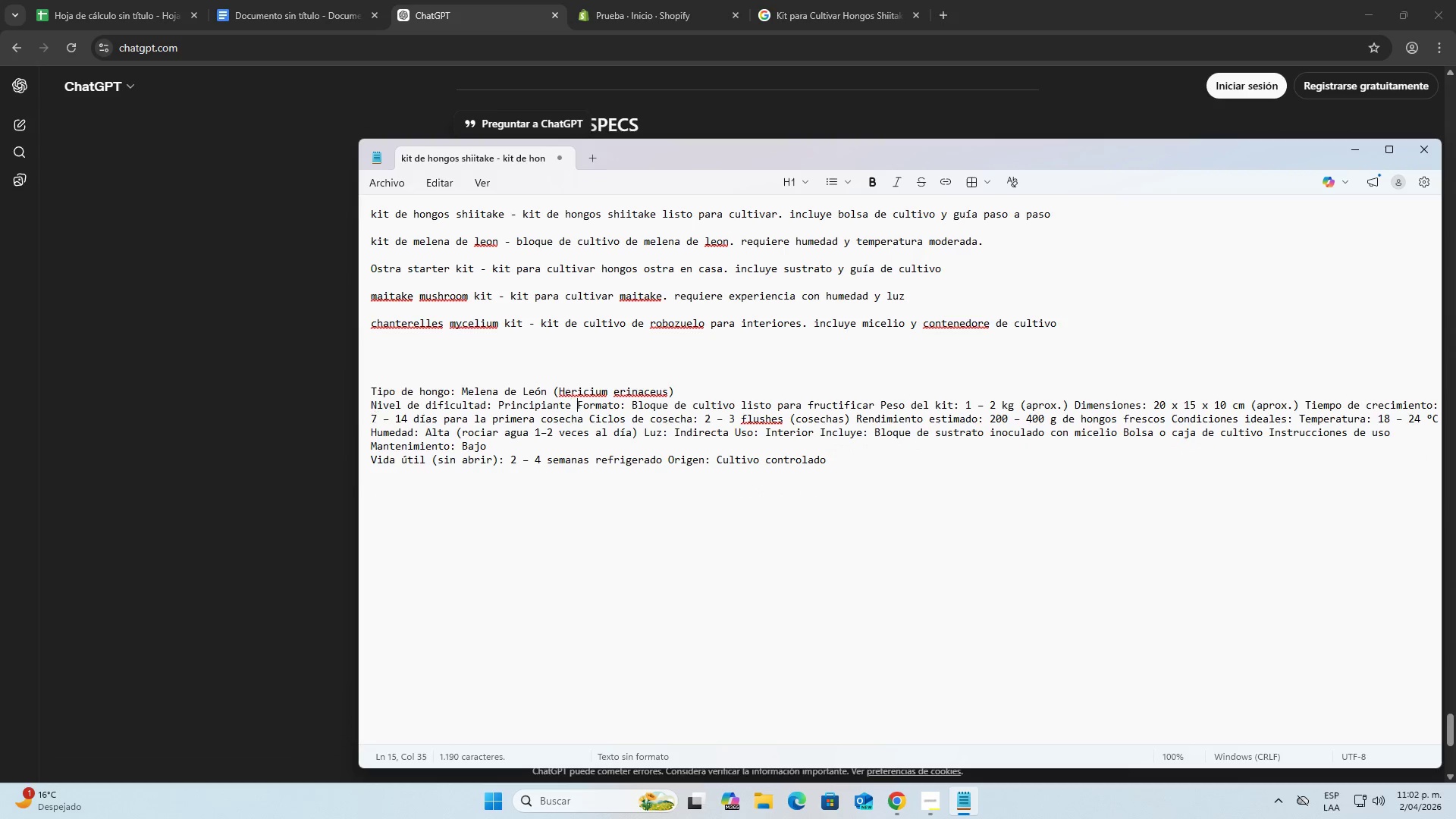 
key(Space)
 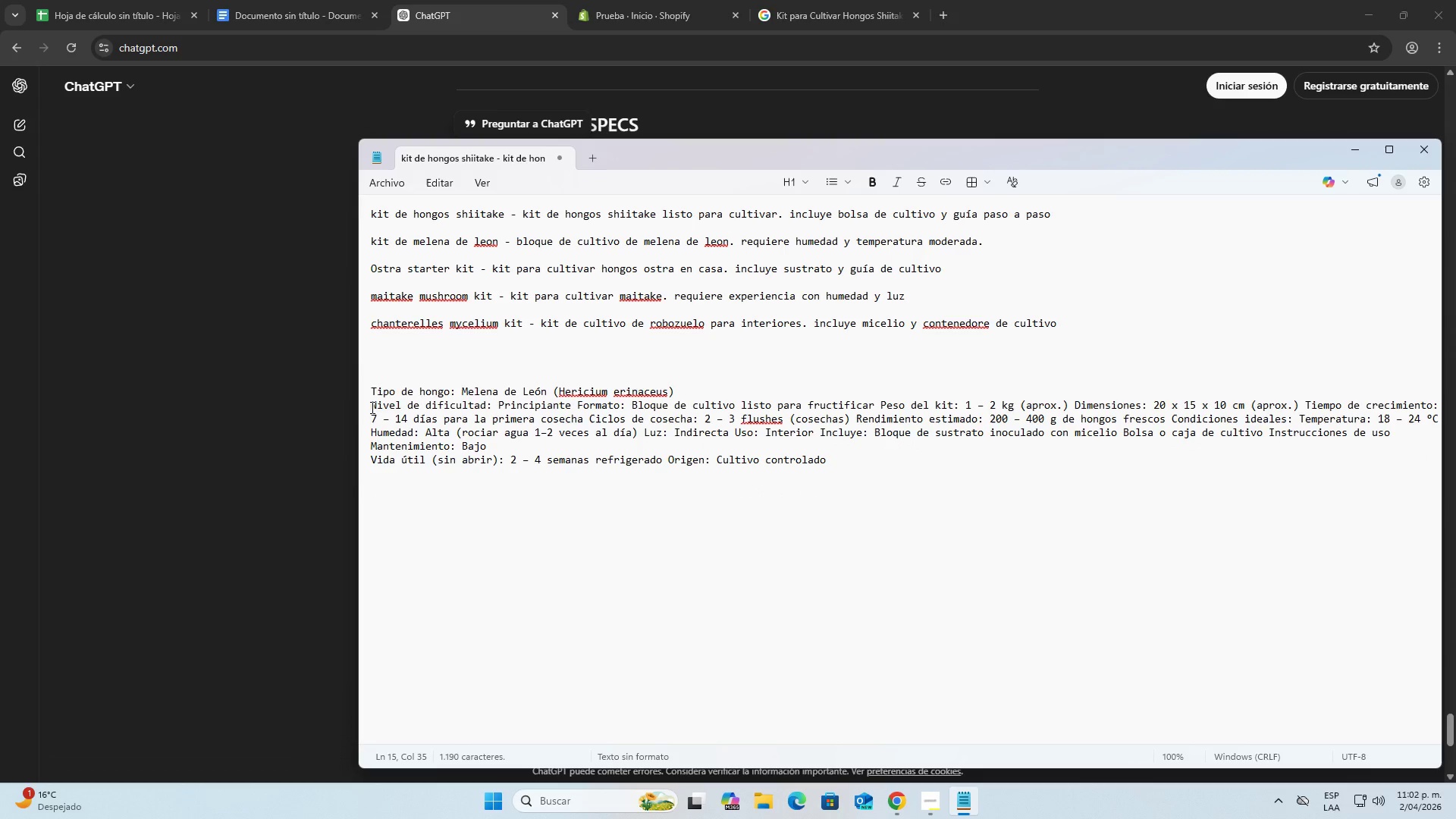 
left_click([370, 406])
 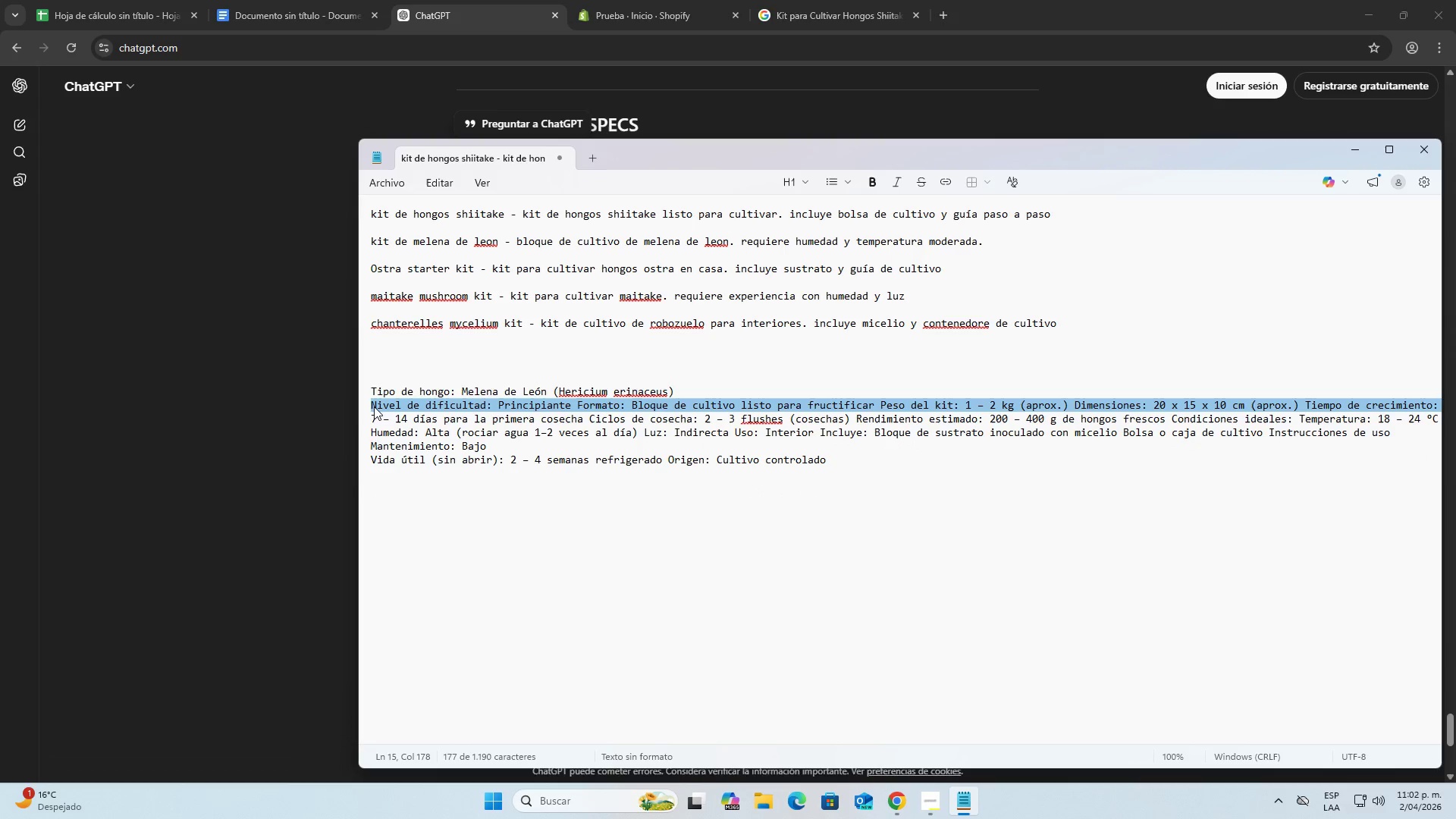 
left_click([374, 406])
 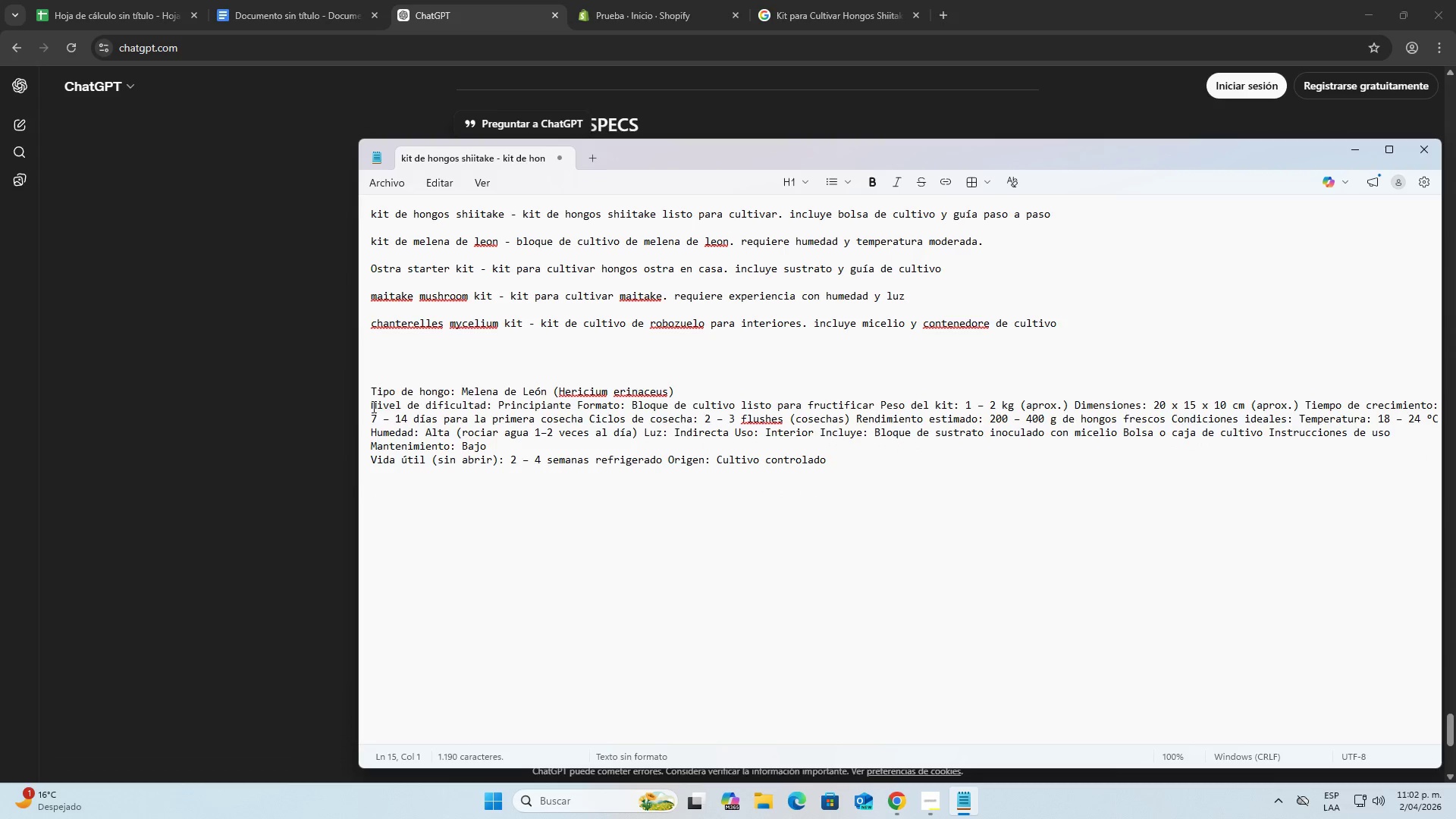 
key(Backspace)
 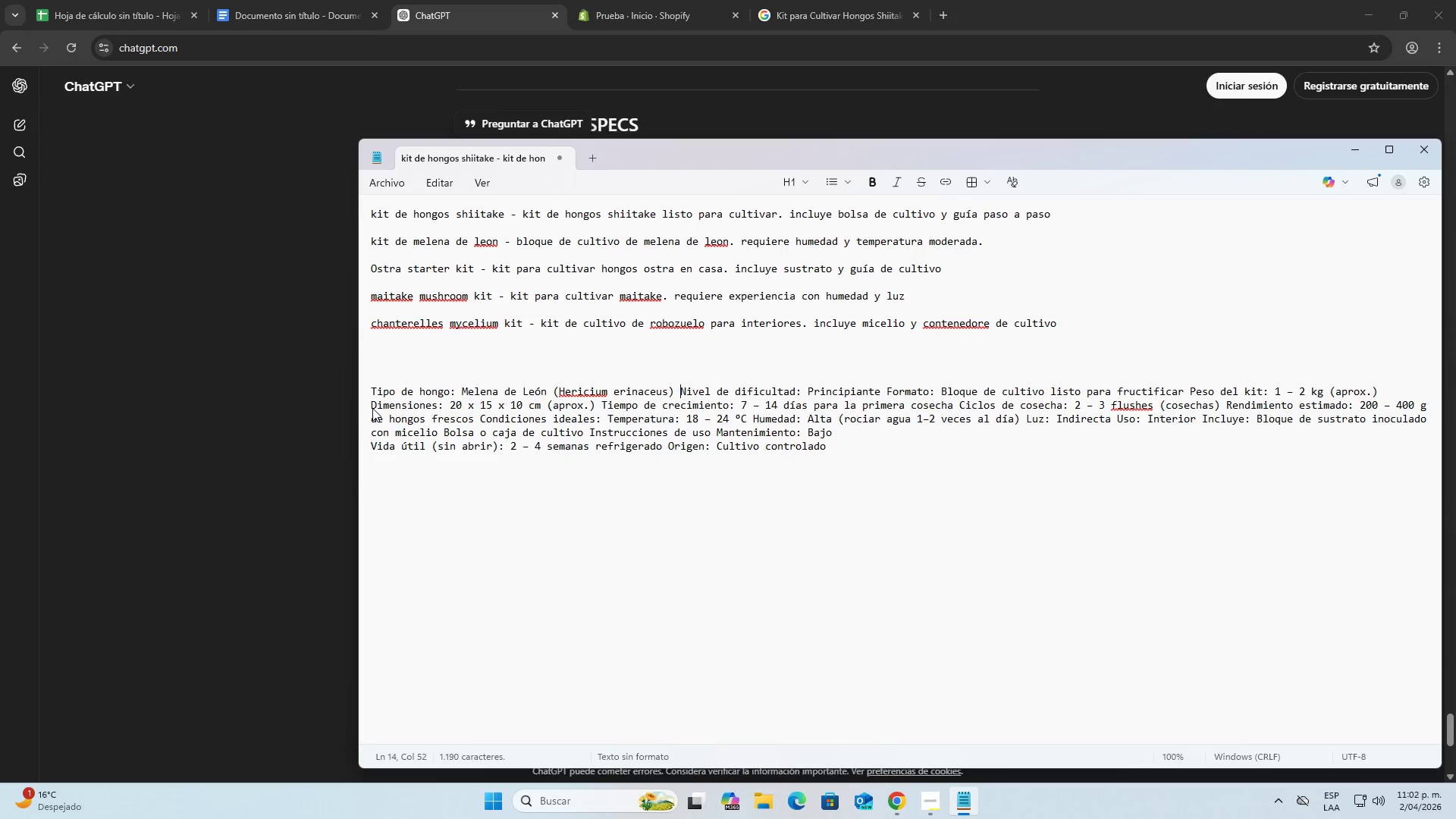 
key(Space)
 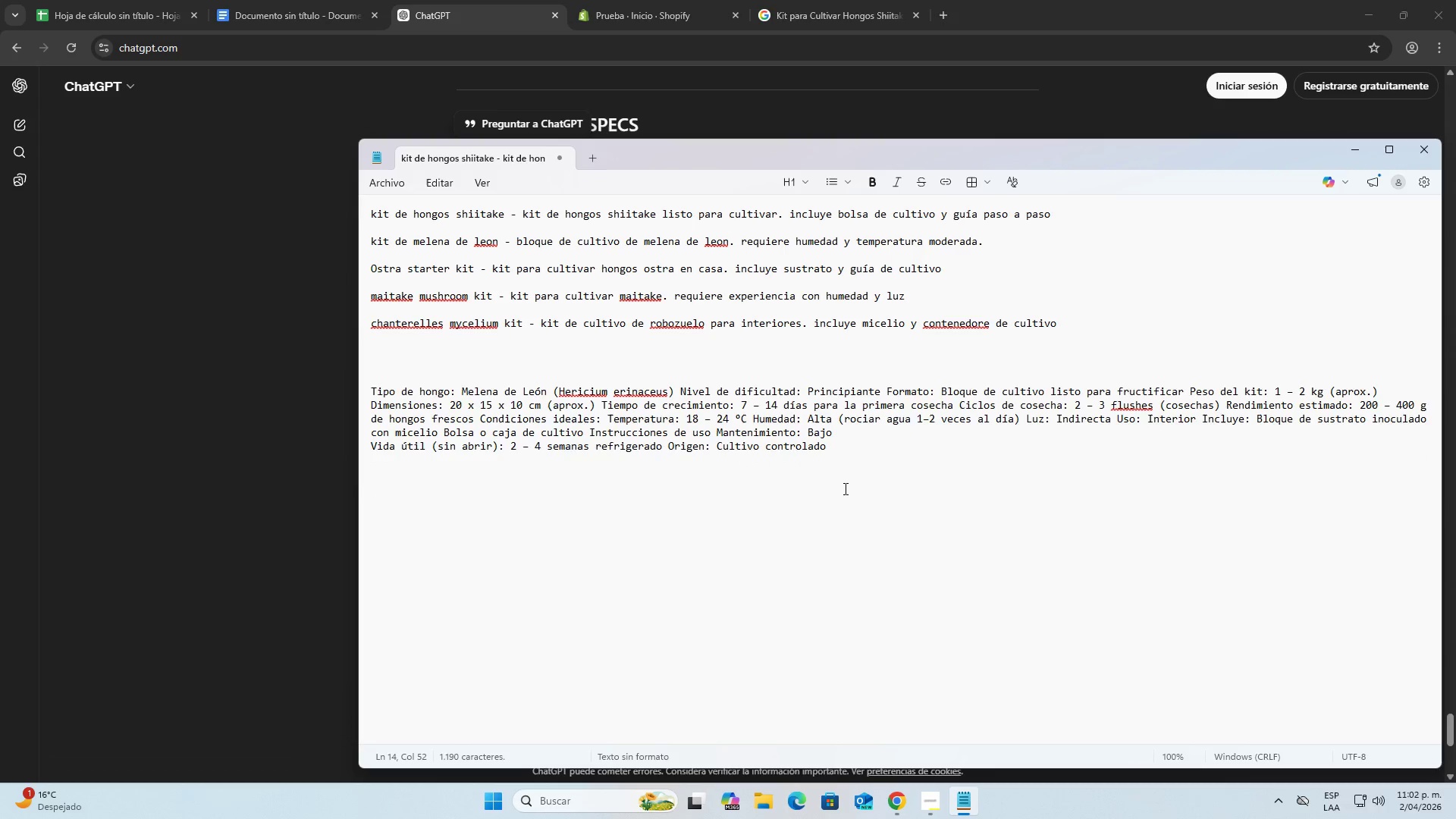 
left_click_drag(start_coordinate=[847, 456], to_coordinate=[370, 392])
 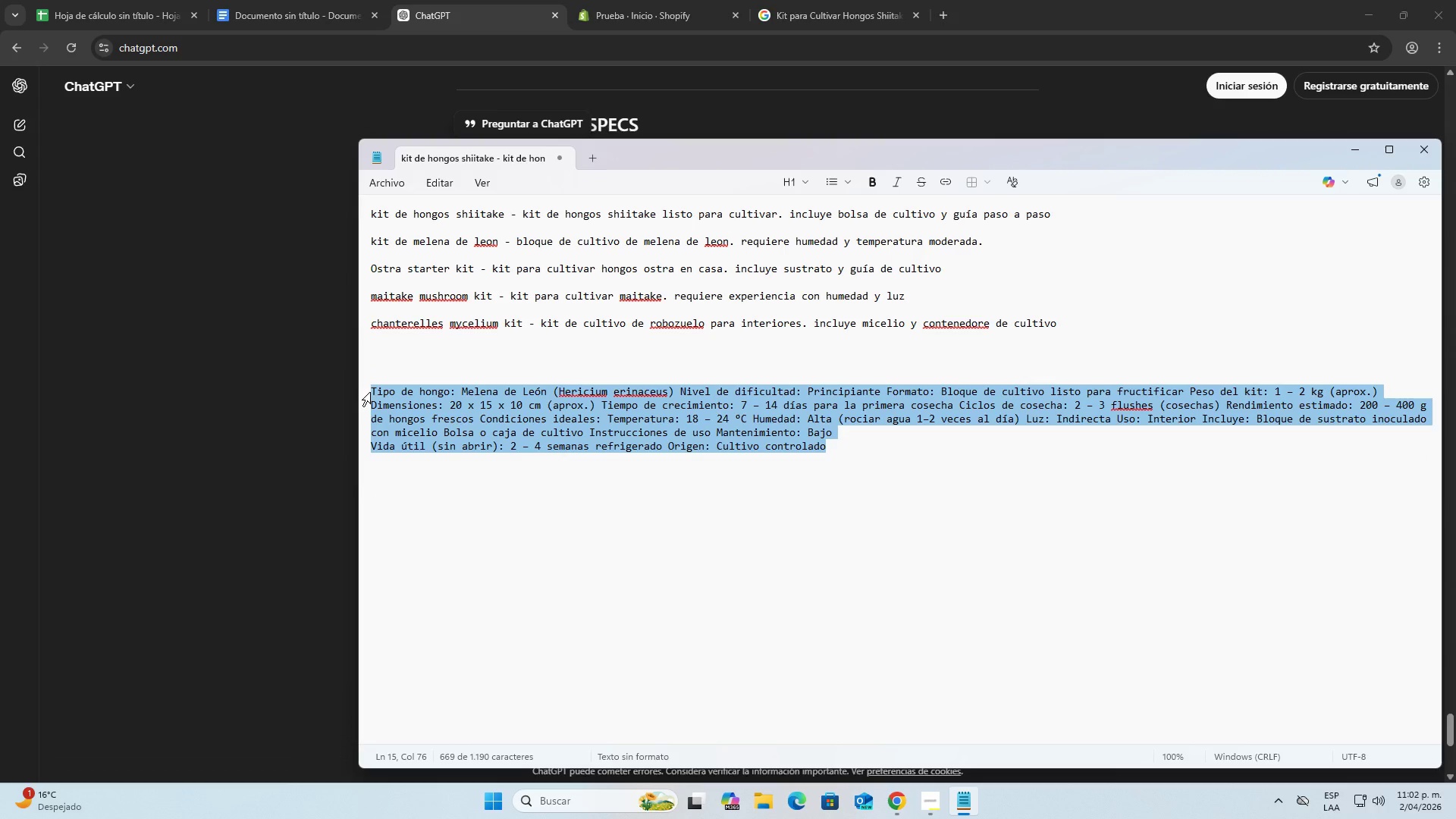 
key(Control+C)
 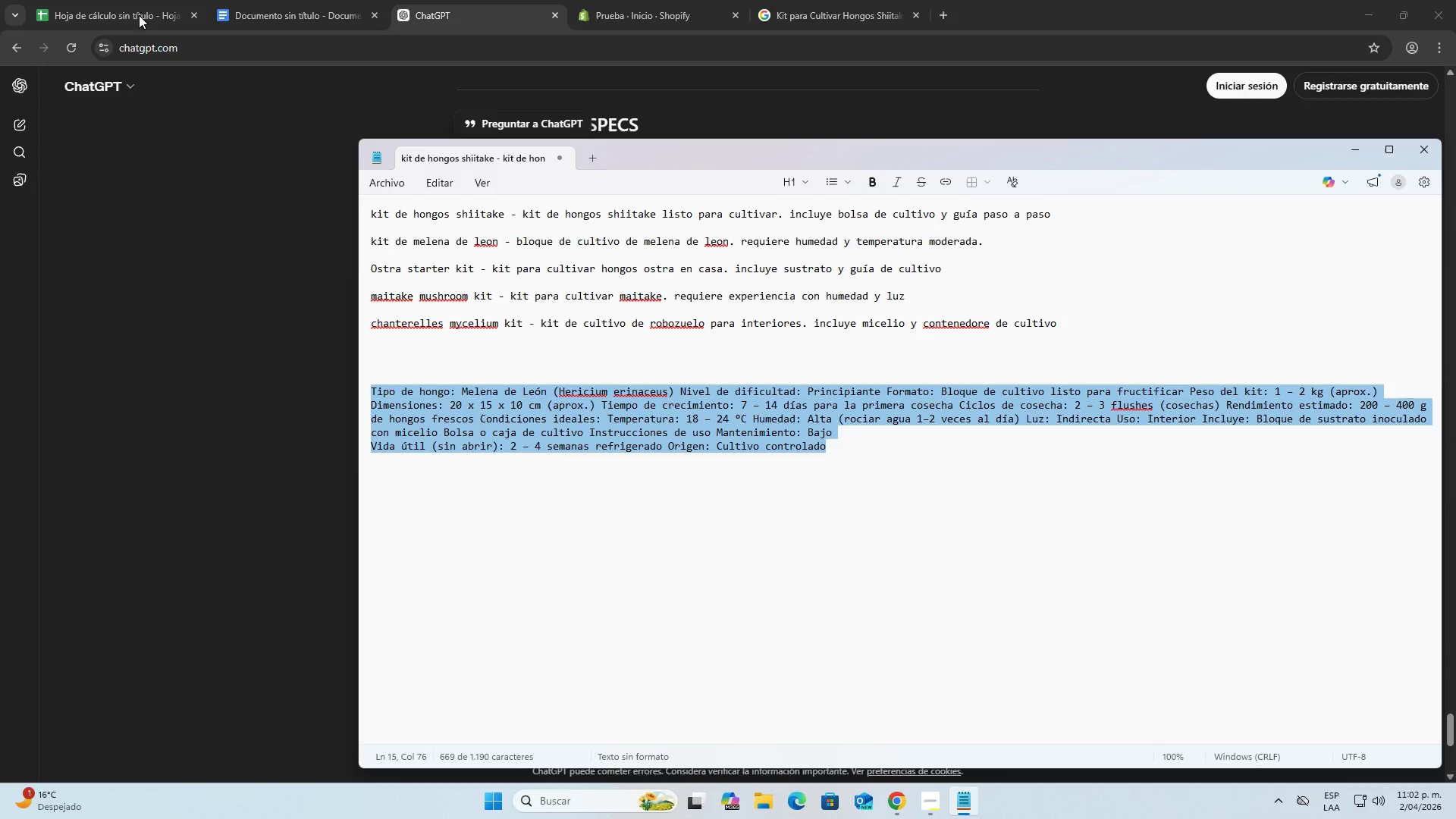 
left_click([122, 0])
 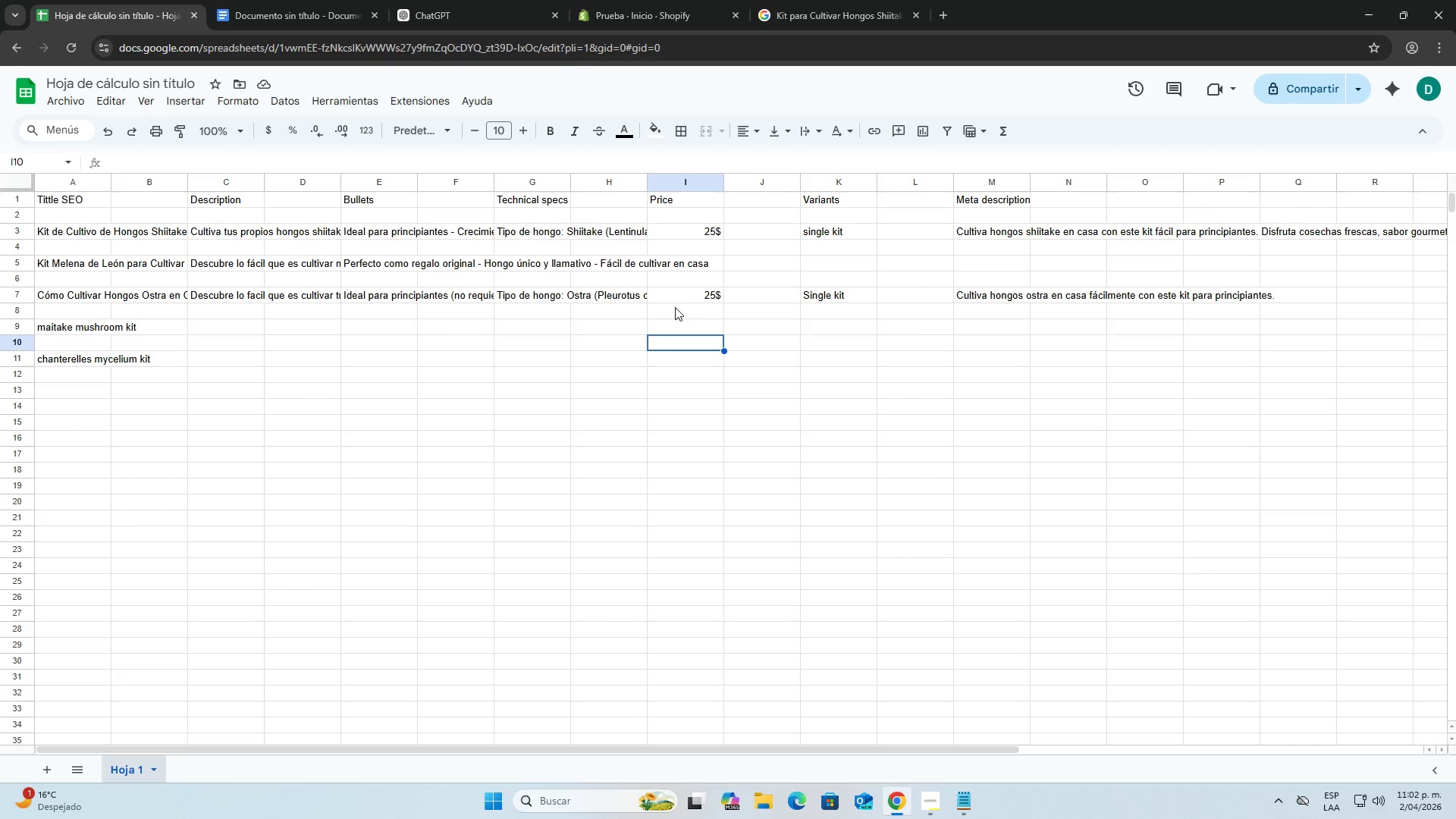 
left_click([632, 0])
 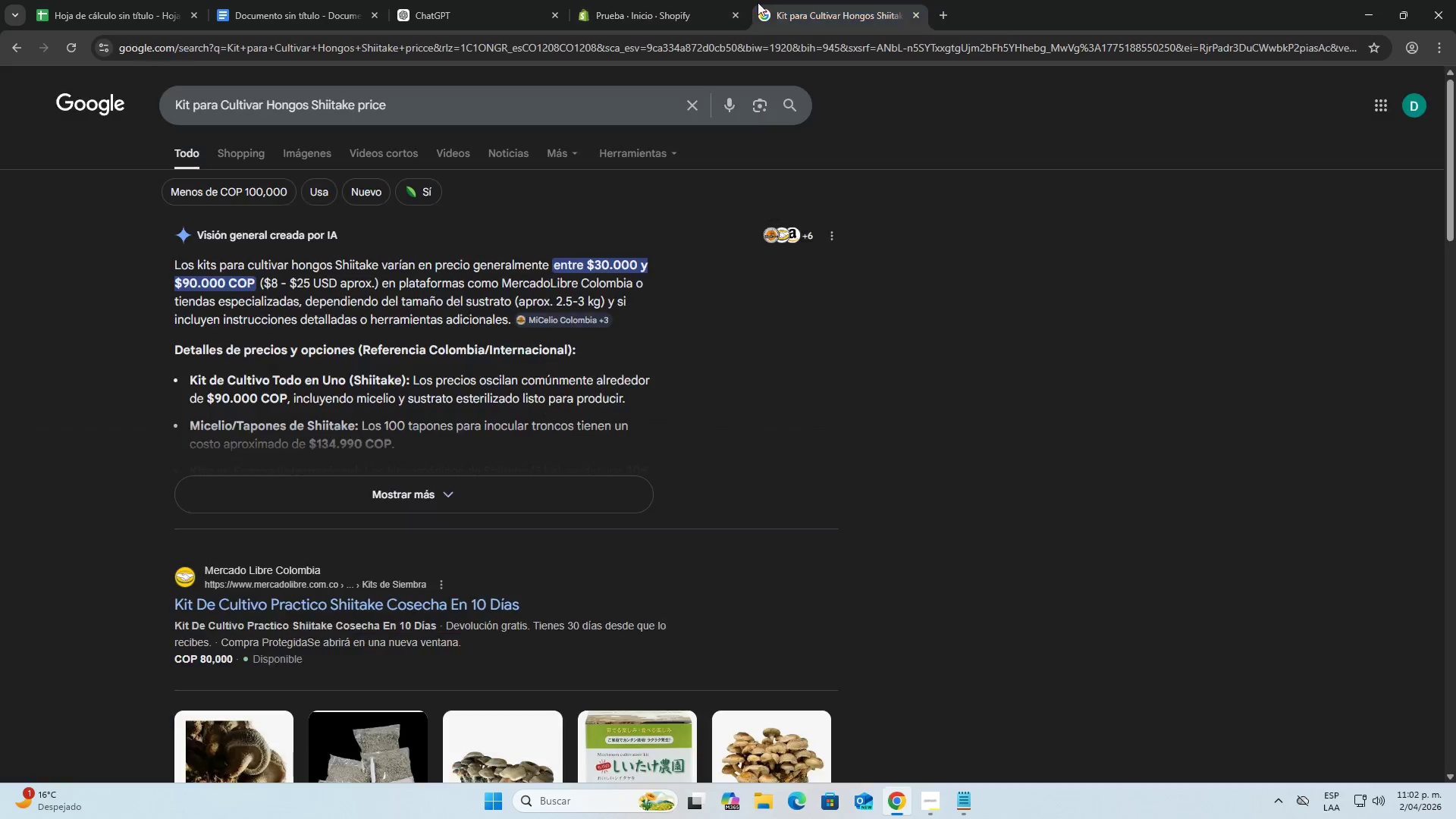 
double_click([450, 6])
 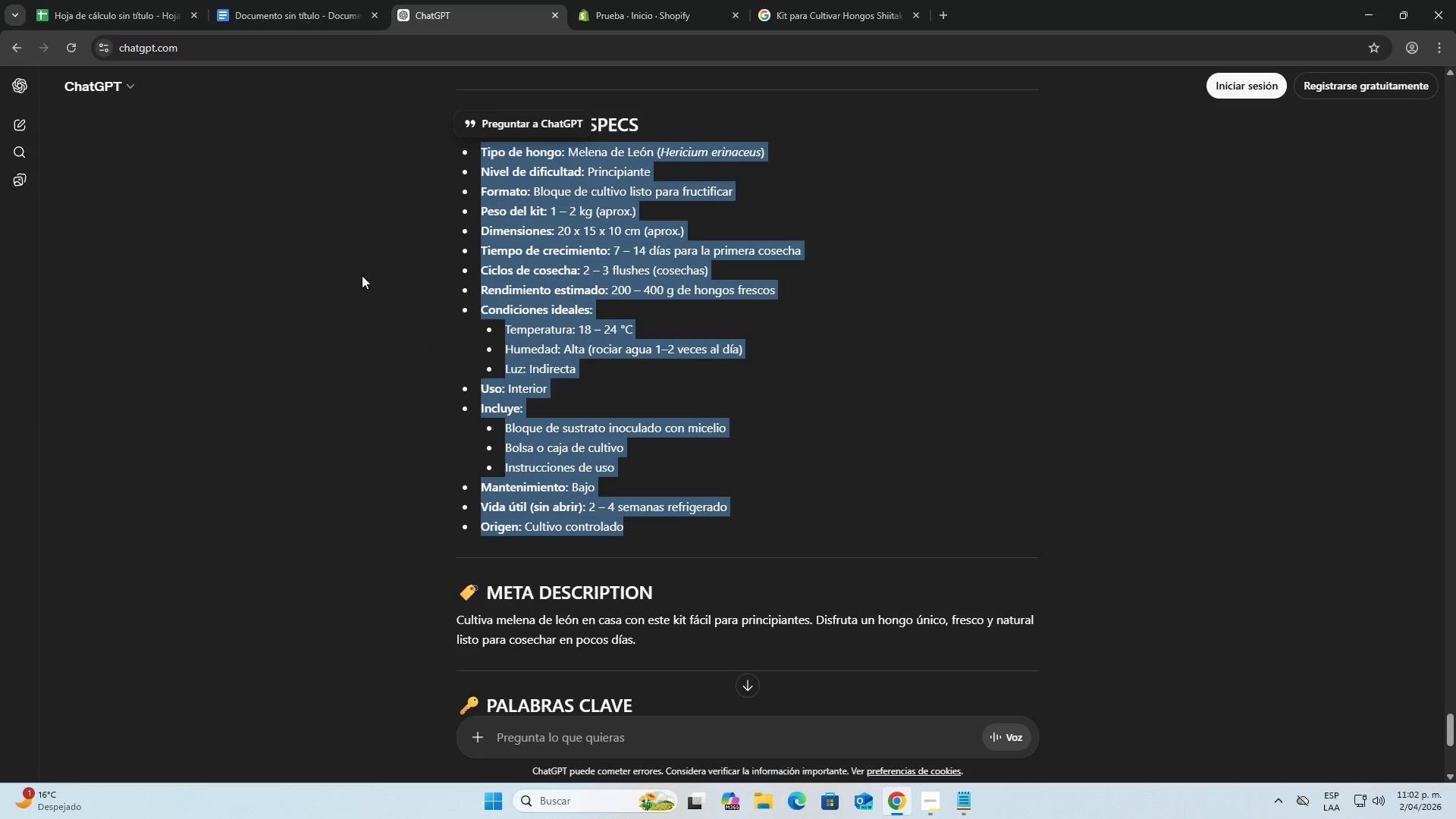 
double_click([311, 0])
 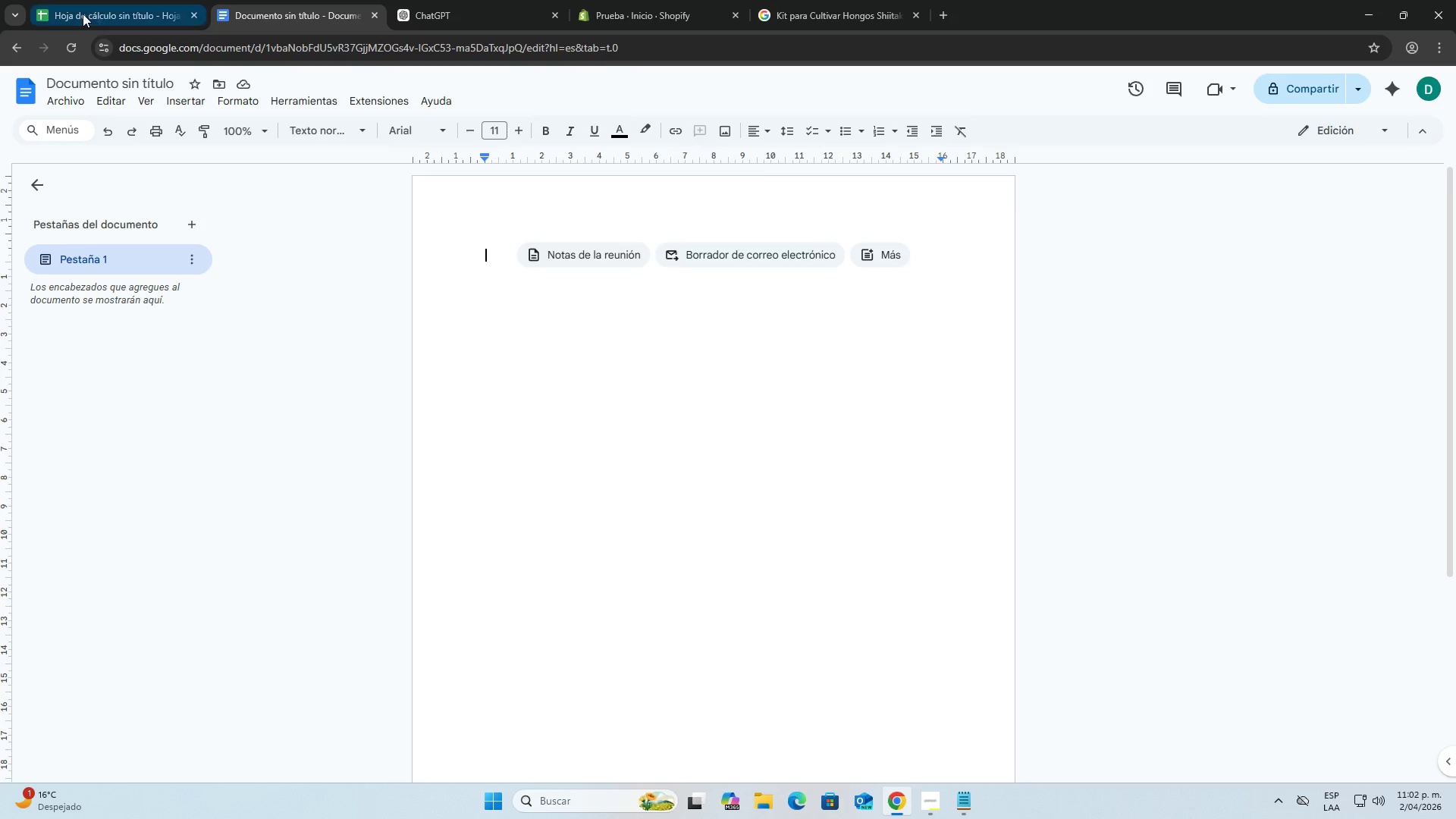 
triple_click([83, 14])
 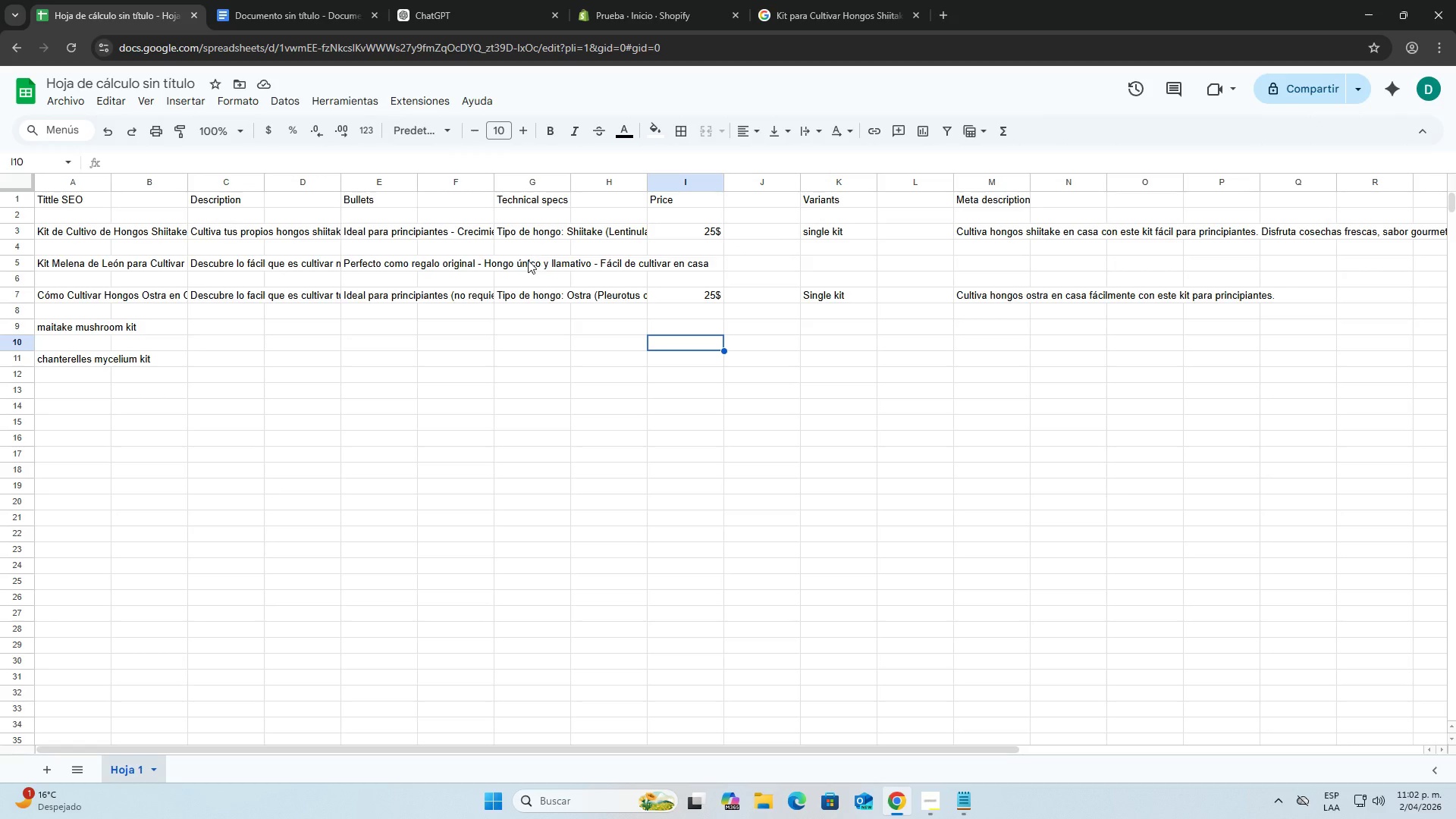 
double_click([524, 262])
 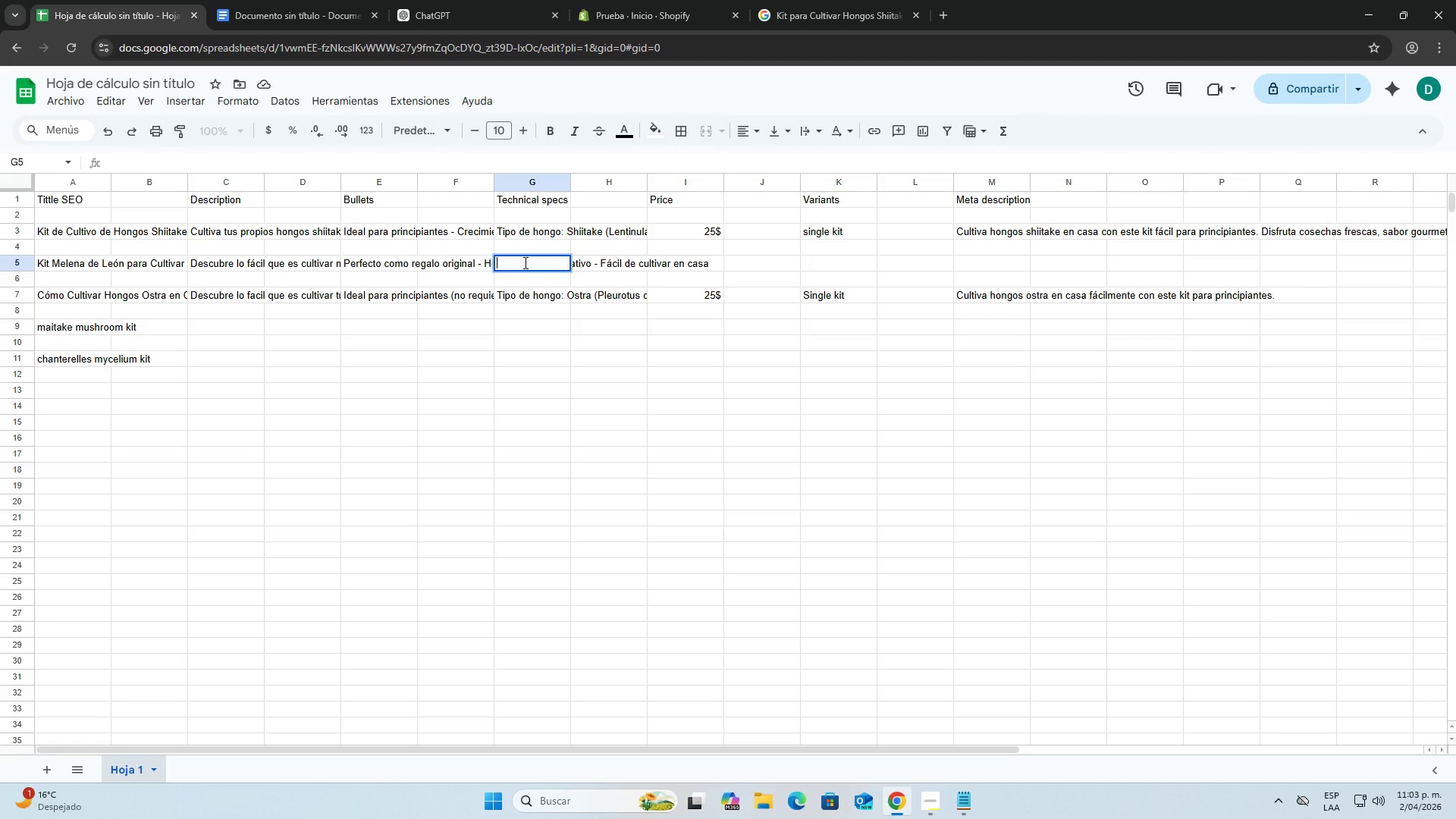 
key(Control+ControlLeft)
 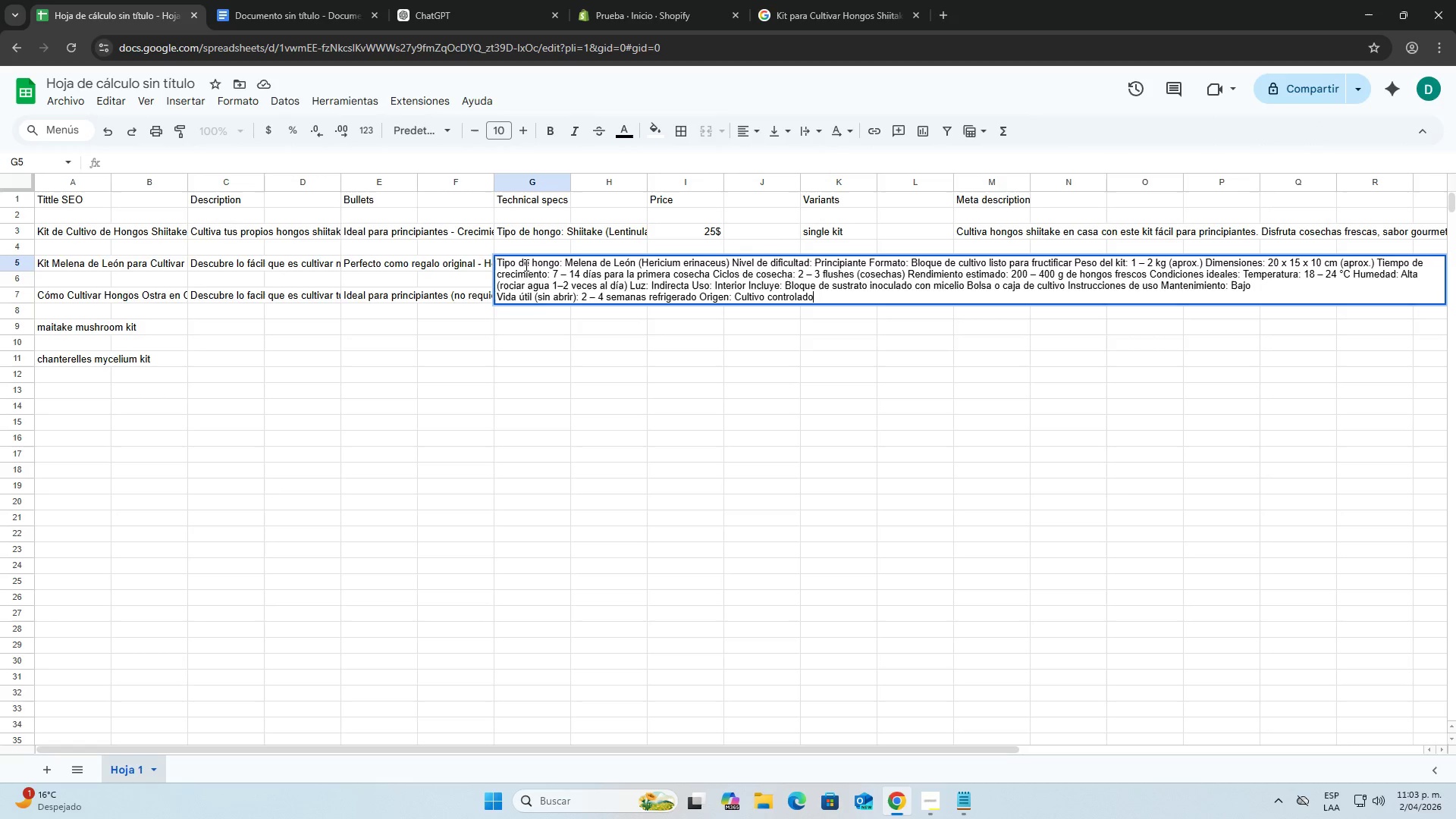 
key(Control+V)
 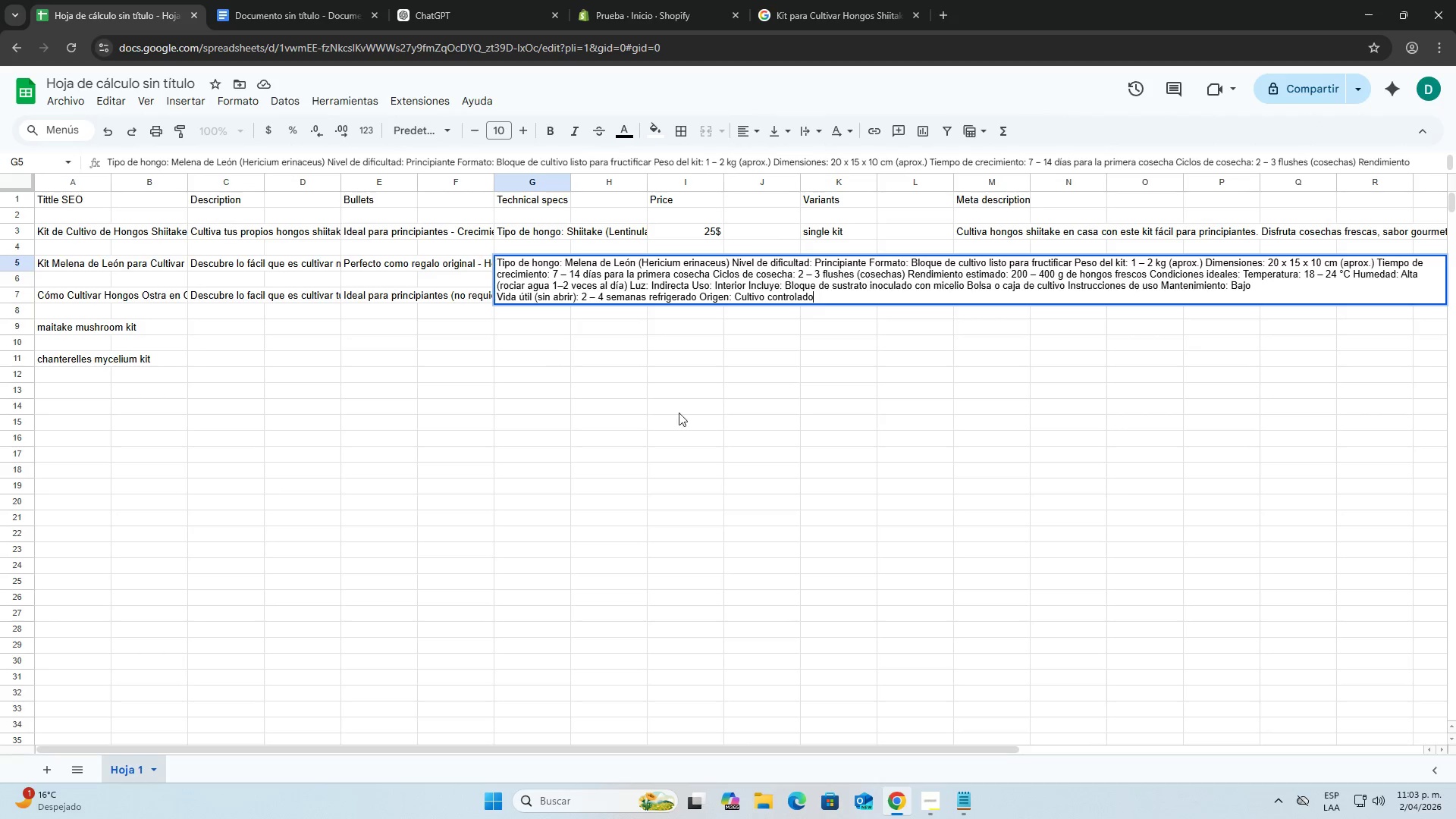 
left_click([688, 414])
 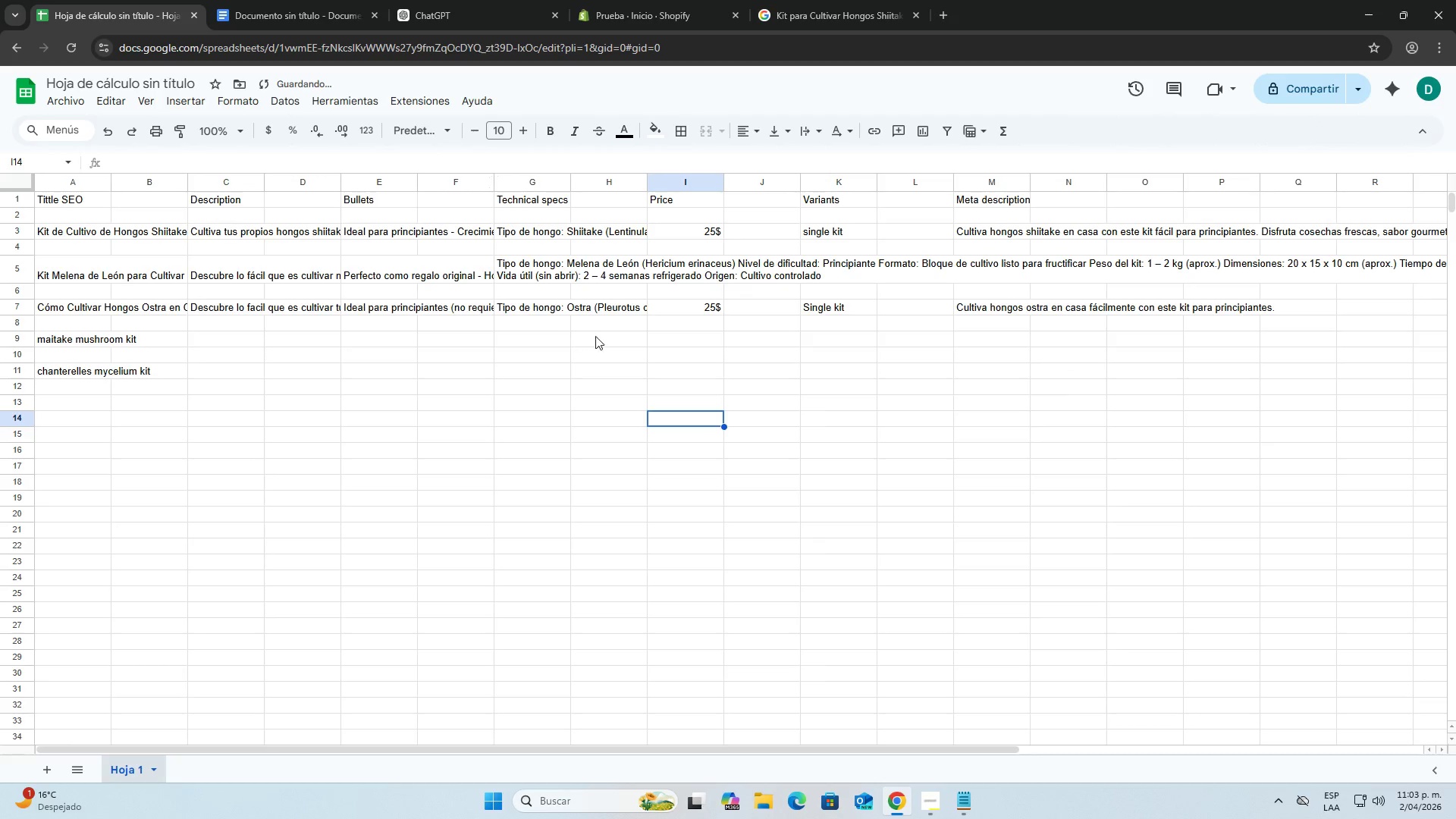 
left_click([630, 340])
 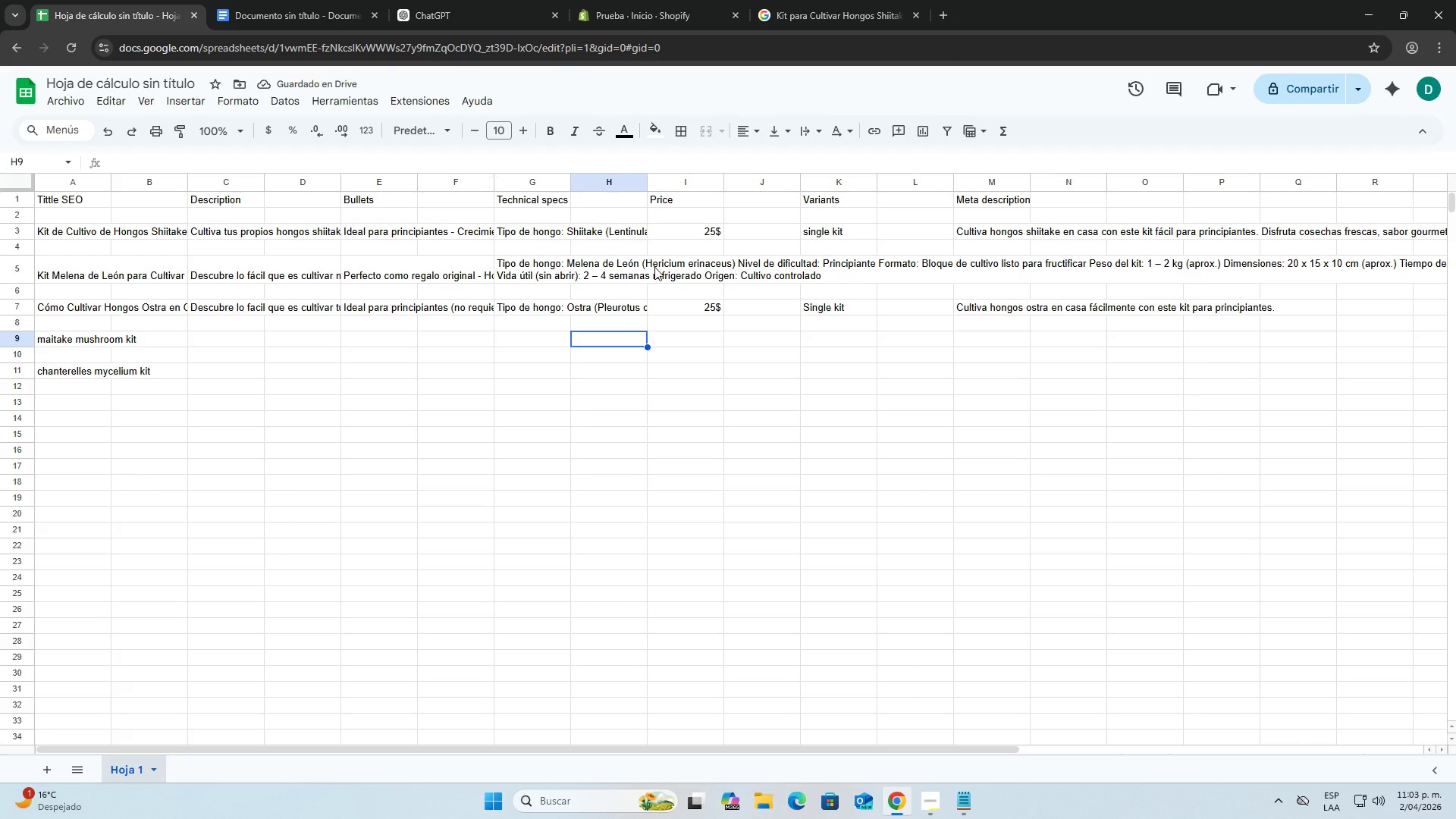 
left_click([655, 267])
 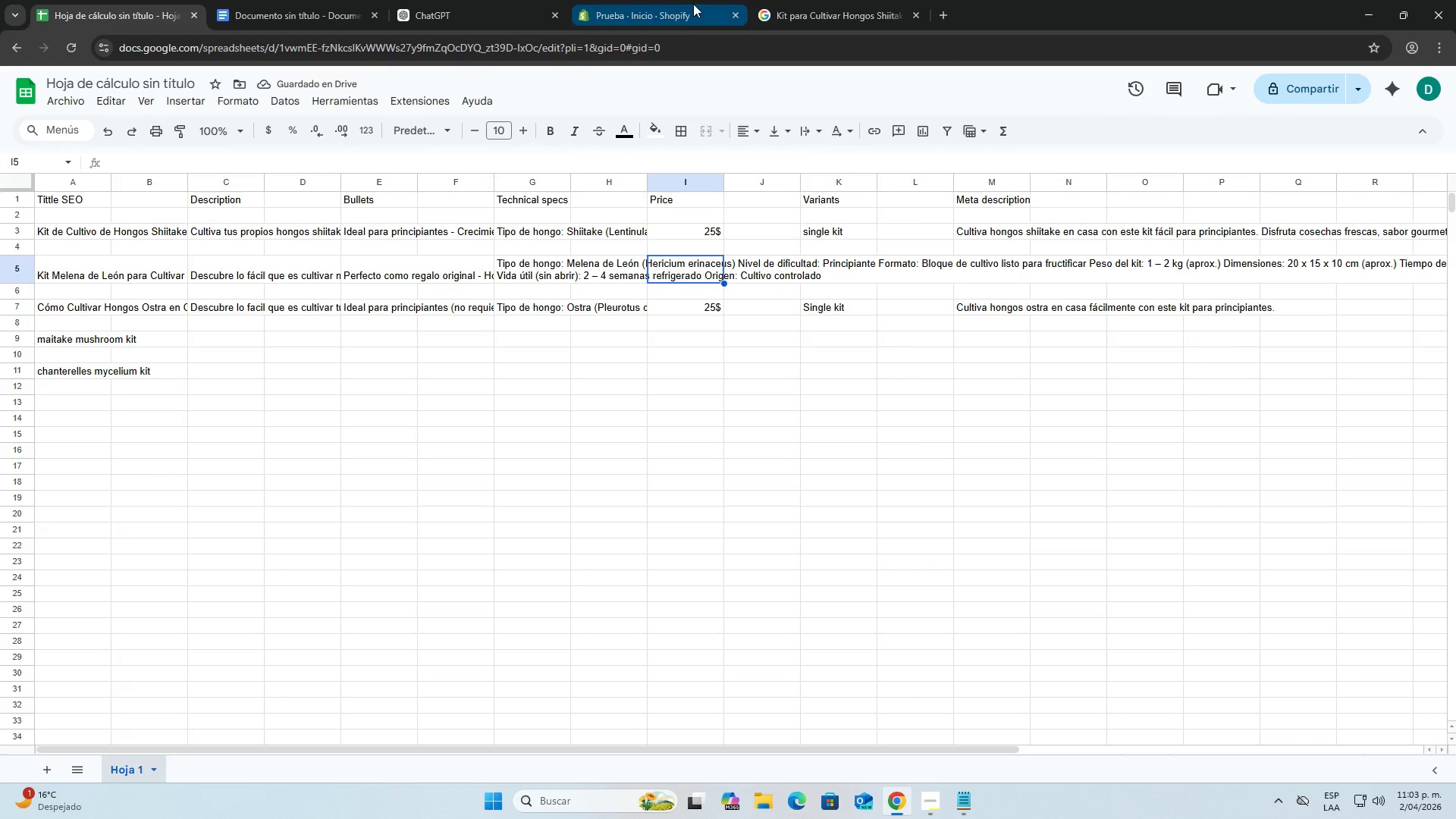 
left_click([693, 4])
 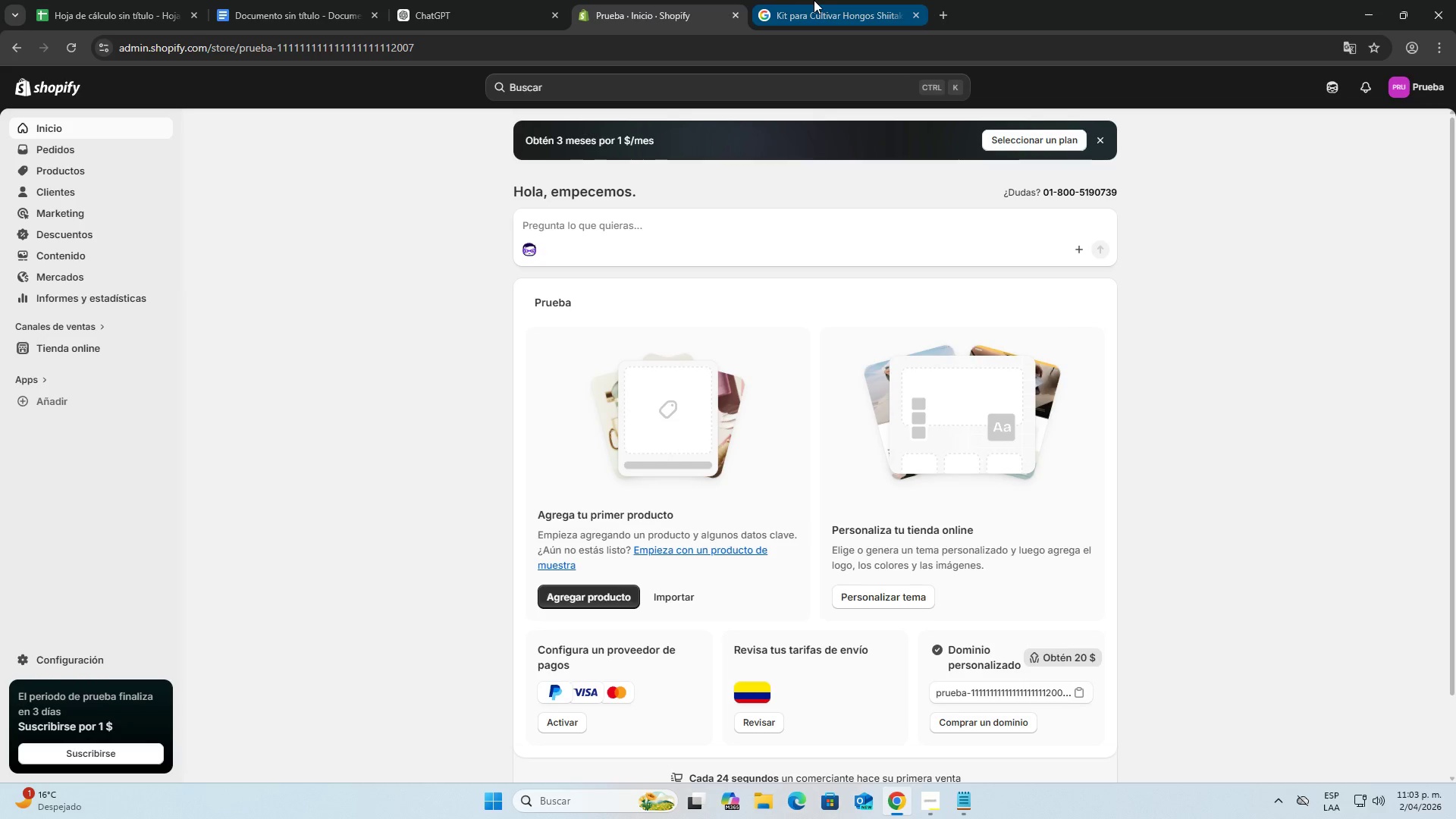 
left_click([814, 0])
 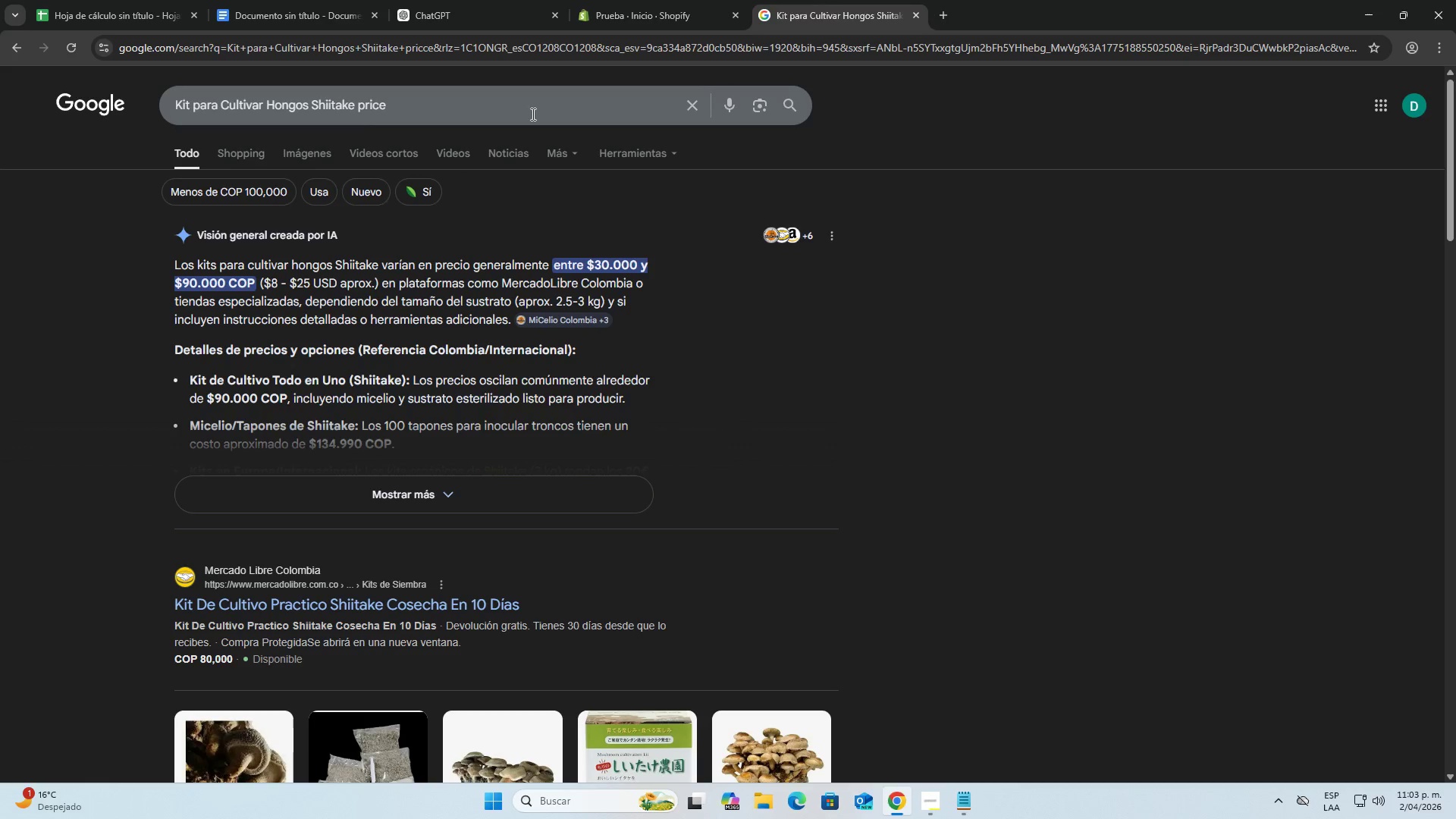 
left_click_drag(start_coordinate=[532, 114], to_coordinate=[117, 141])
 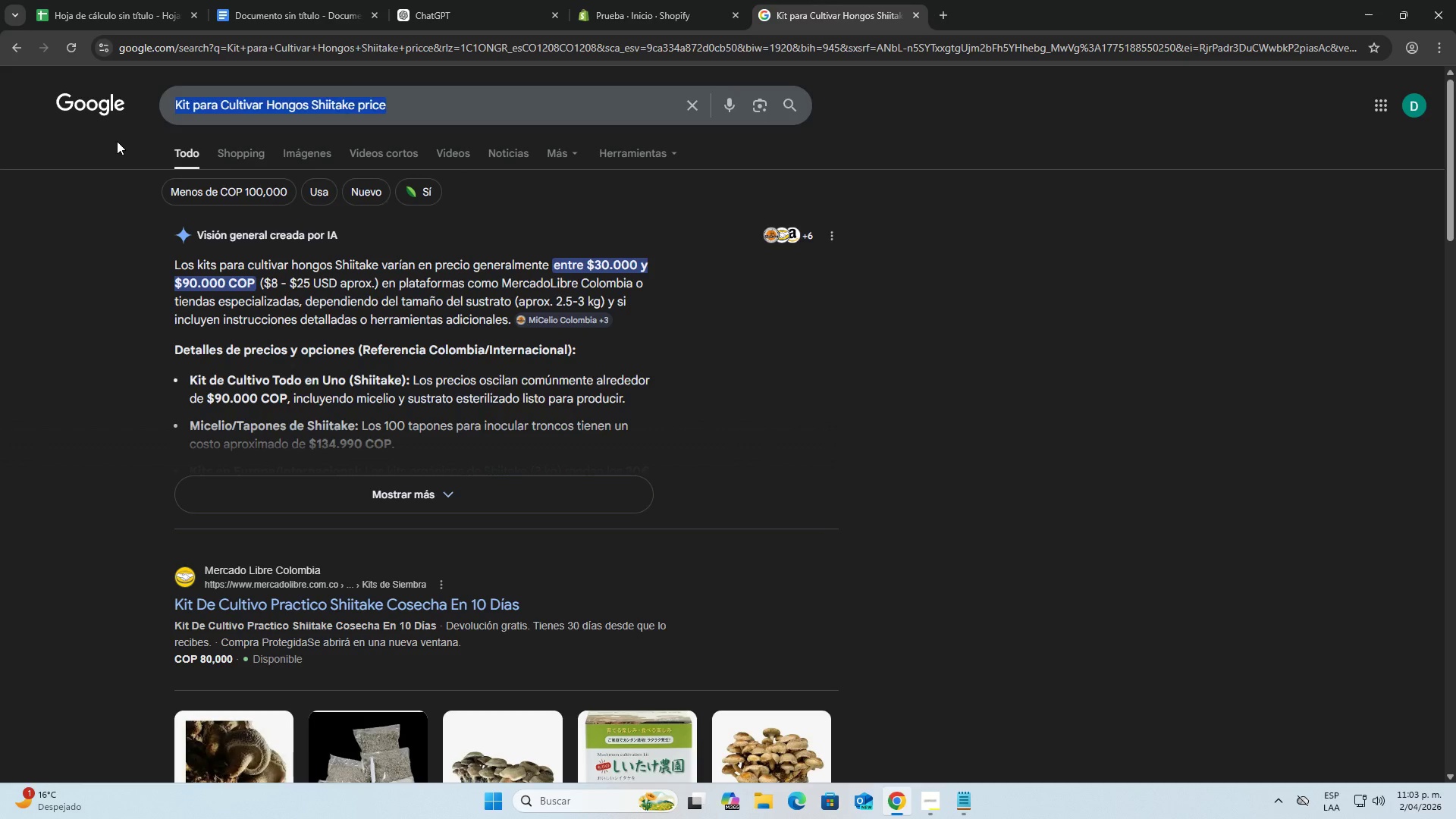 
type(kit melena de leon price)
 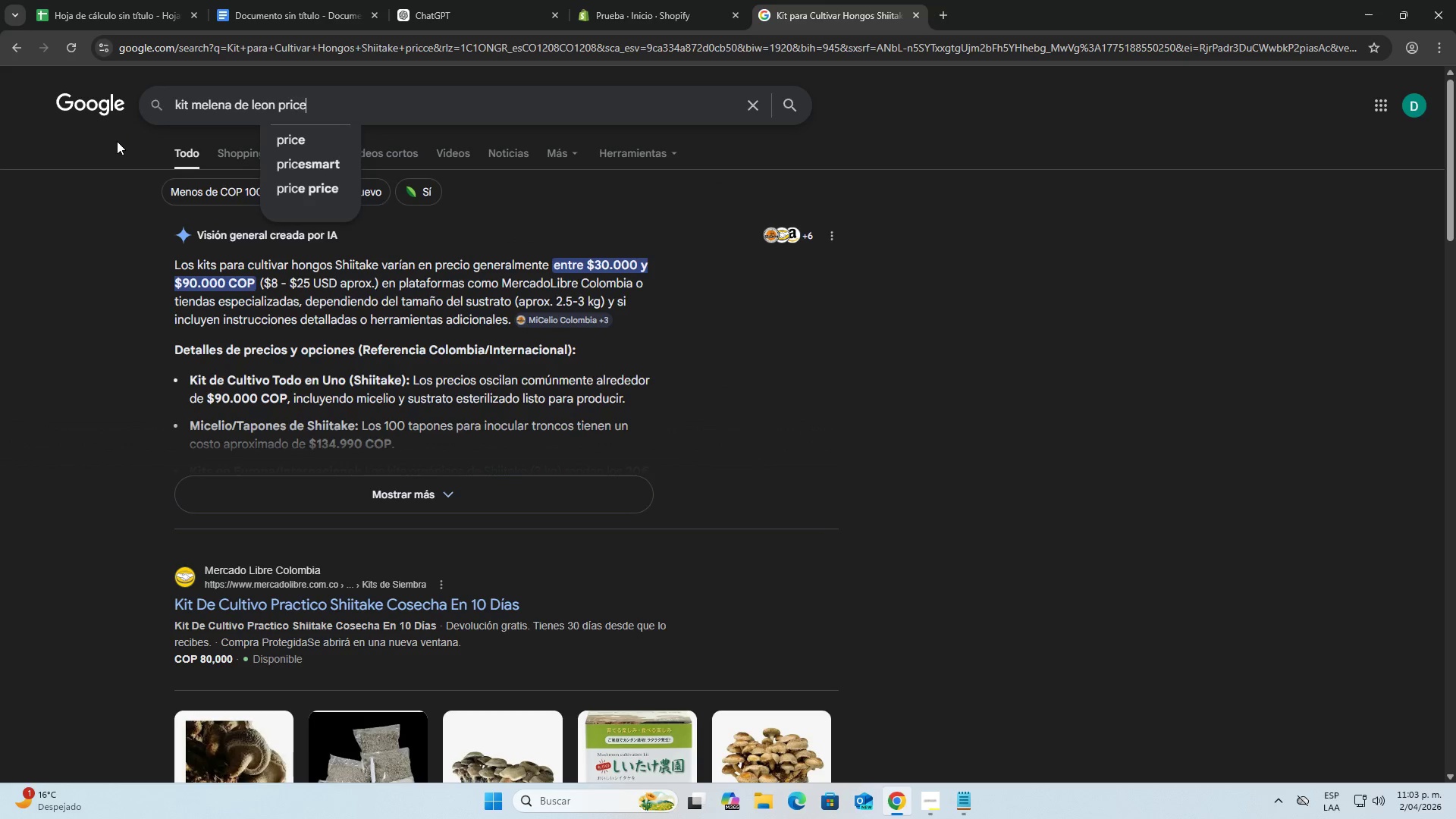 
key(Enter)
 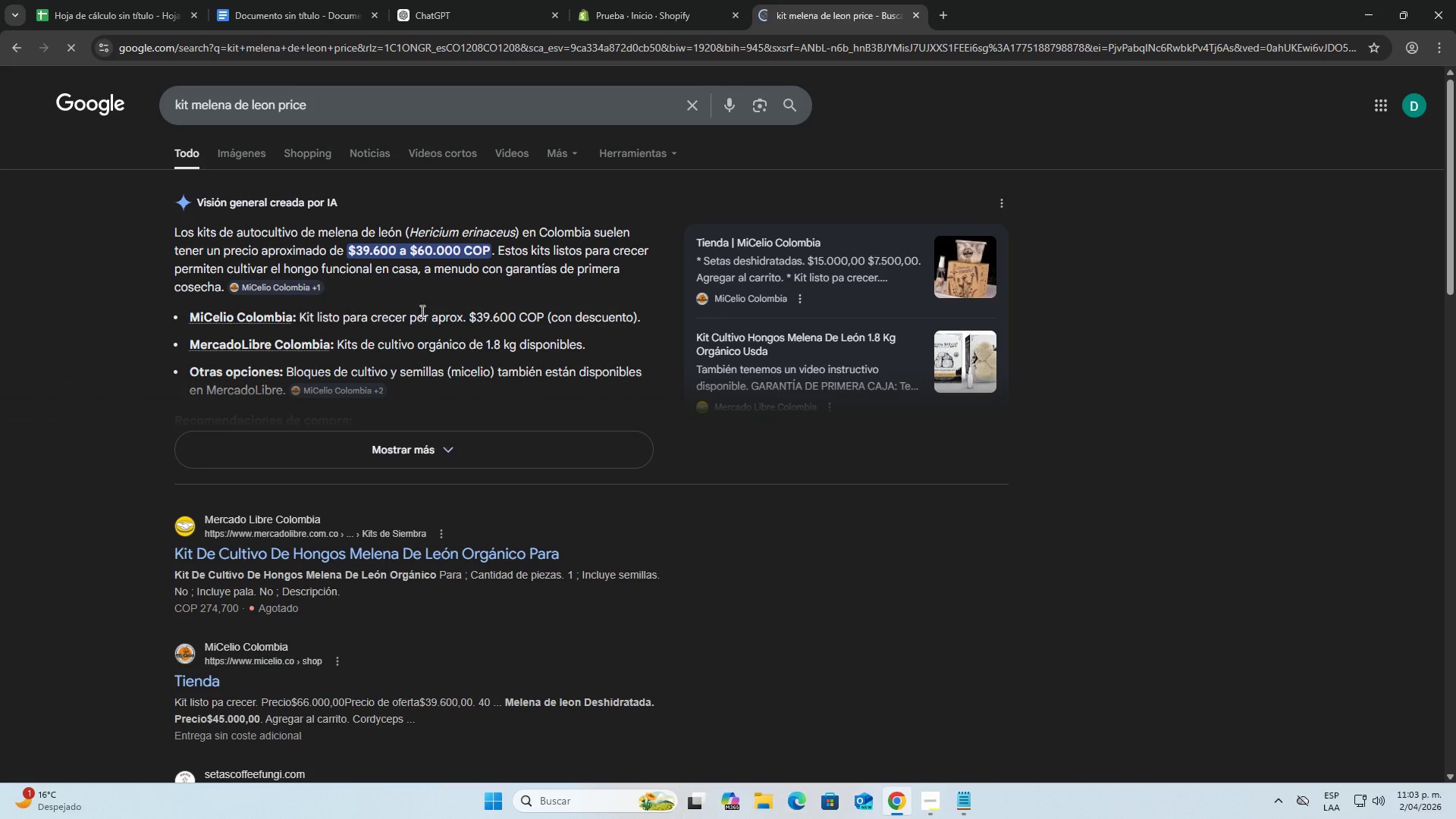 
left_click([403, 350])
 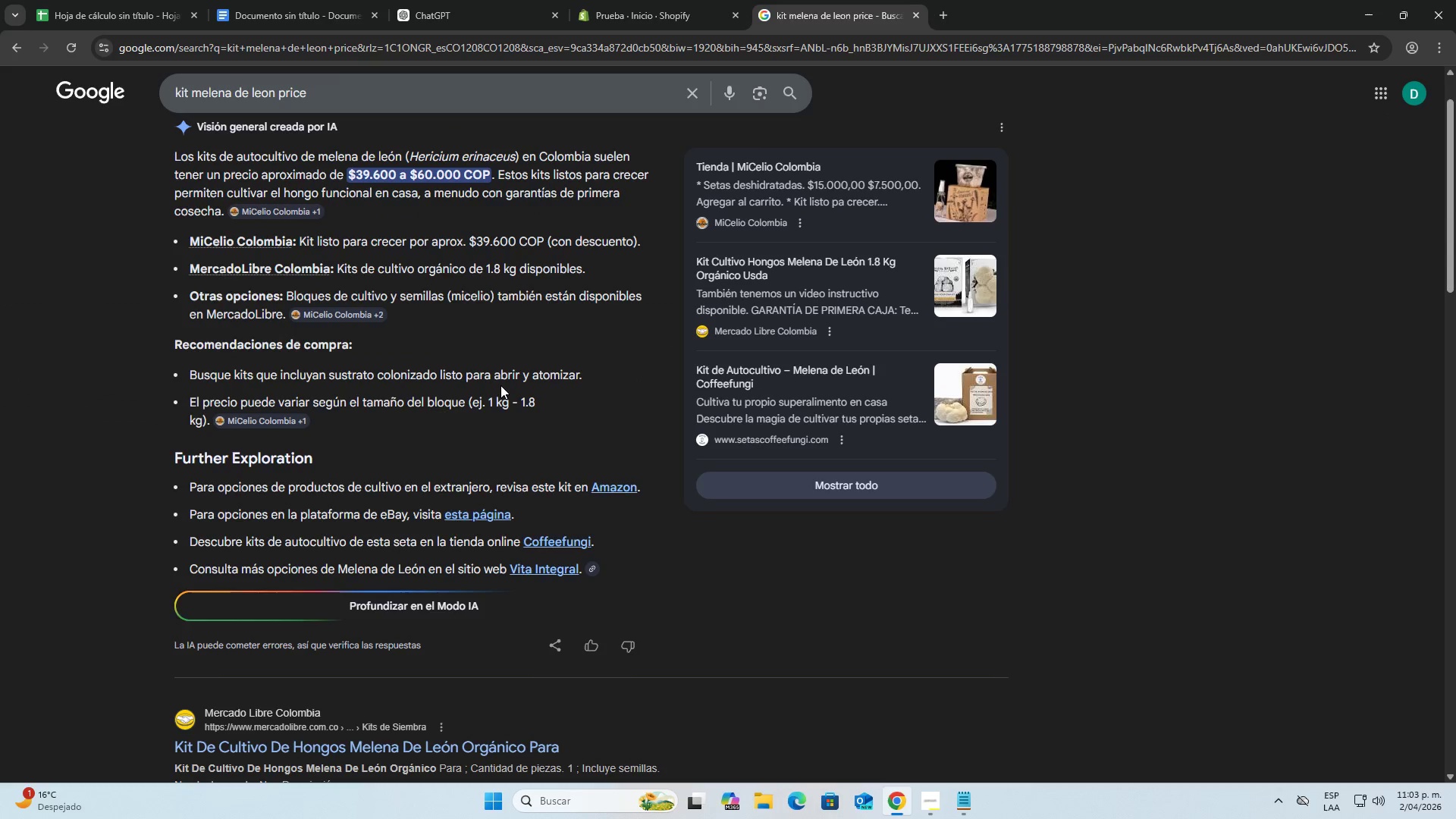 
scroll: coordinate [503, 355], scroll_direction: down, amount: 1.0
 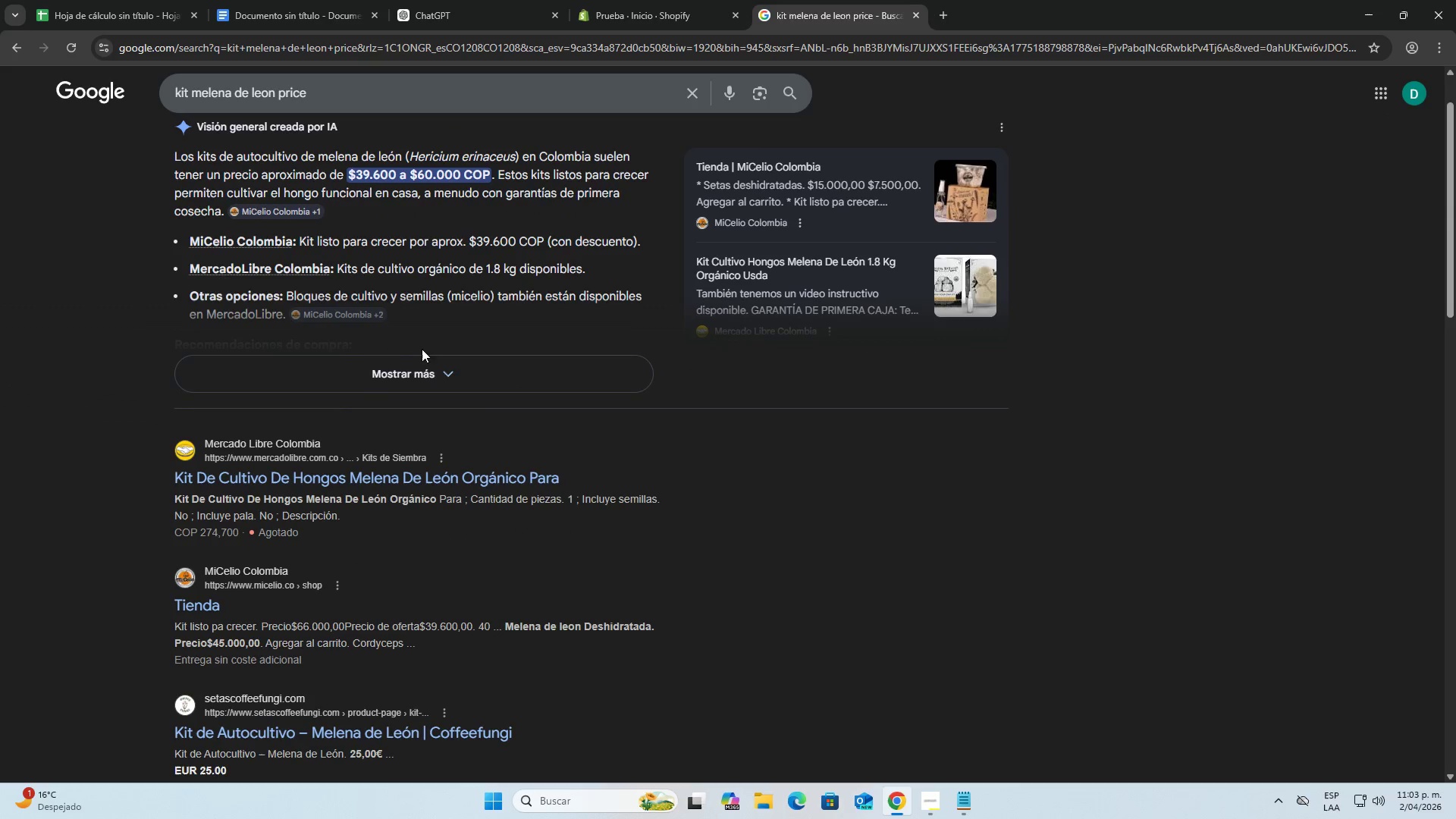 
scroll: coordinate [501, 384], scroll_direction: up, amount: 1.0
 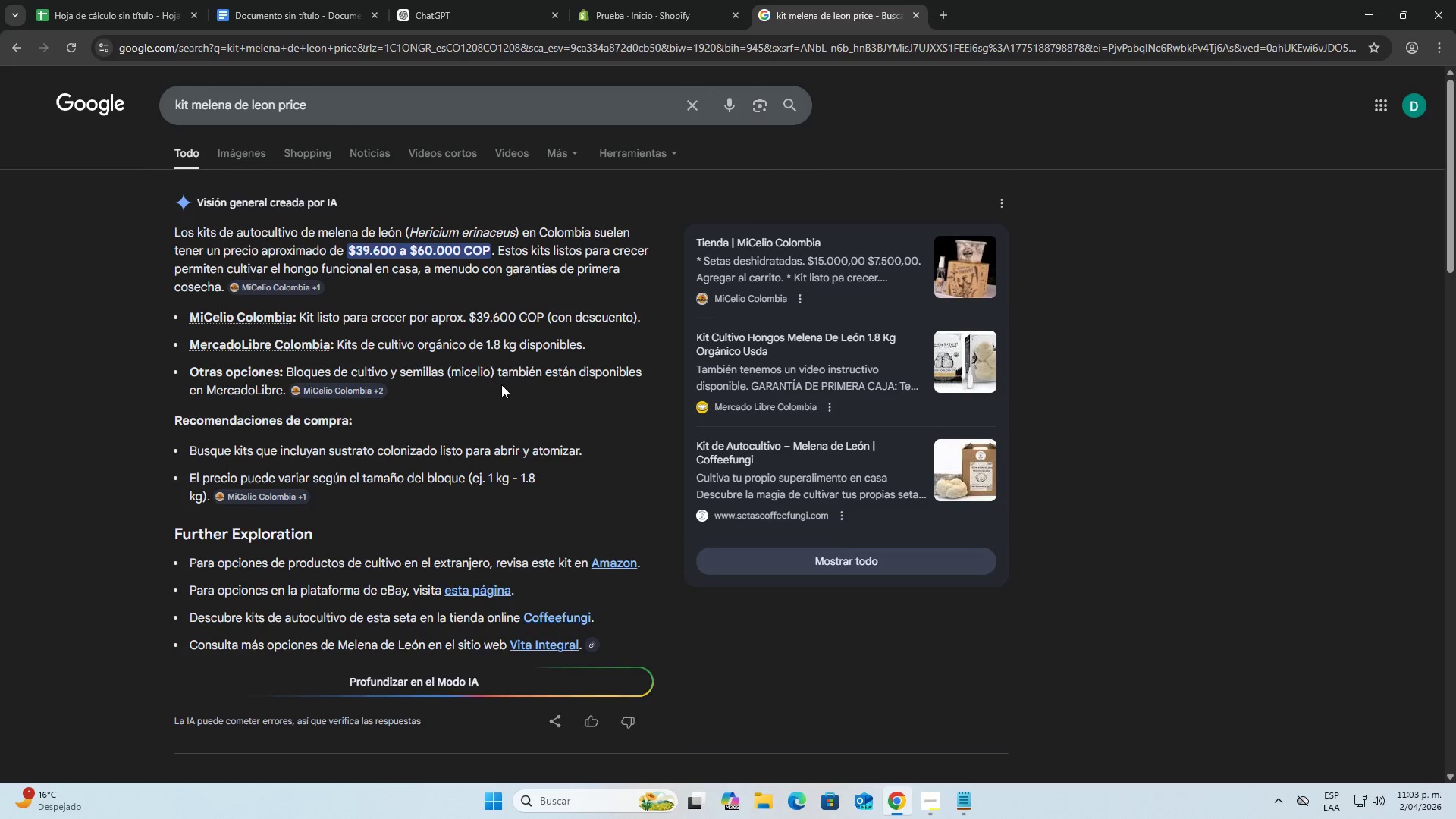 
scroll: coordinate [501, 384], scroll_direction: down, amount: 4.0
 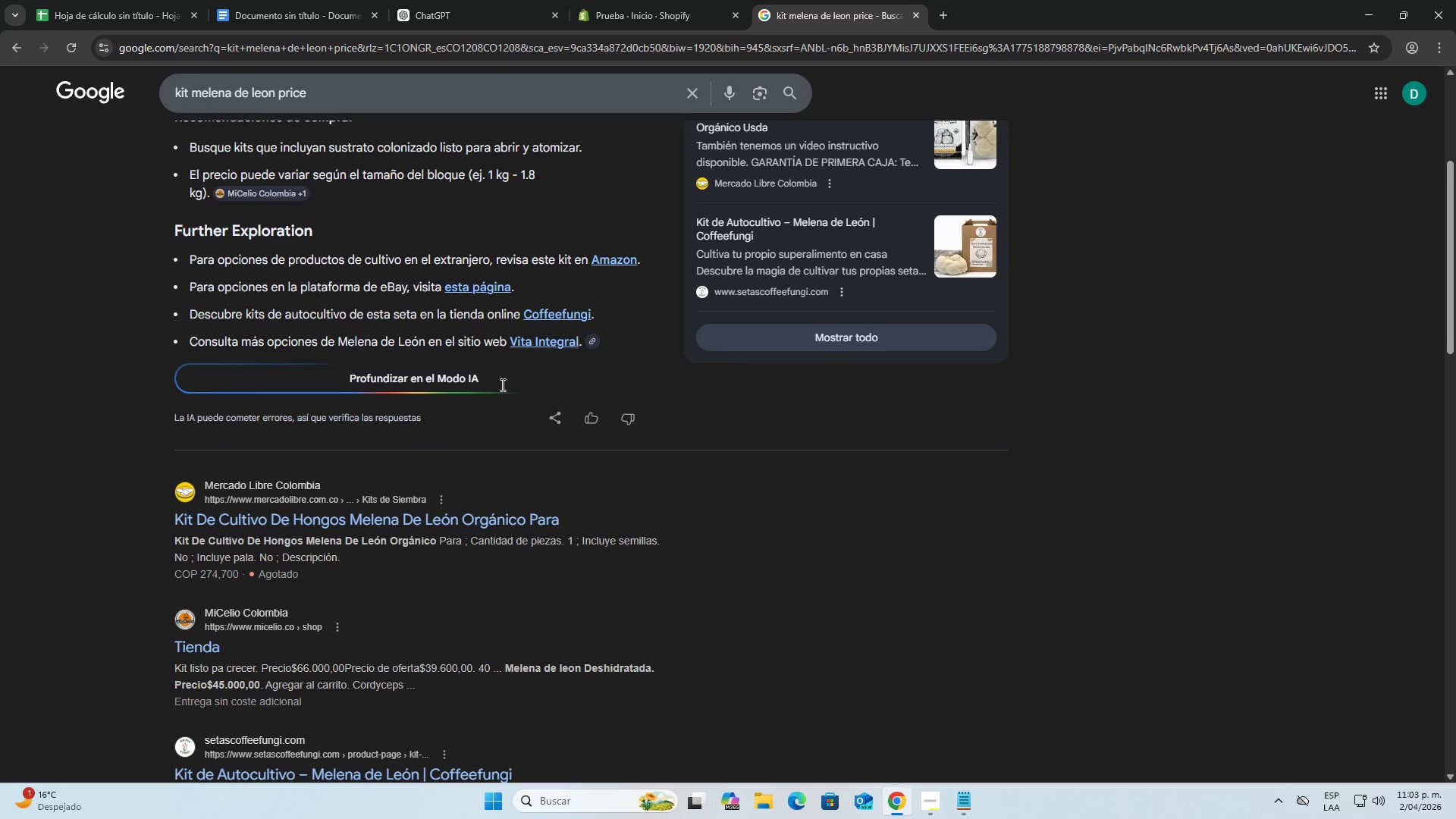 
scroll: coordinate [483, 327], scroll_direction: up, amount: 6.0
 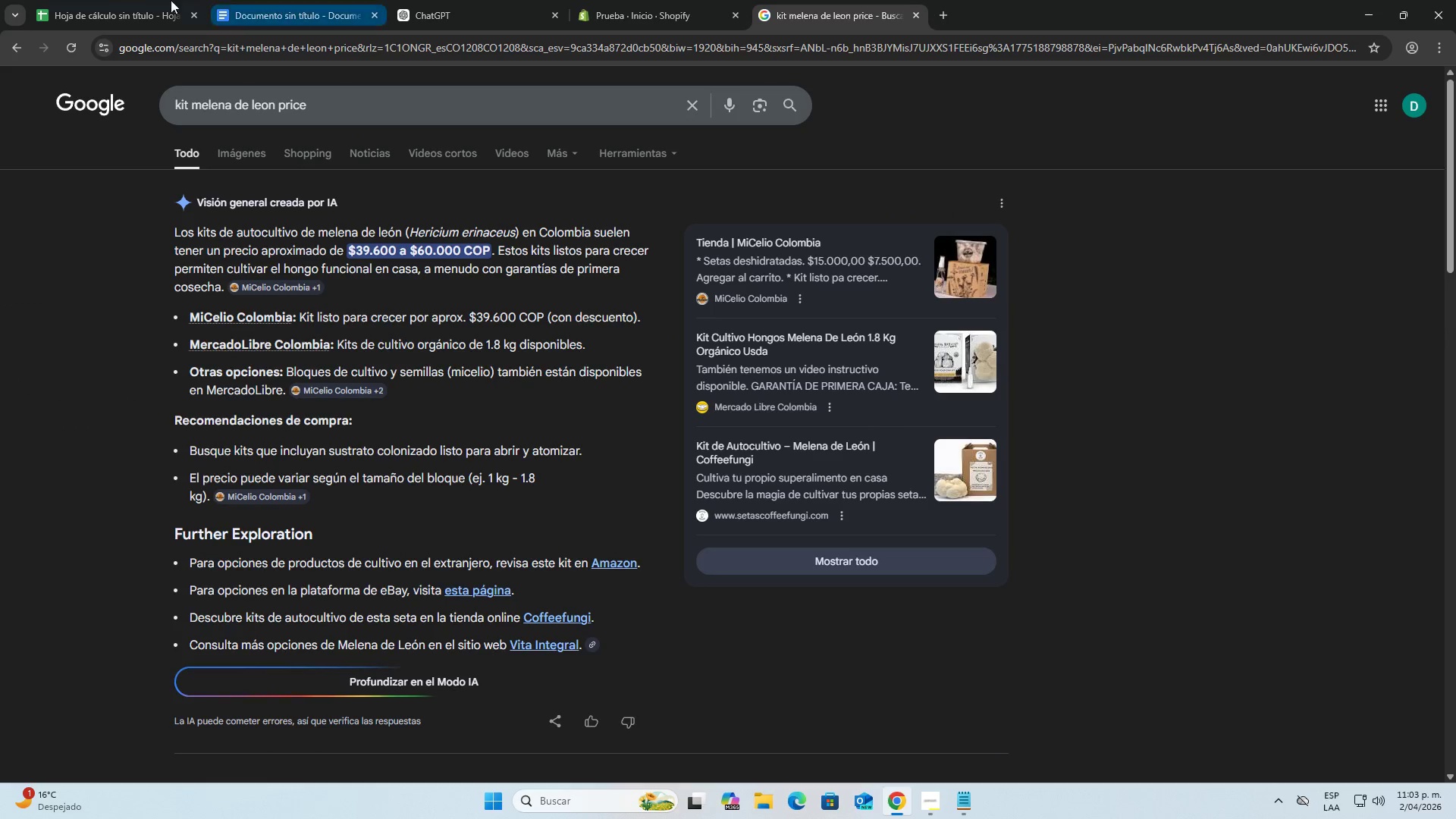 
left_click([124, 1])
 